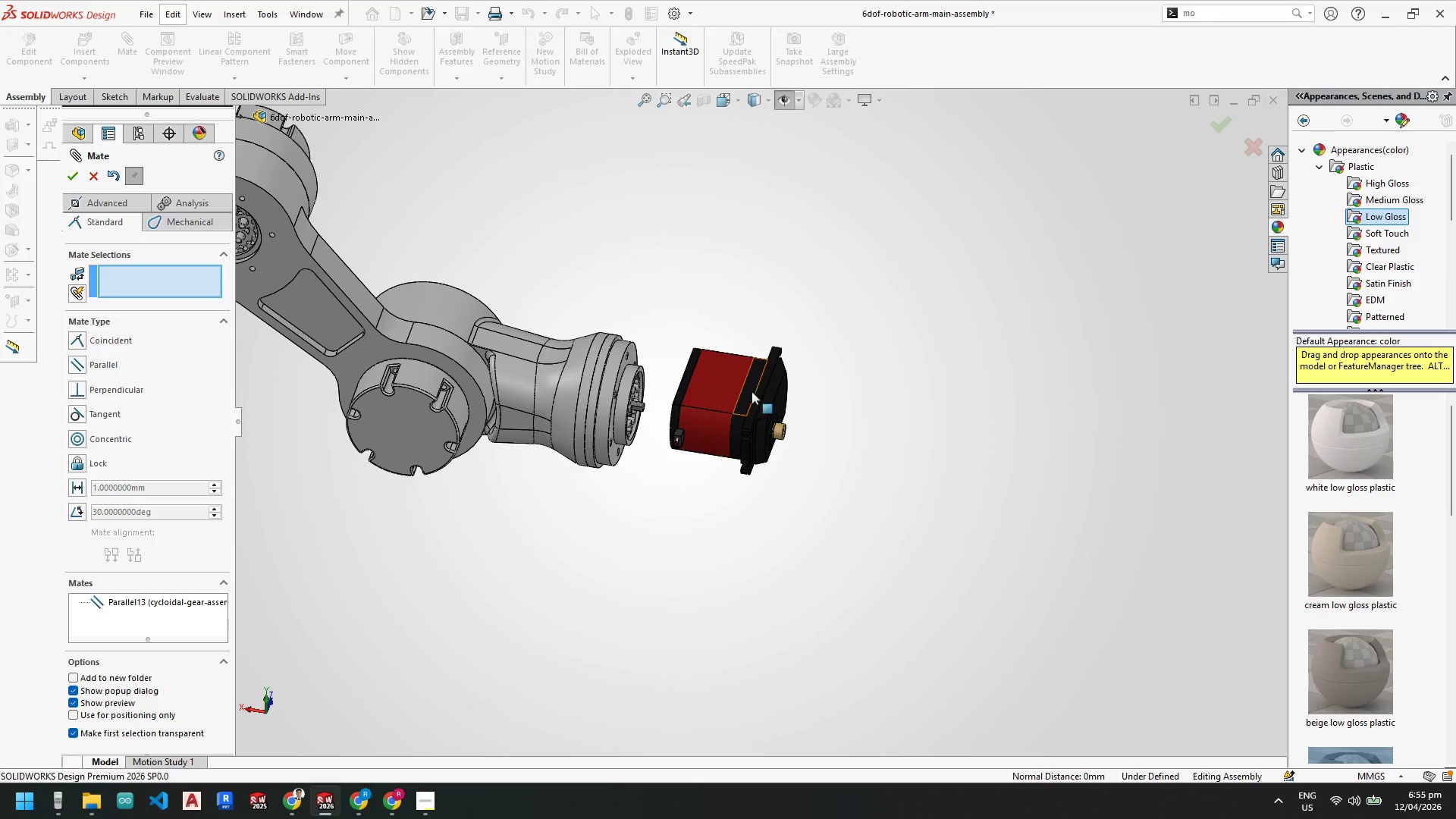 
scroll: coordinate [720, 392], scroll_direction: down, amount: 3.0
 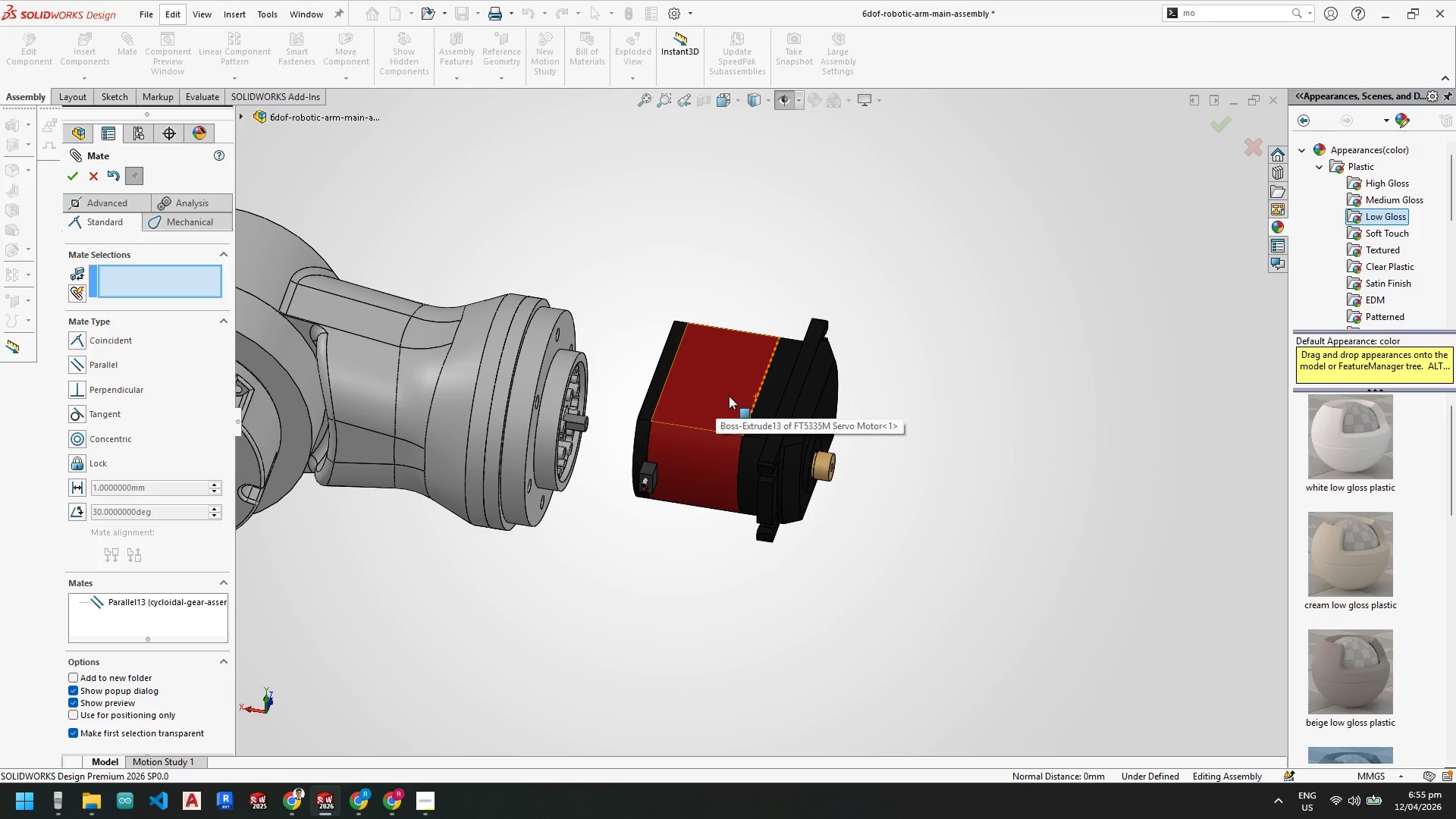 
left_click([726, 396])
 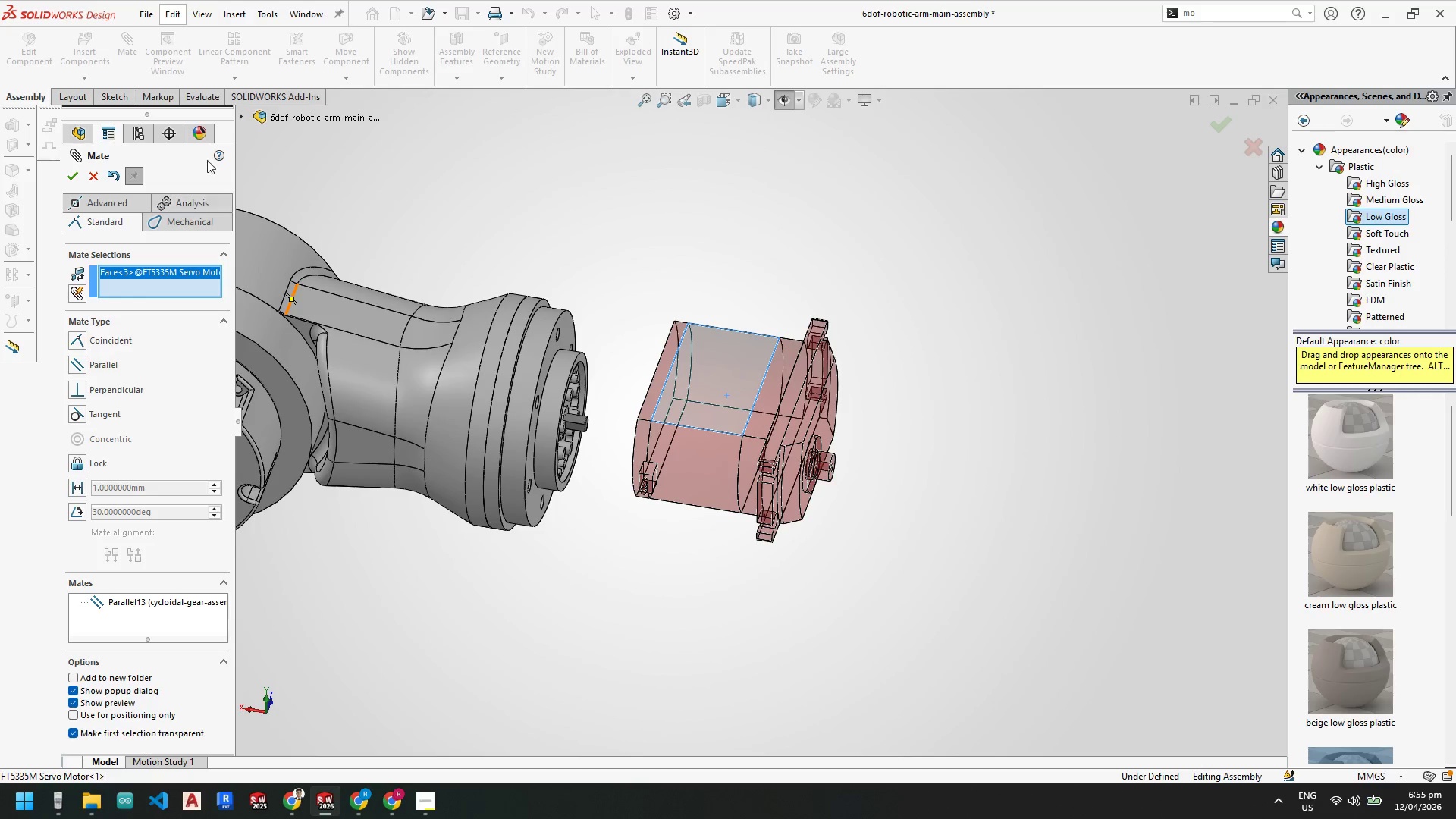 
left_click([242, 118])
 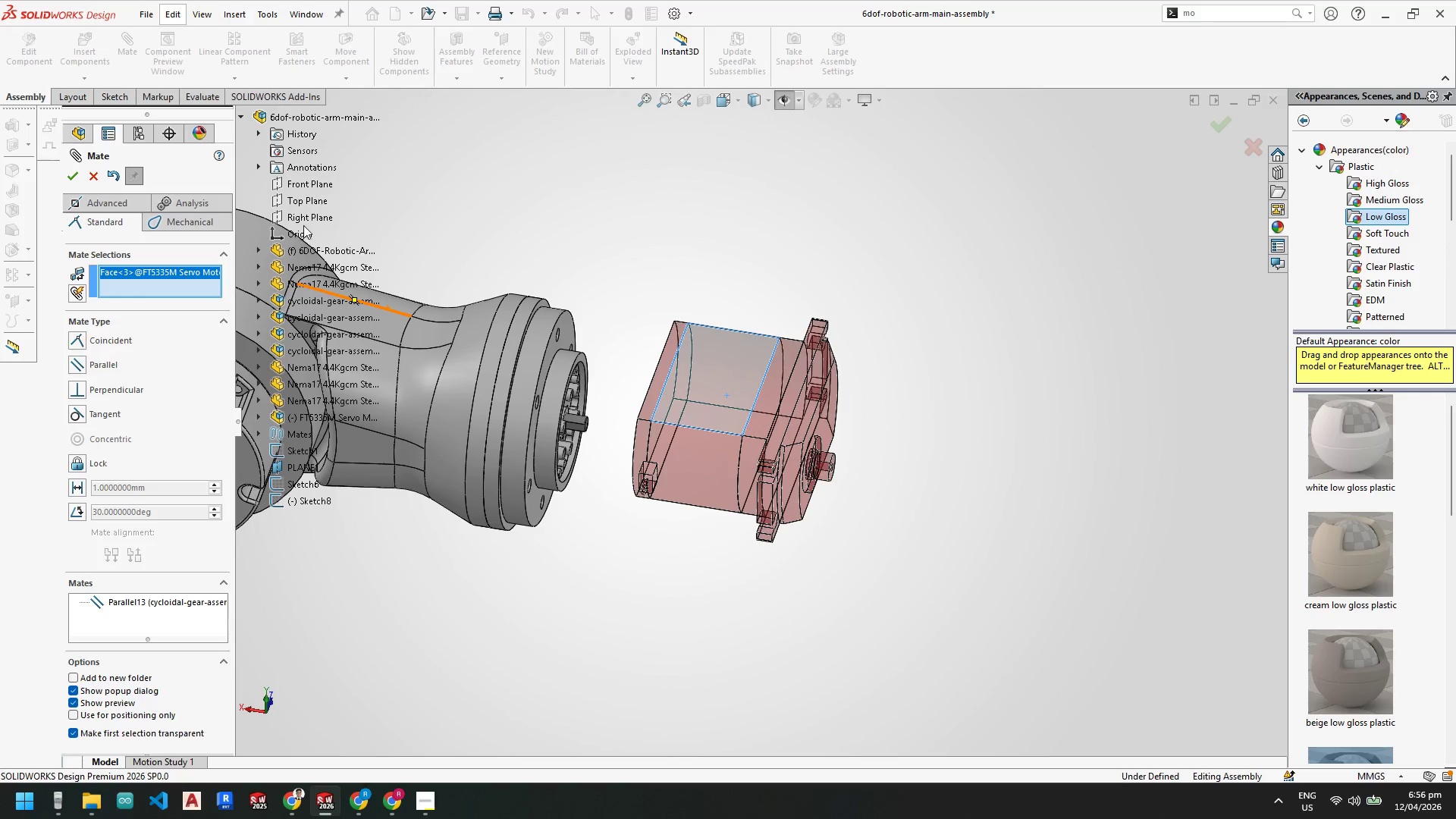 
left_click([303, 202])
 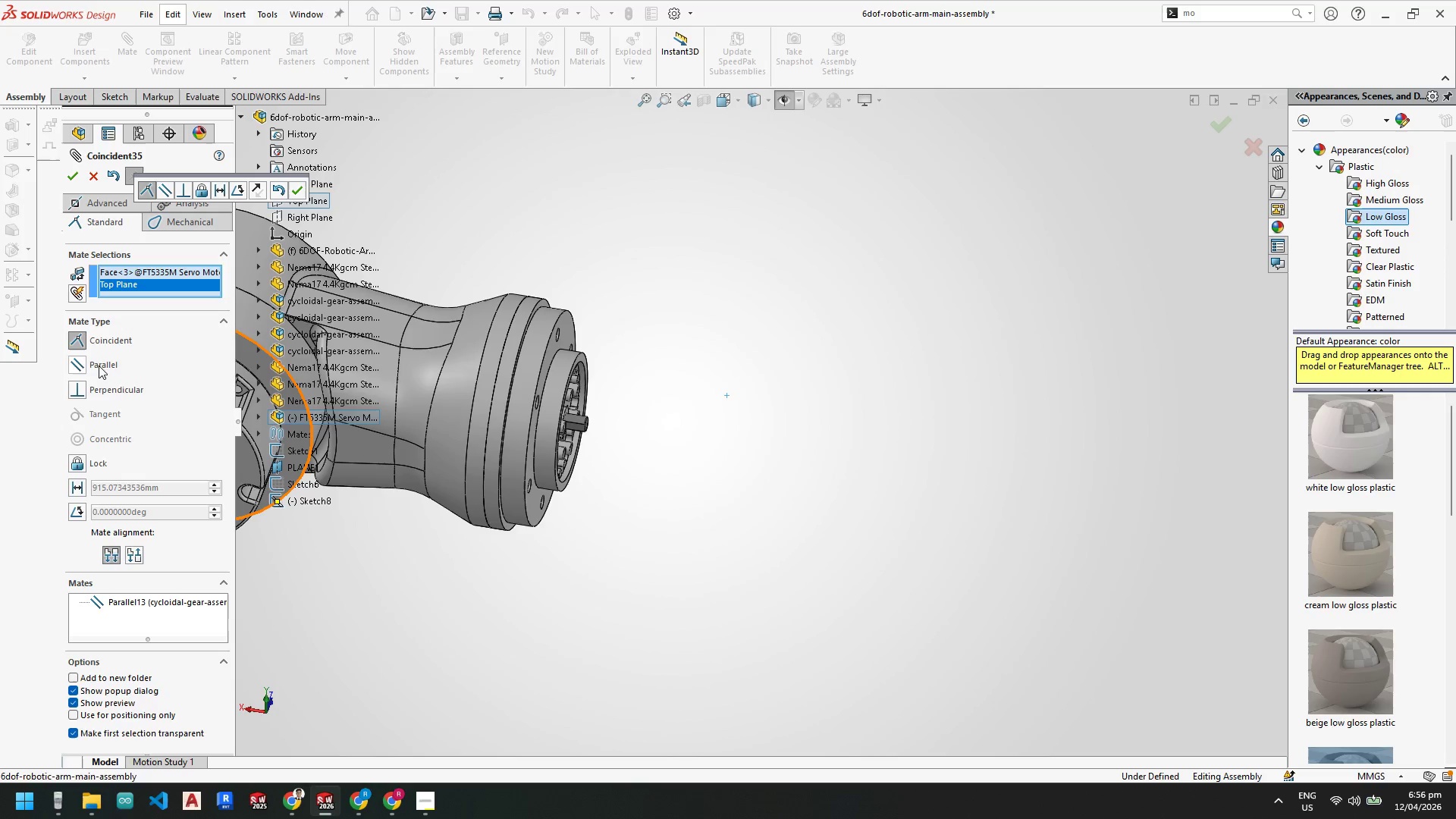 
left_click([80, 366])
 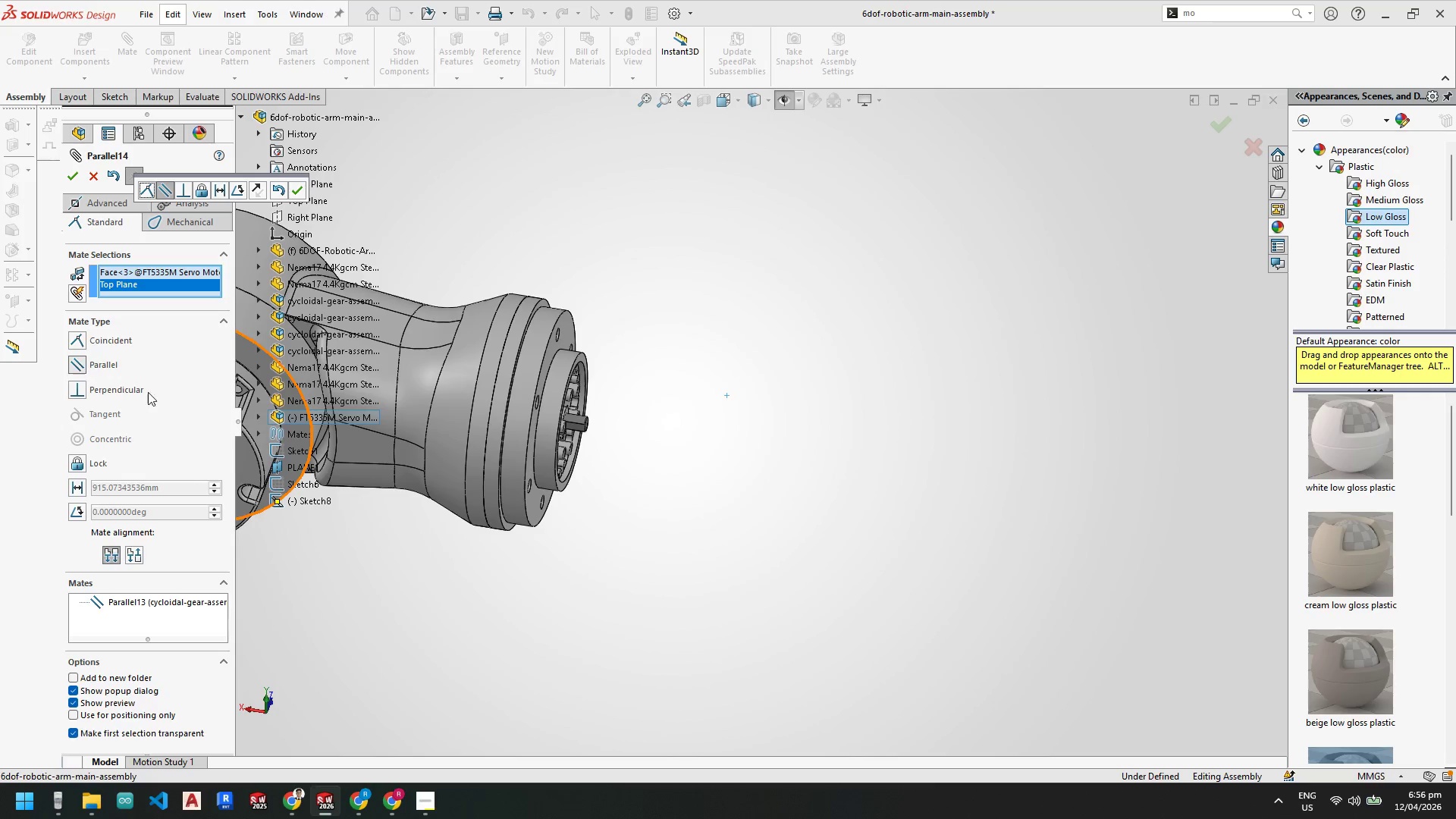 
scroll: coordinate [806, 553], scroll_direction: up, amount: 10.0
 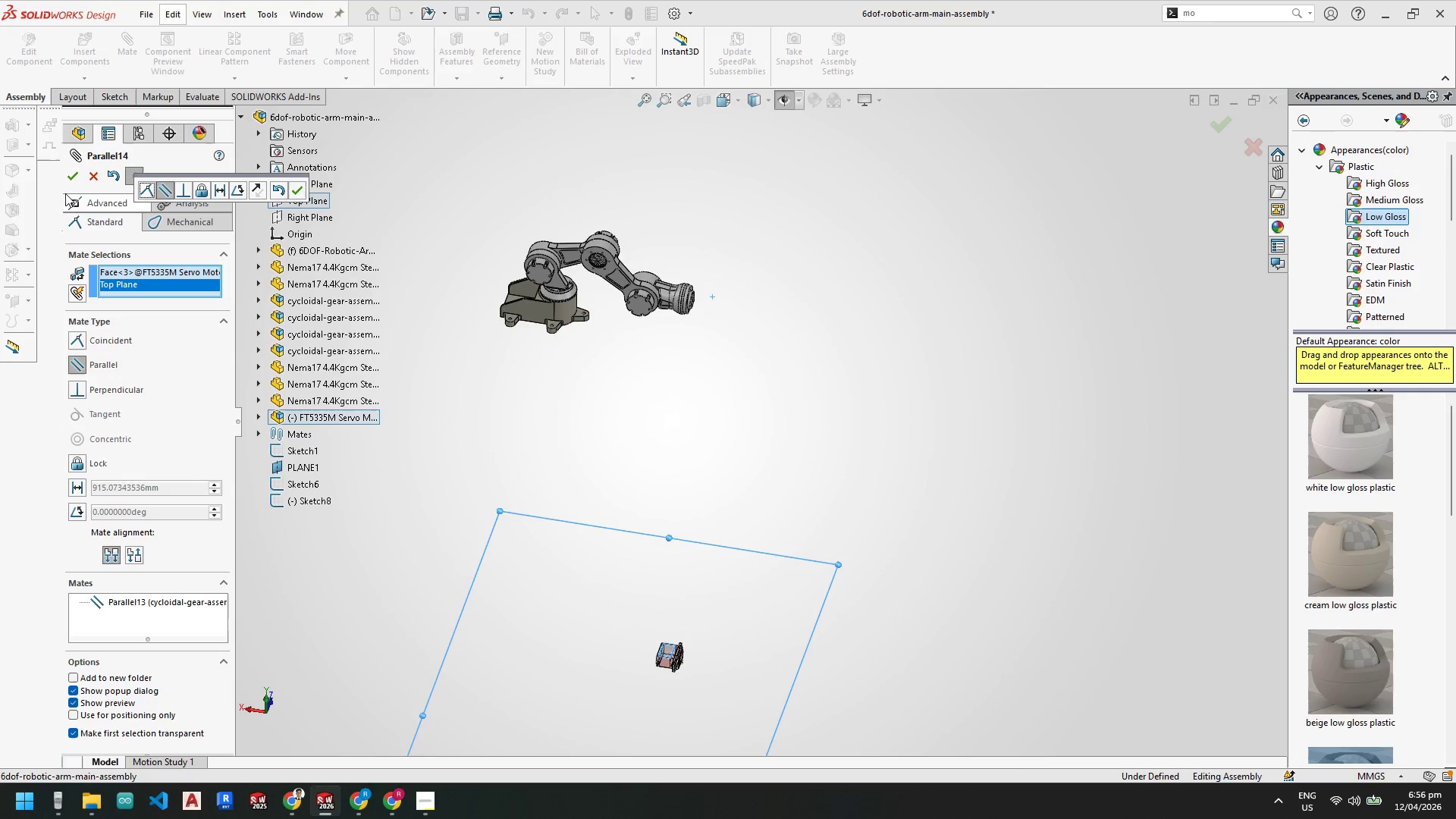 
left_click([71, 174])
 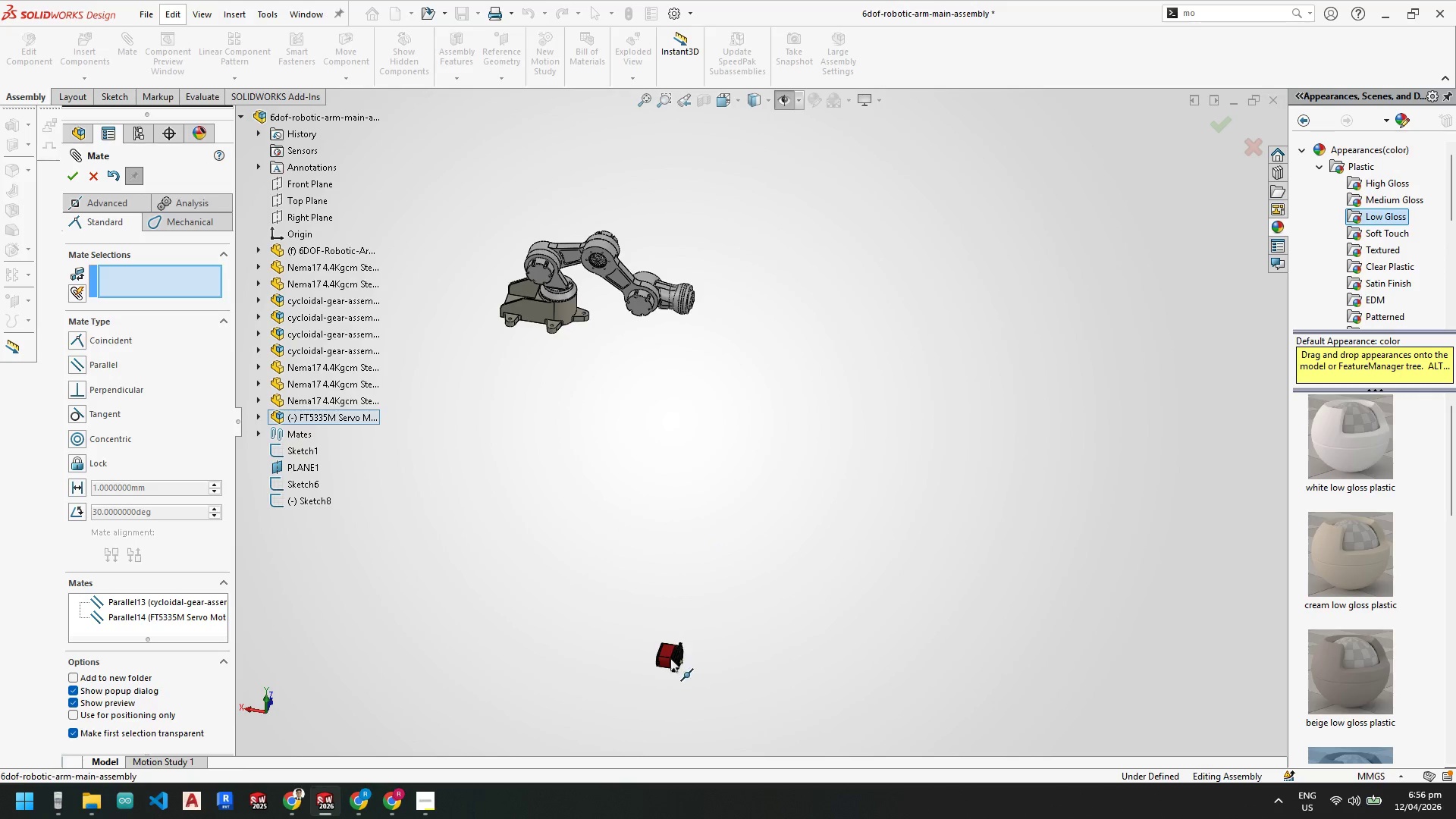 
left_click_drag(start_coordinate=[668, 657], to_coordinate=[718, 288])
 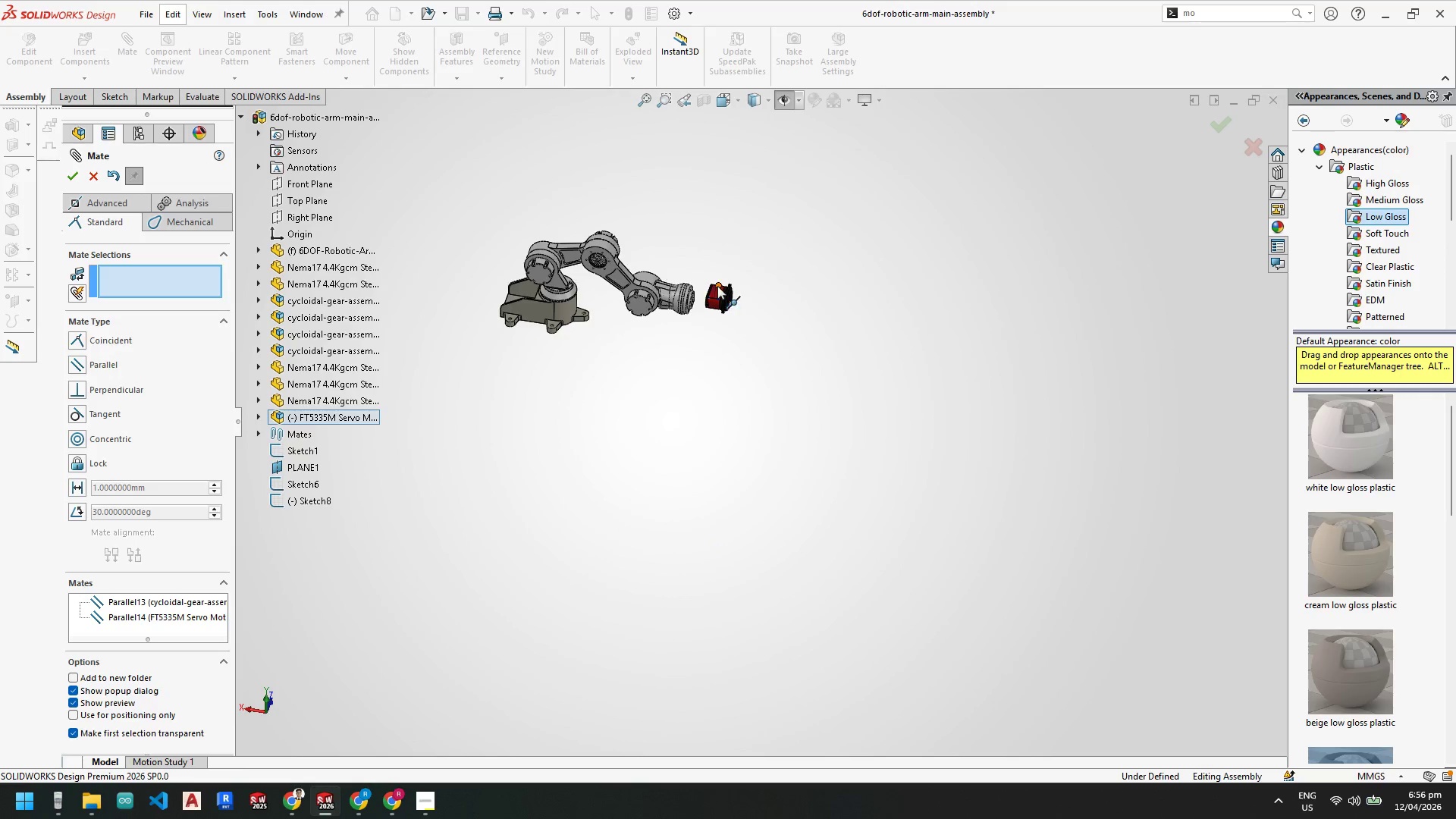 
scroll: coordinate [682, 352], scroll_direction: down, amount: 9.0
 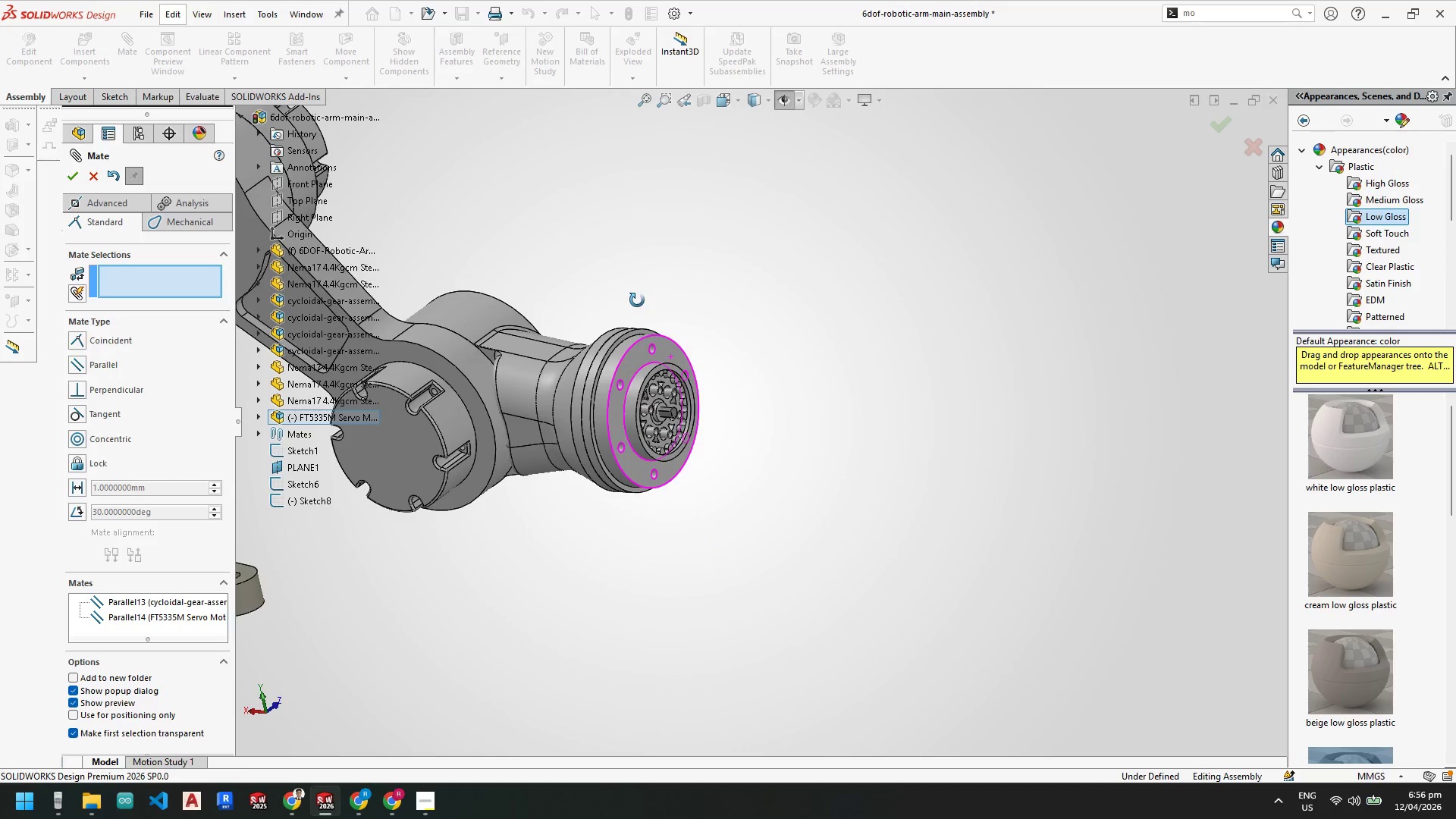 
scroll: coordinate [538, 312], scroll_direction: up, amount: 11.0
 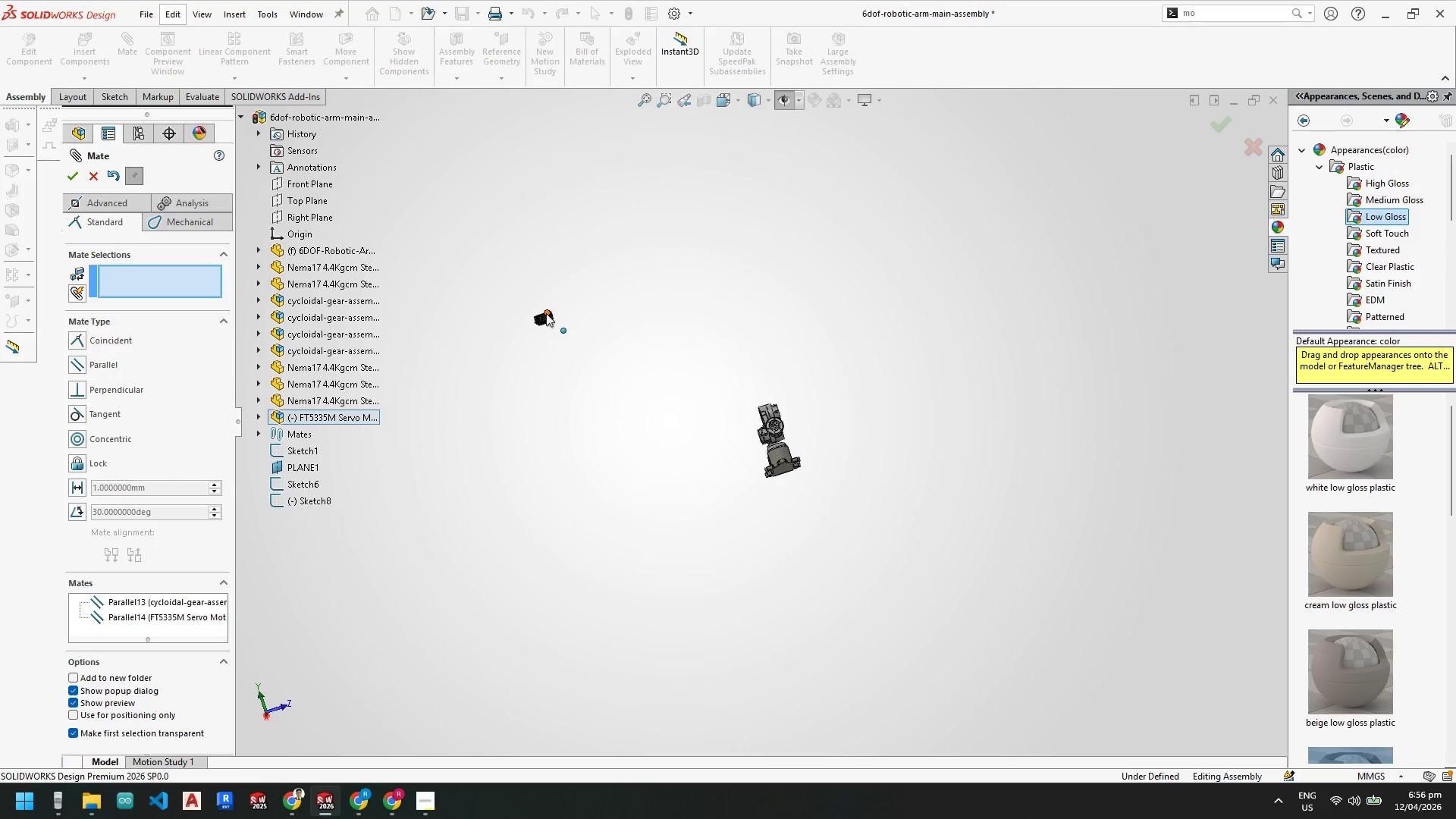 
left_click_drag(start_coordinate=[545, 313], to_coordinate=[789, 422])
 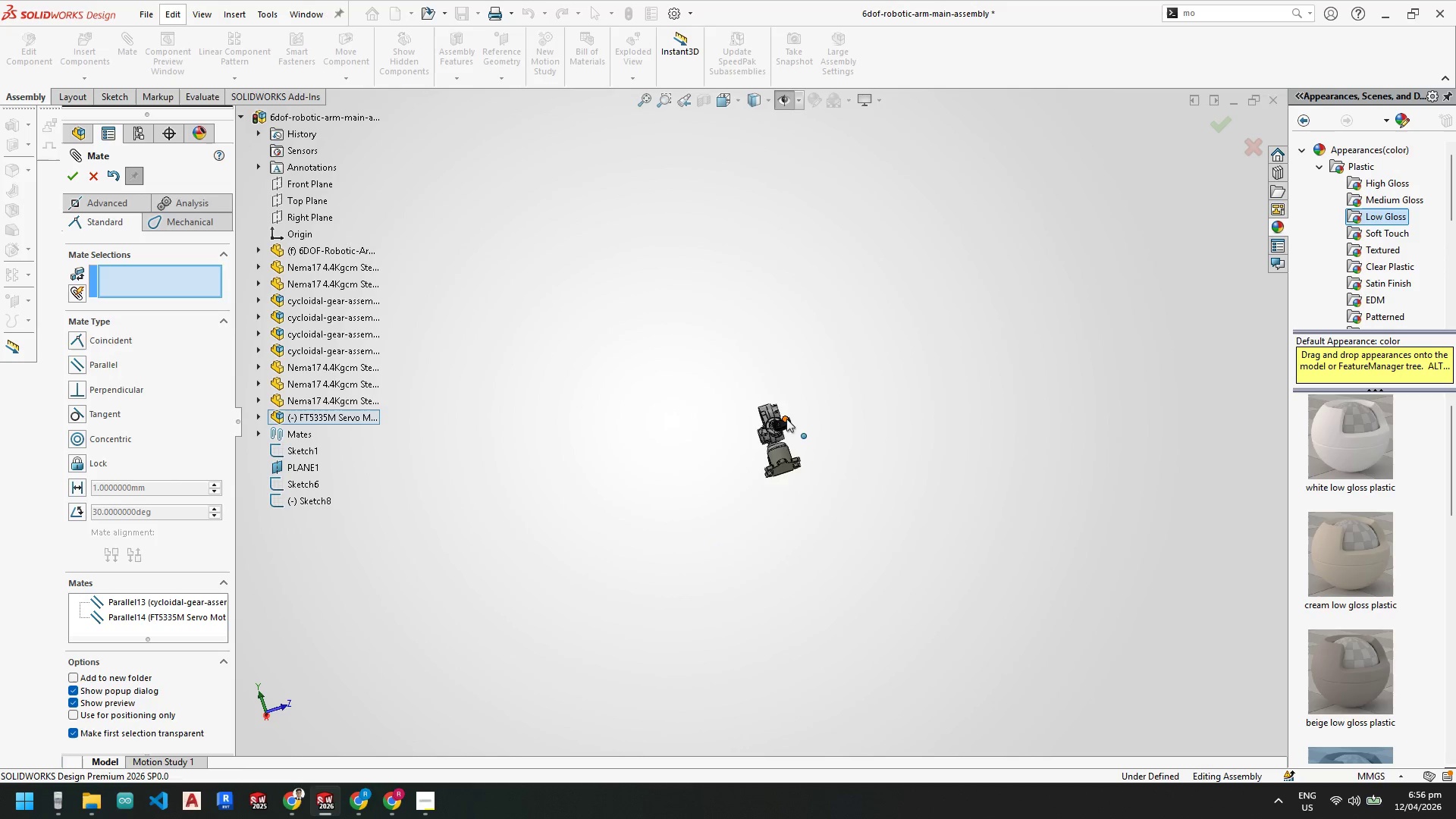 
scroll: coordinate [781, 435], scroll_direction: down, amount: 10.0
 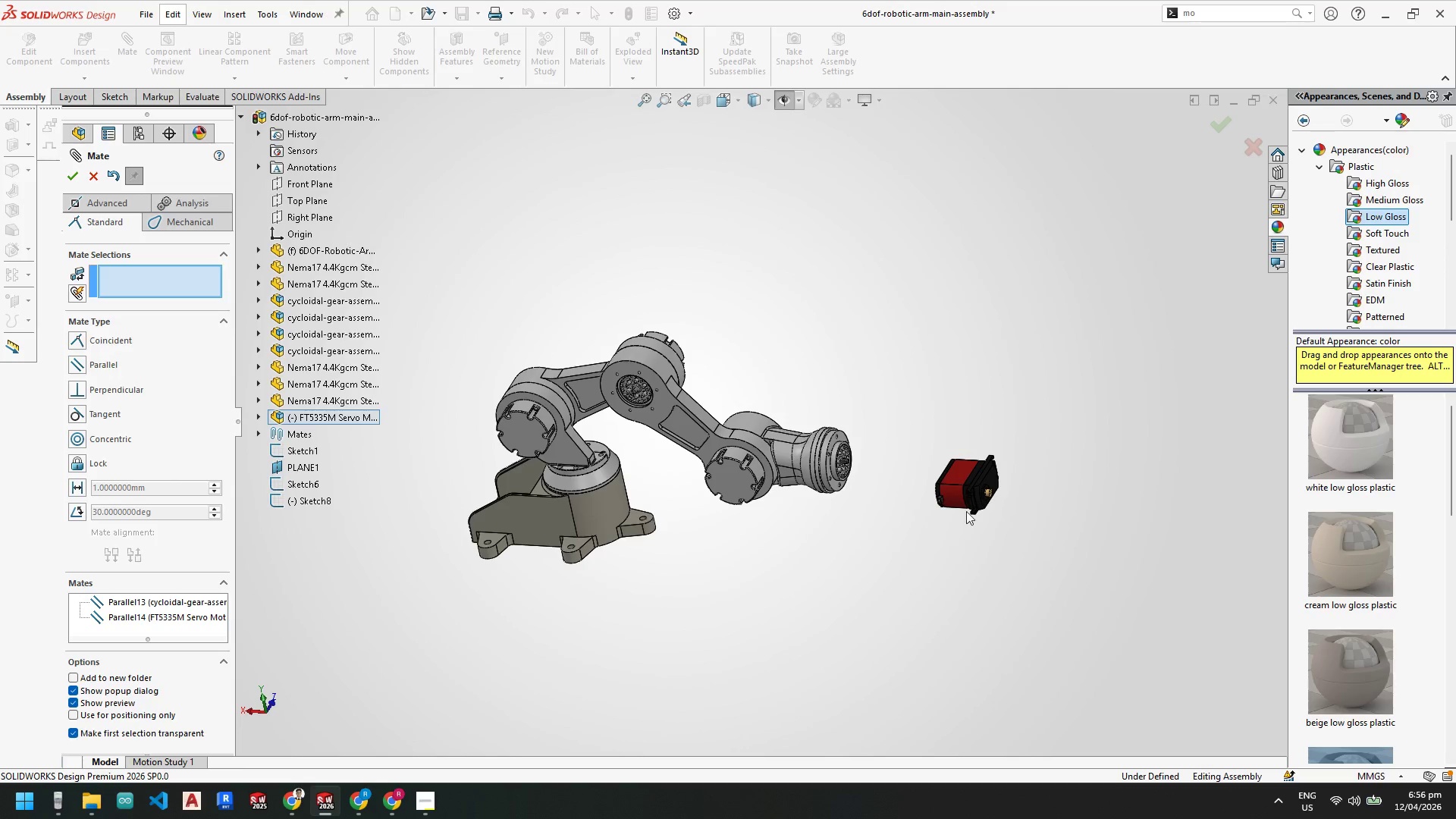 
left_click_drag(start_coordinate=[965, 484], to_coordinate=[861, 463])
 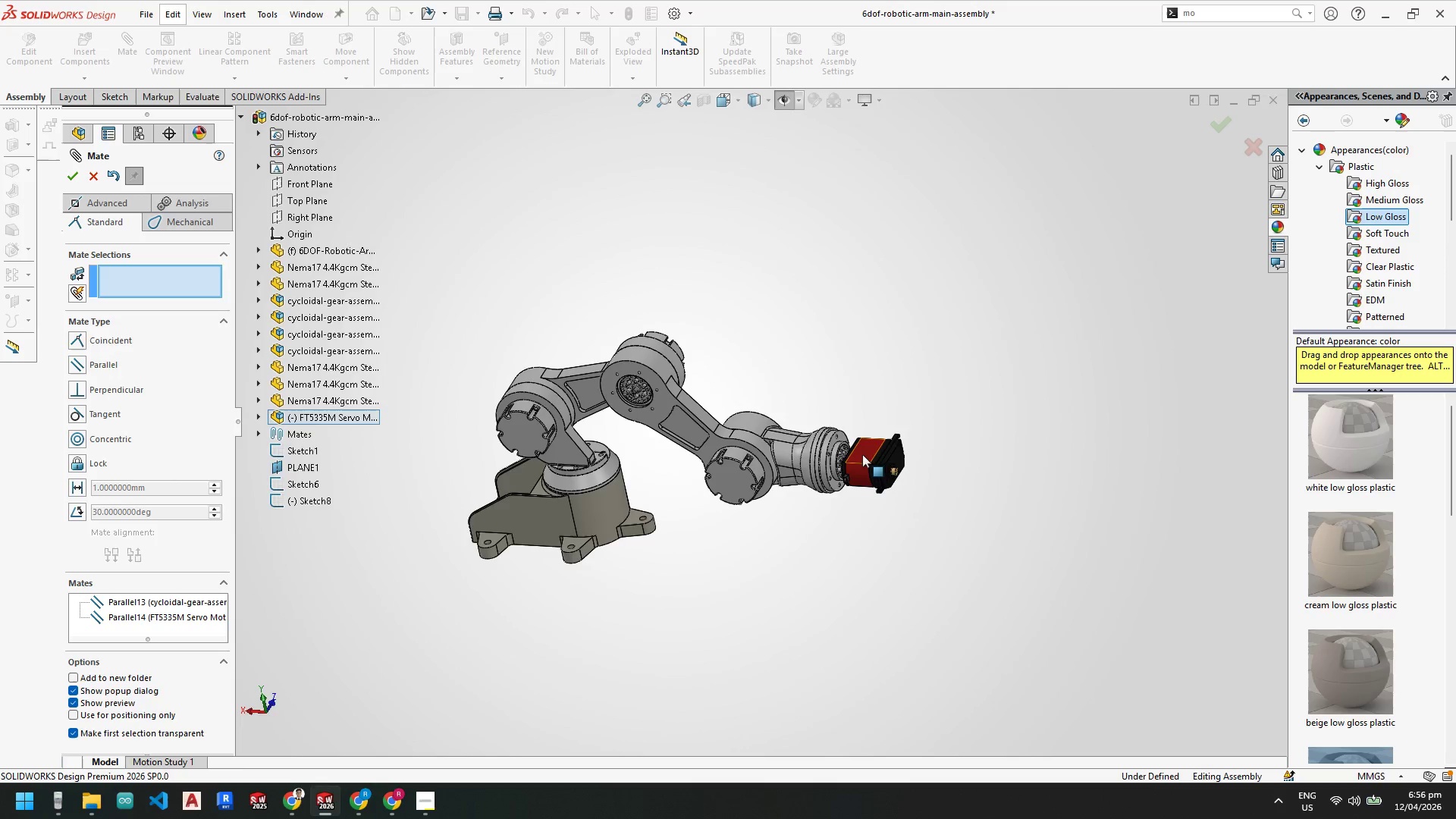 
scroll: coordinate [867, 453], scroll_direction: down, amount: 4.0
 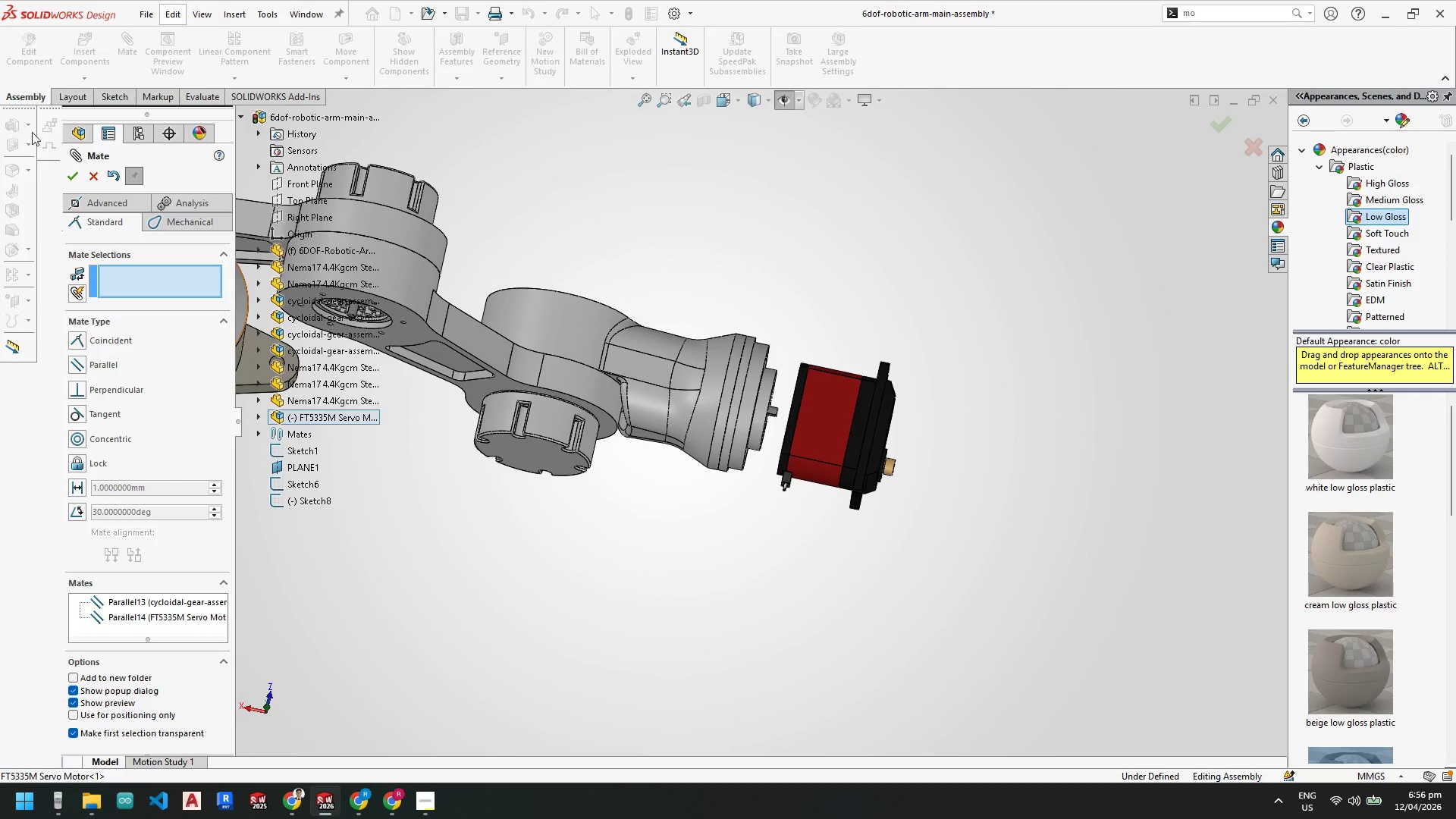 
left_click([67, 177])
 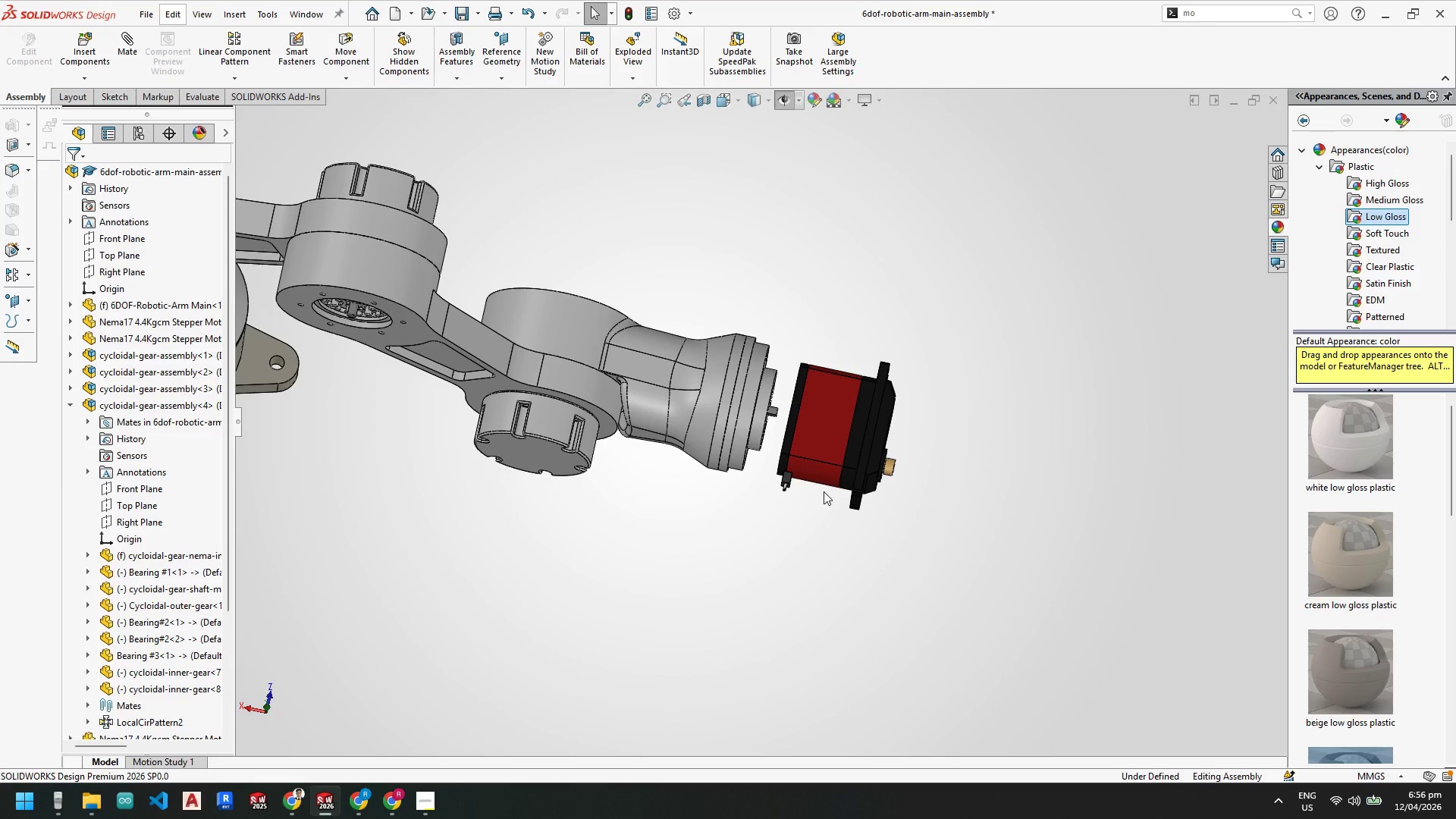 
wait(10.44)
 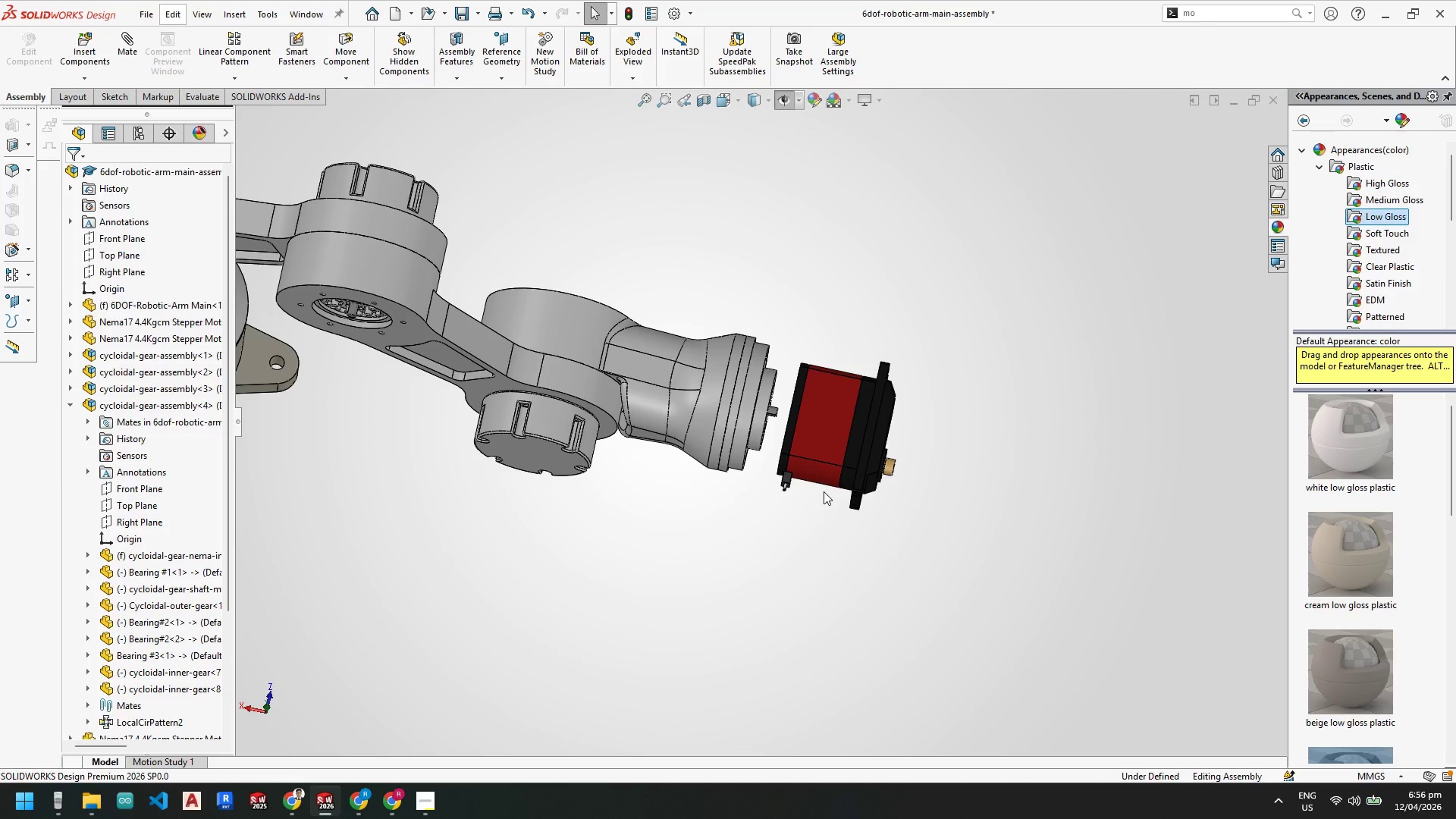 
scroll: coordinate [837, 445], scroll_direction: down, amount: 4.0
 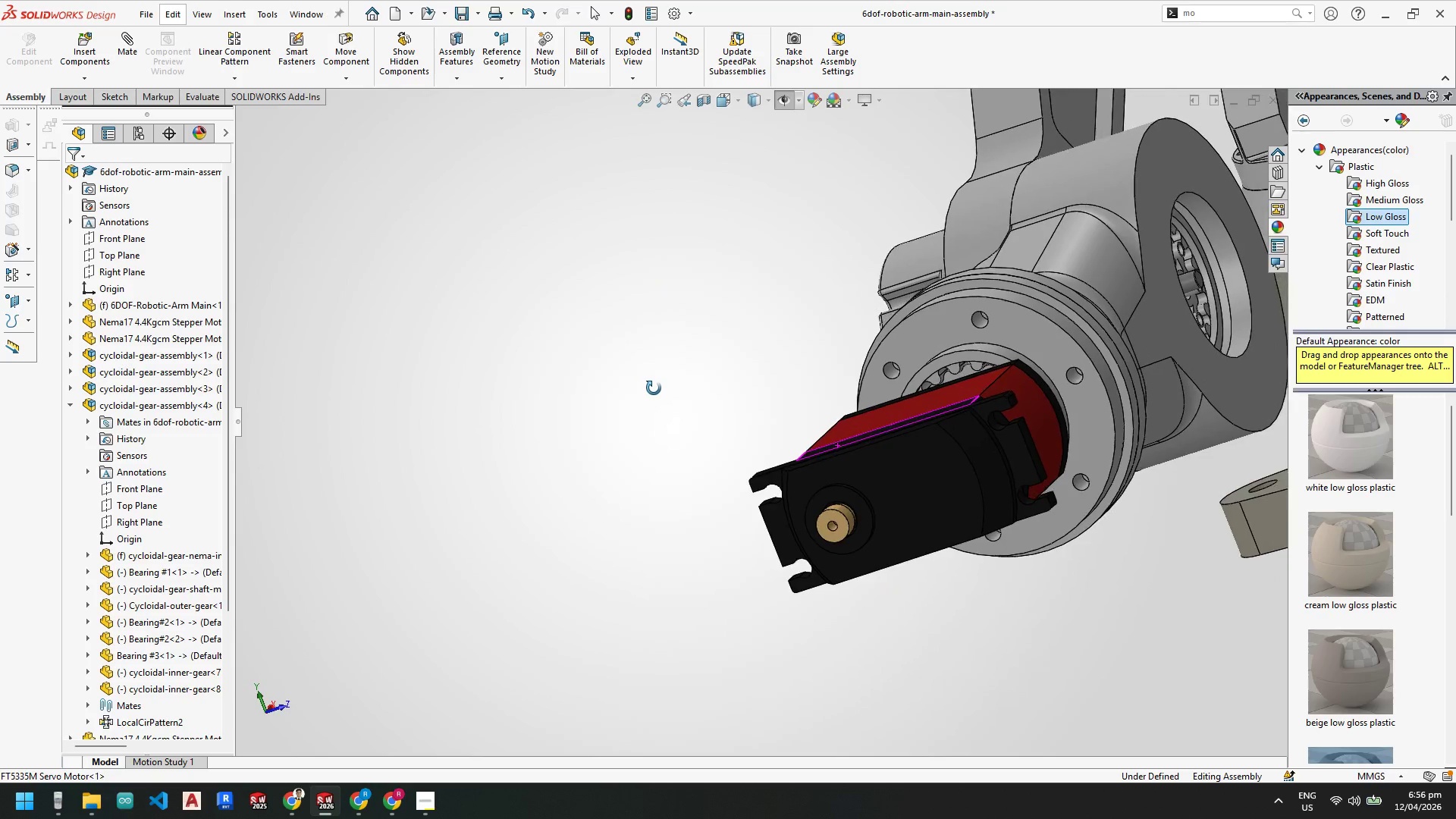 
scroll: coordinate [697, 417], scroll_direction: up, amount: 4.0
 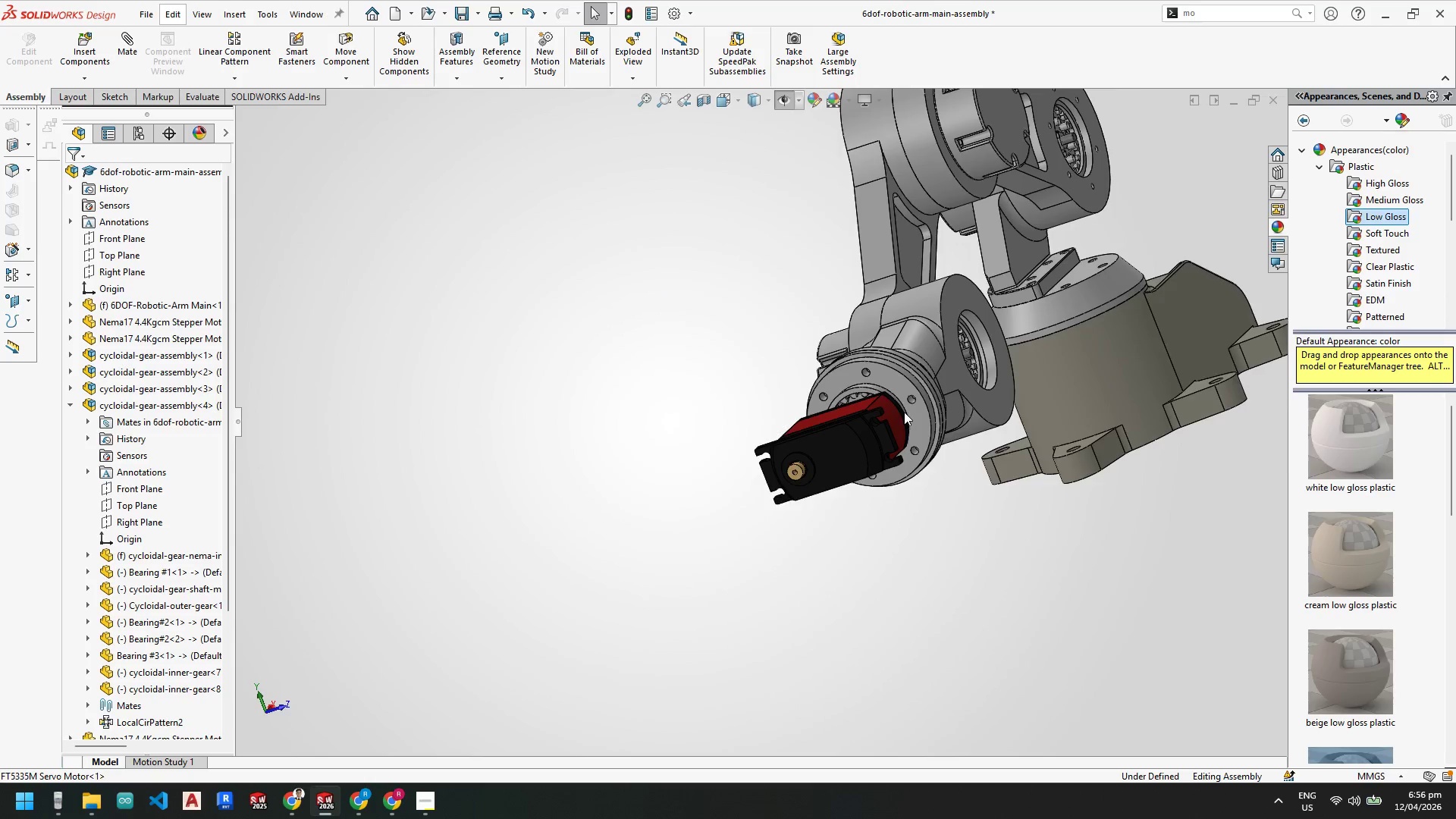 
scroll: coordinate [840, 431], scroll_direction: down, amount: 5.0
 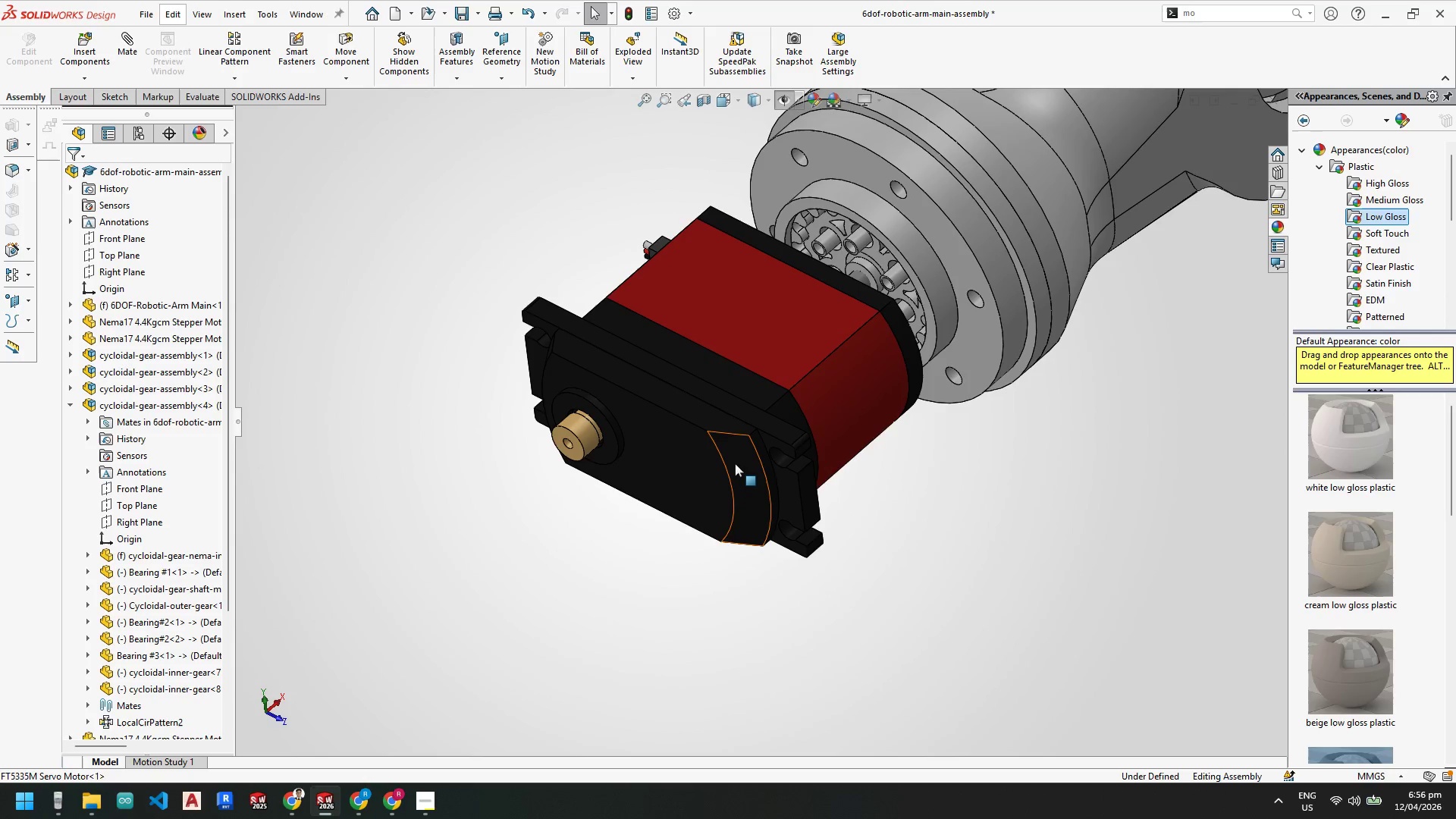 
scroll: coordinate [804, 338], scroll_direction: none, amount: 0.0
 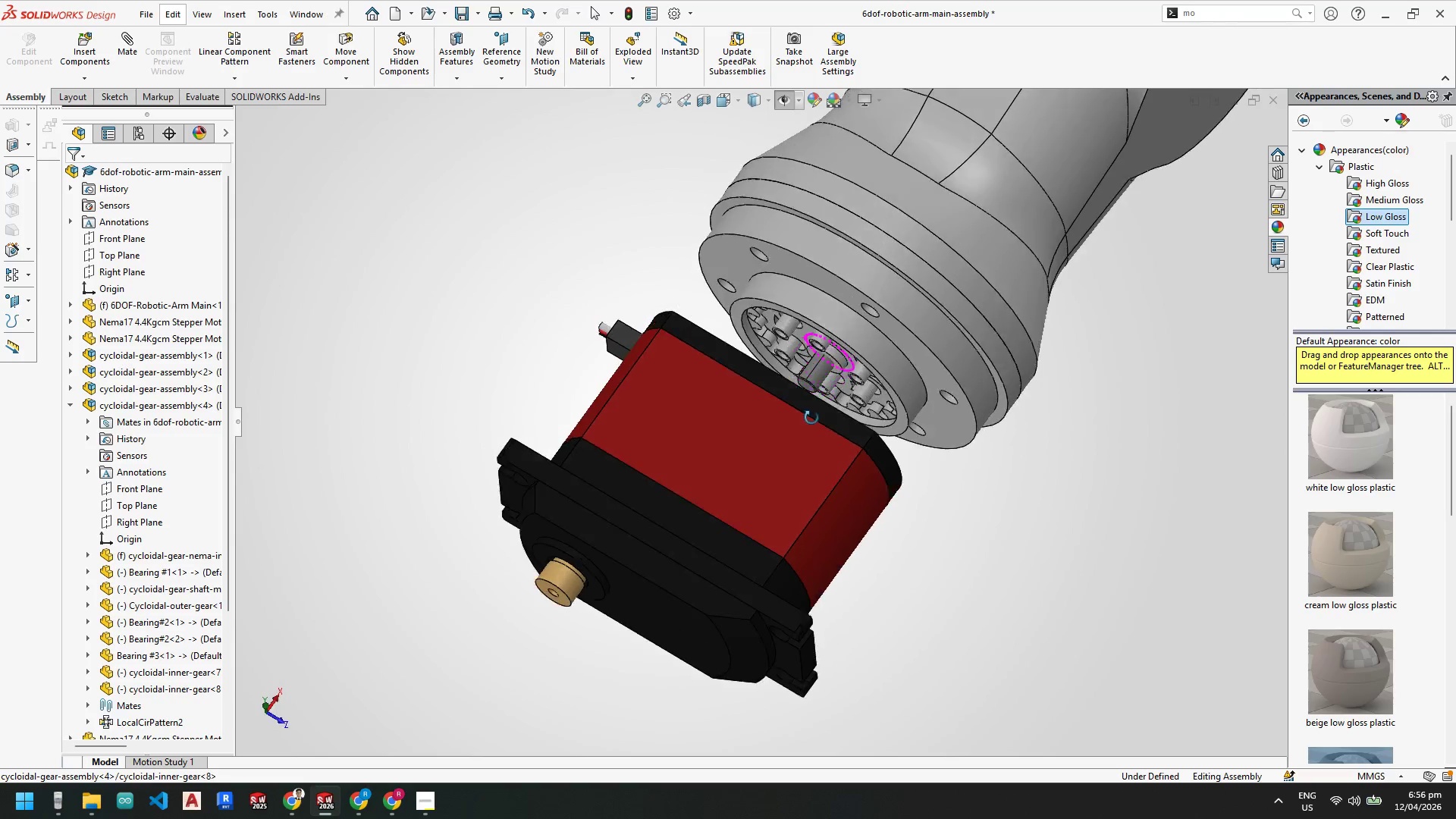 
scroll: coordinate [902, 293], scroll_direction: up, amount: 9.0
 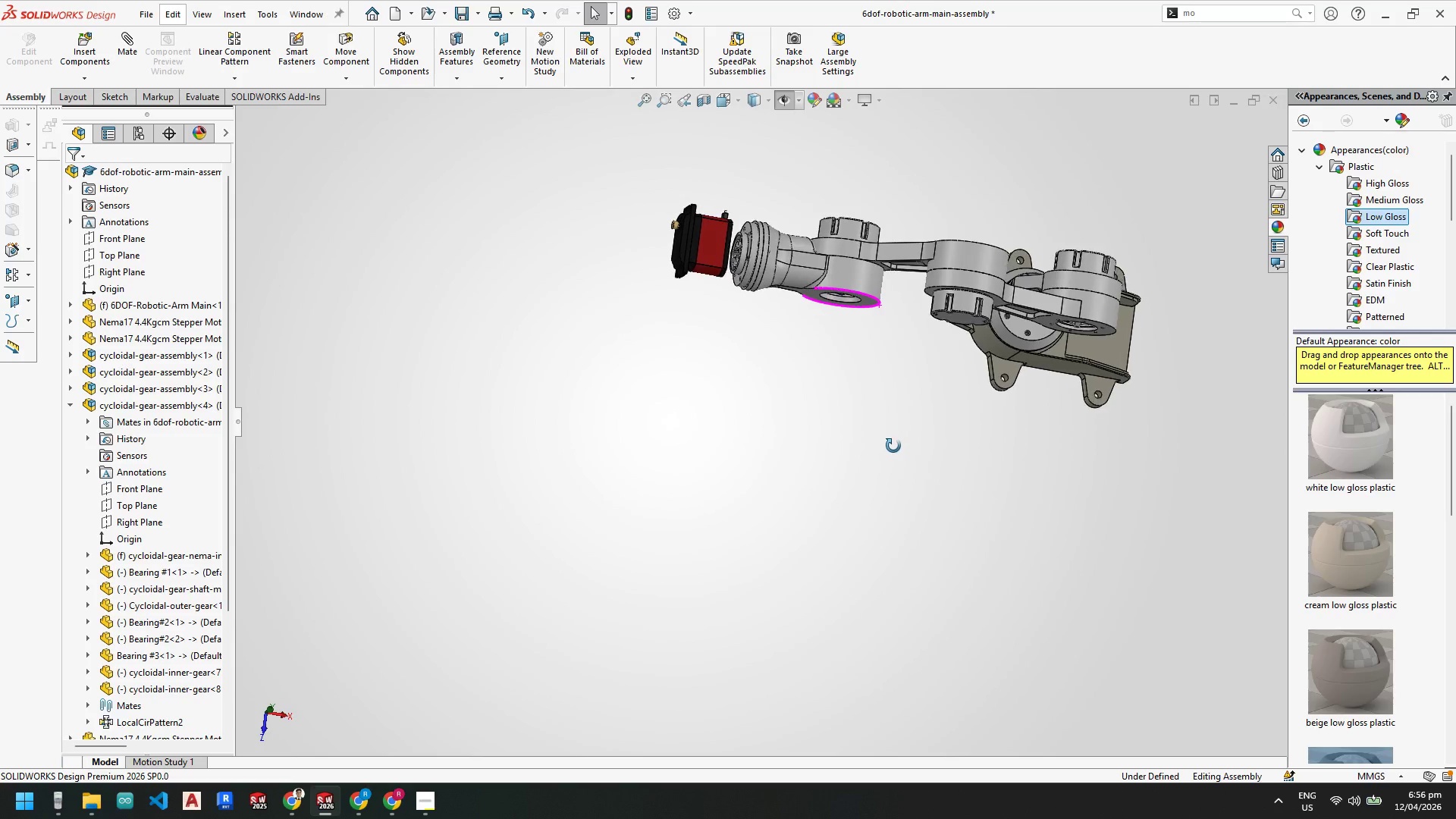 
key(Space)
 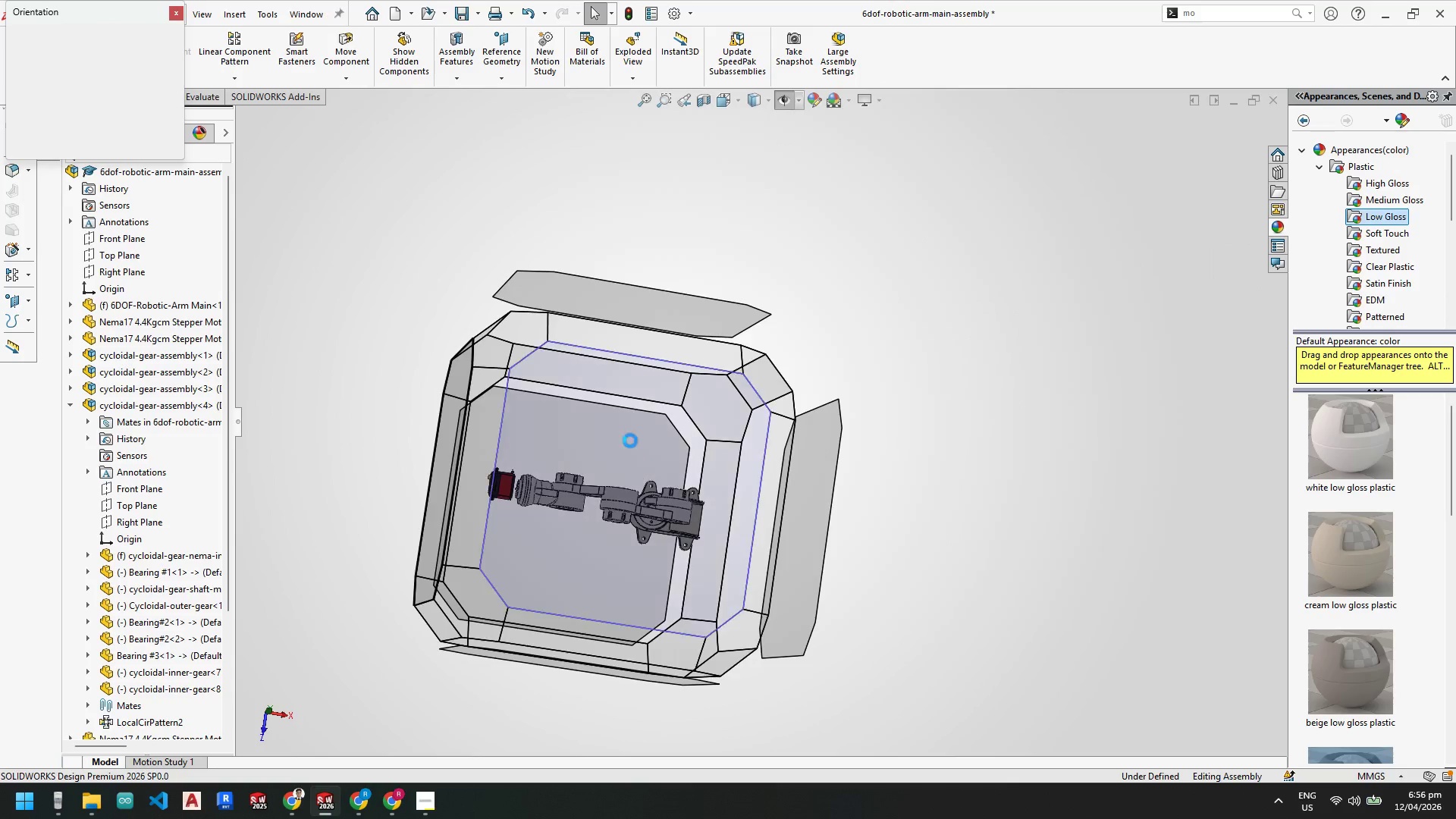 
left_click([626, 418])
 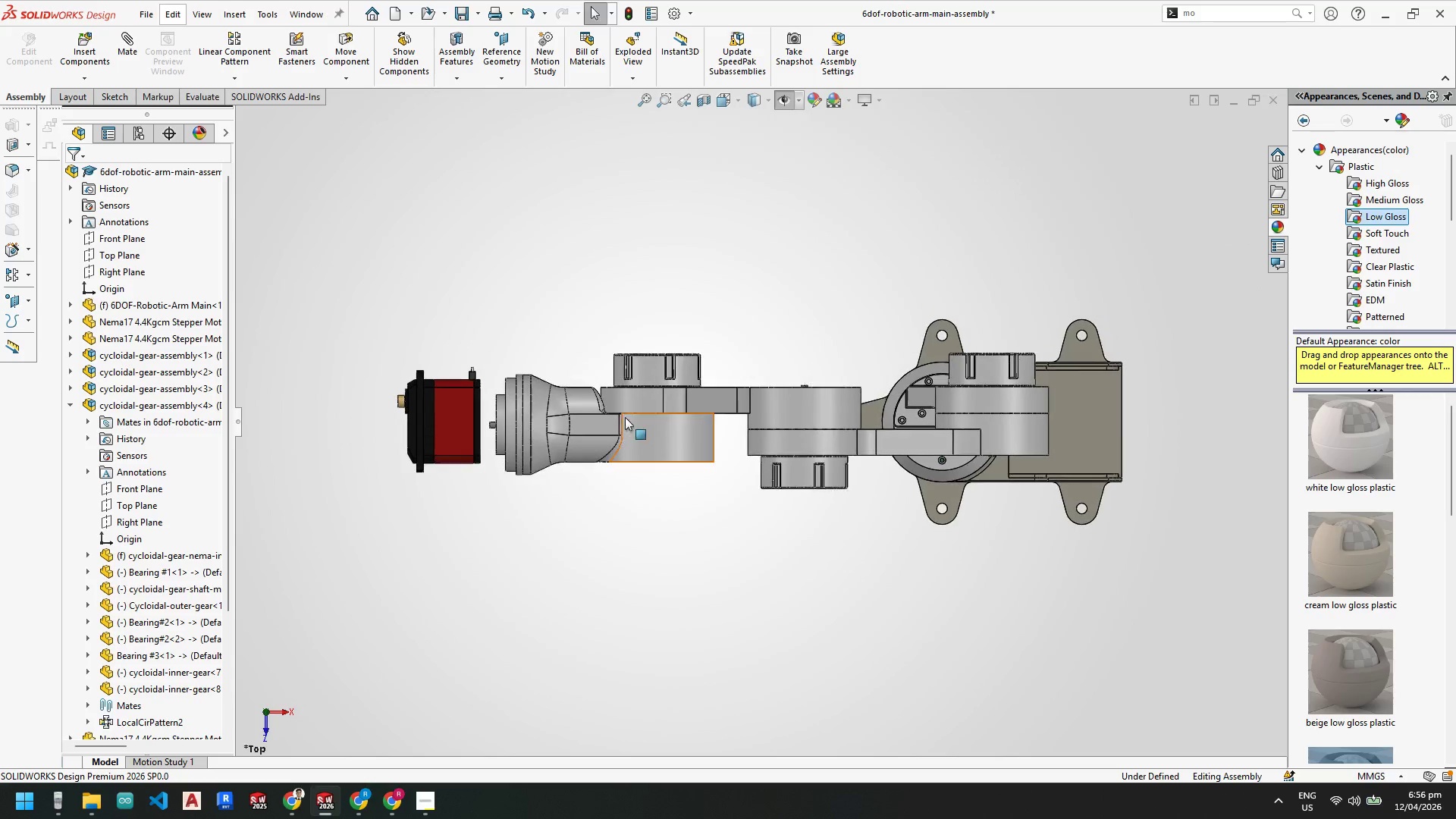 
left_click_drag(start_coordinate=[466, 390], to_coordinate=[486, 411])
 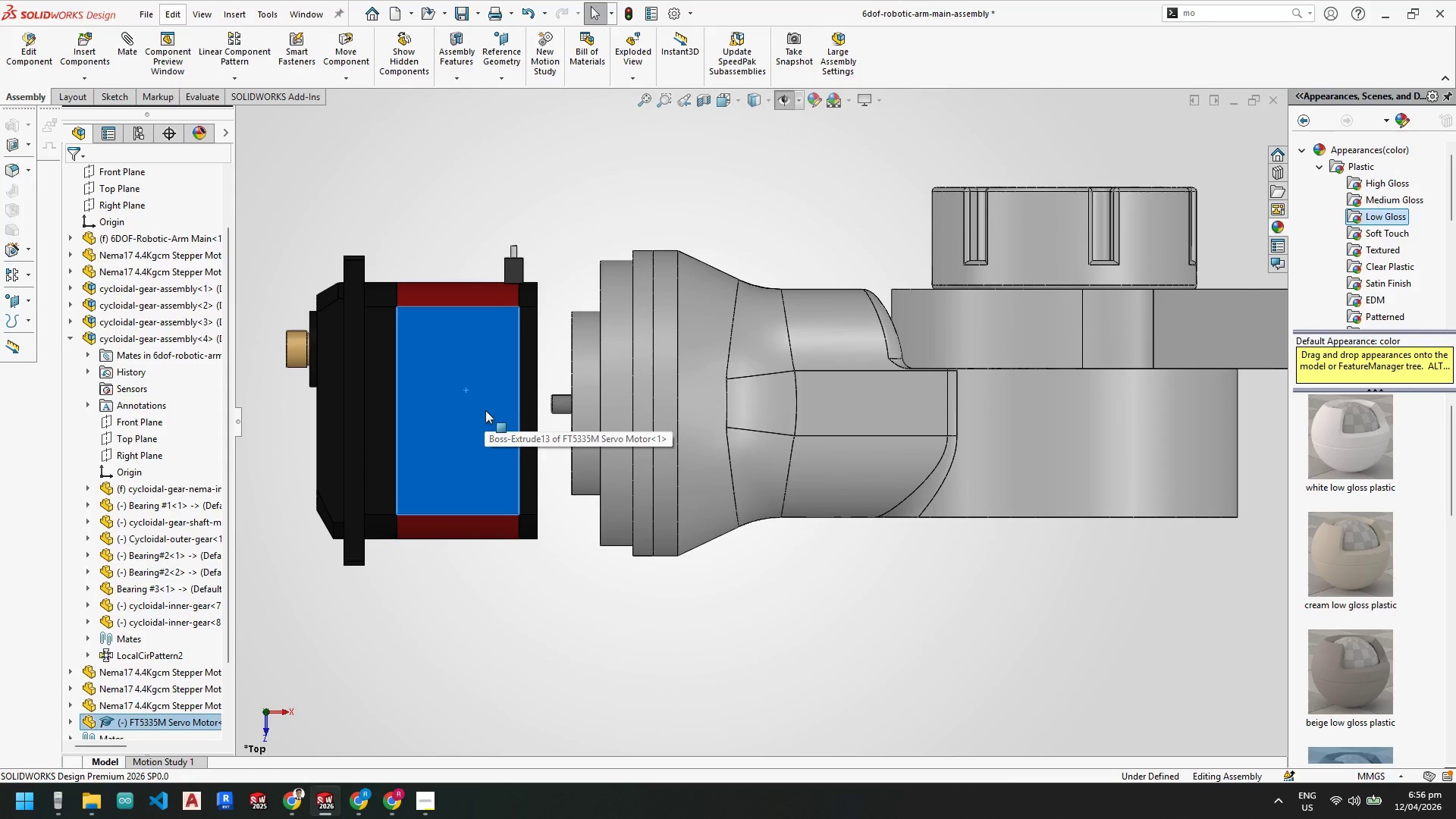 
scroll: coordinate [475, 403], scroll_direction: down, amount: 7.0
 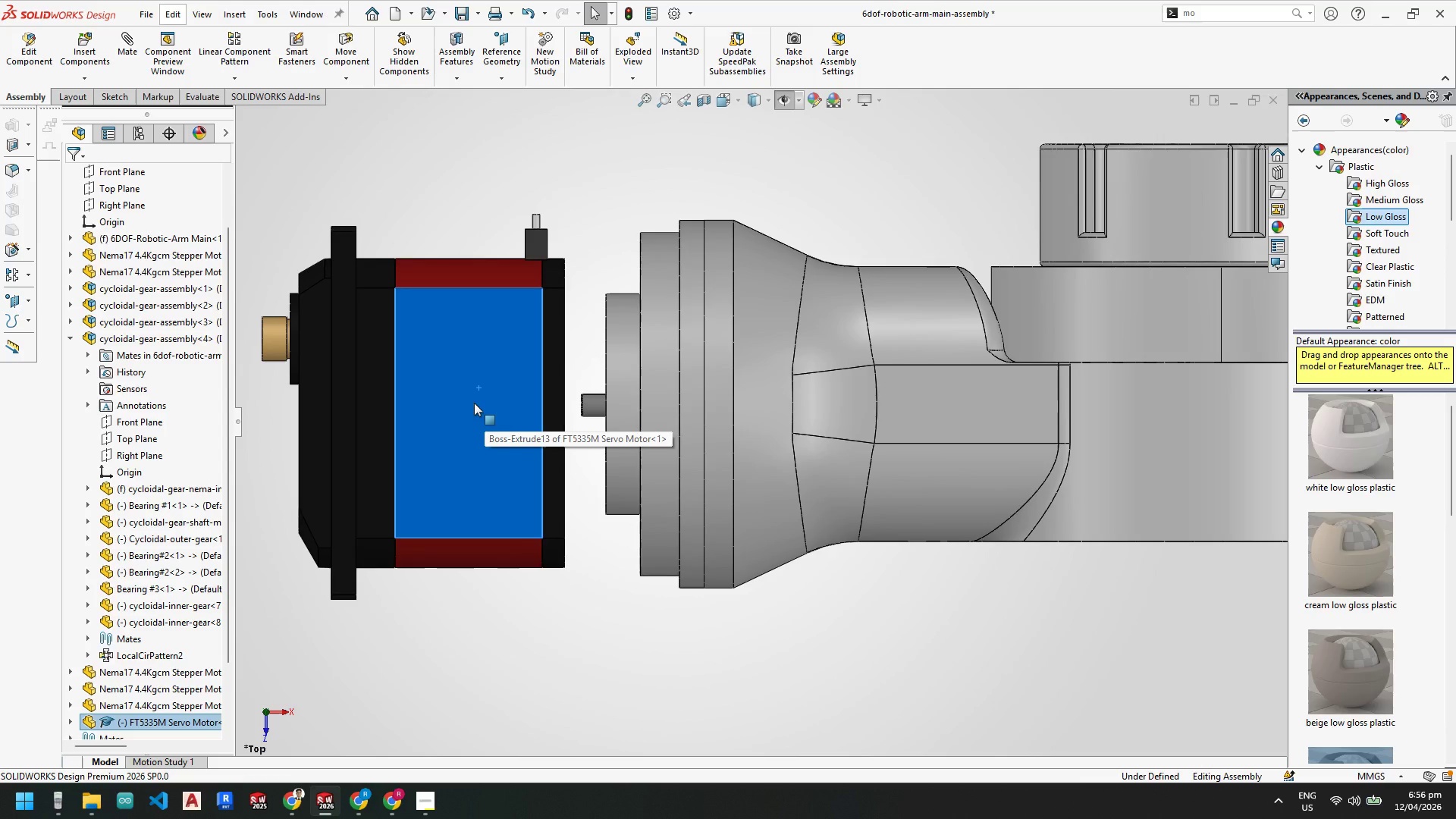 
key(Escape)
 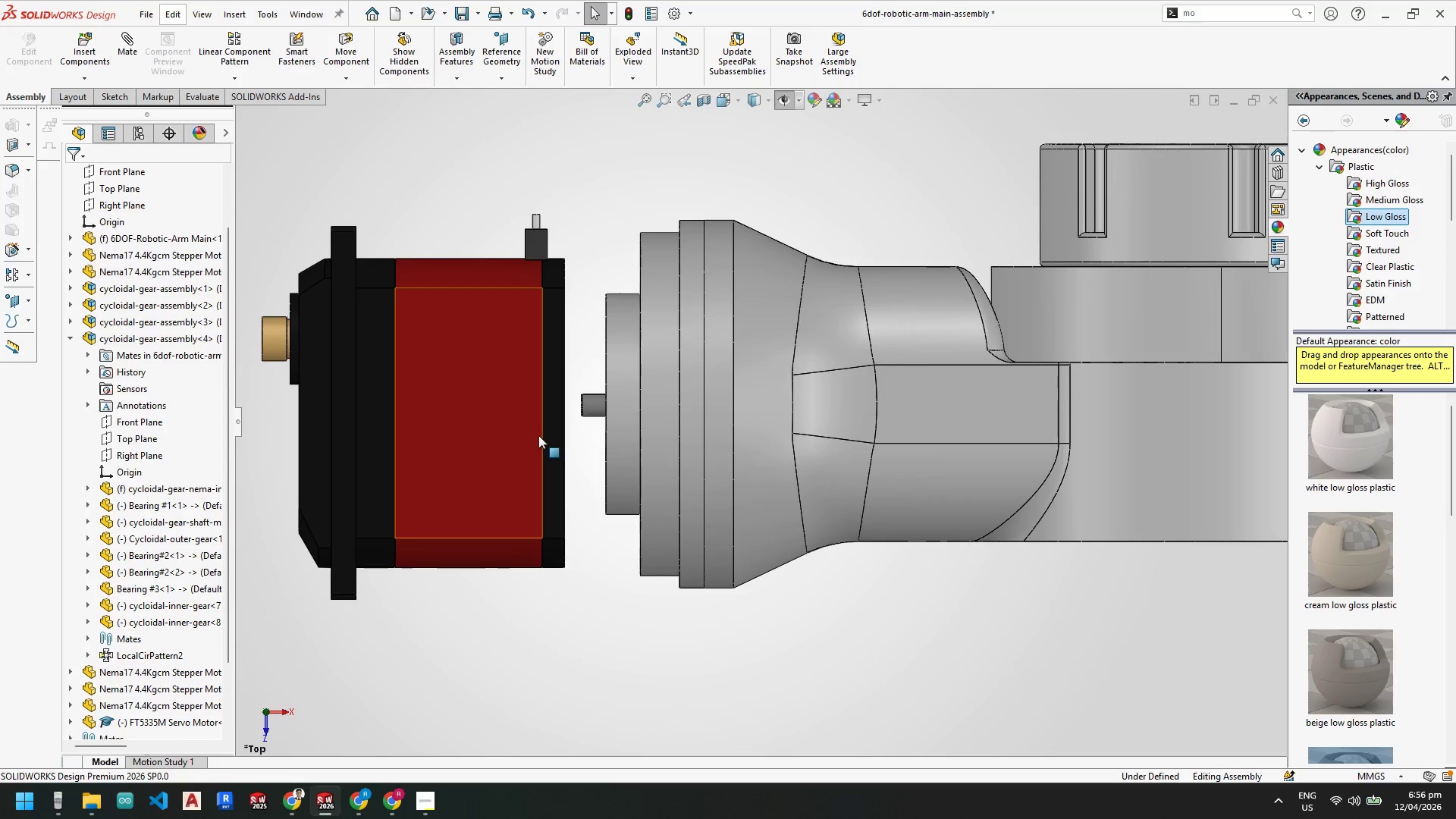 
key(Escape)
 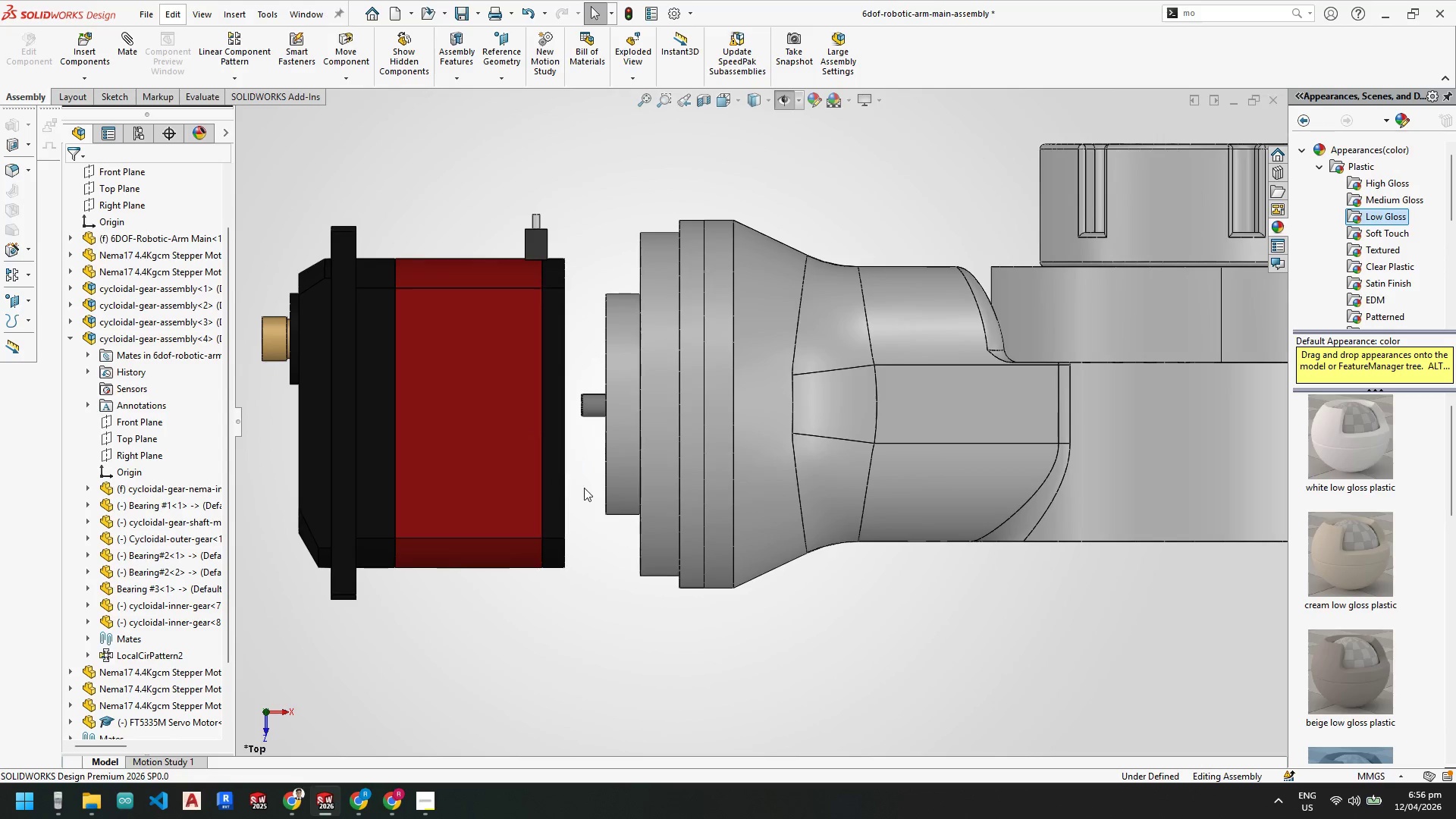 
scroll: coordinate [683, 519], scroll_direction: up, amount: 5.0
 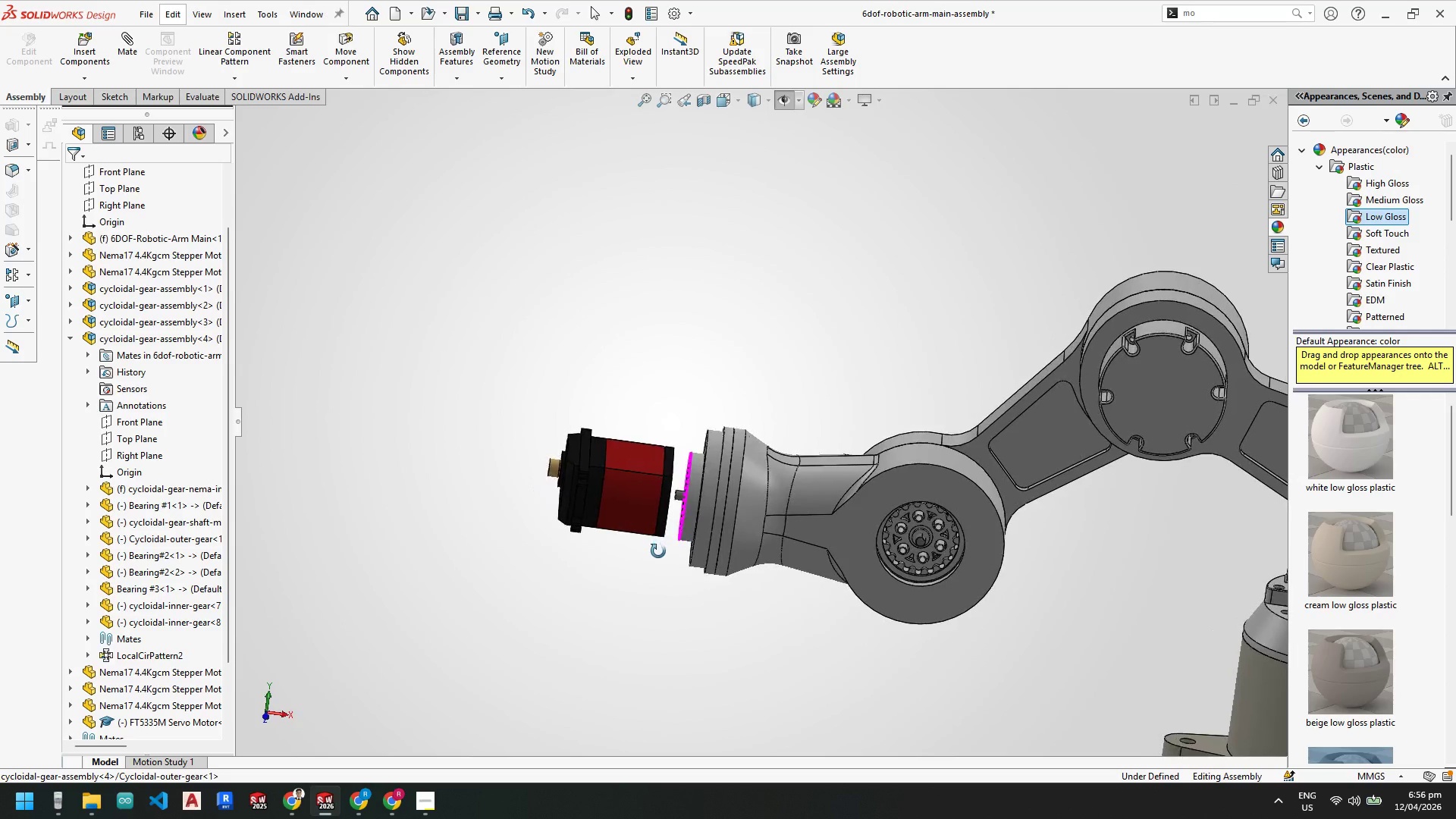 
scroll: coordinate [515, 474], scroll_direction: down, amount: 6.0
 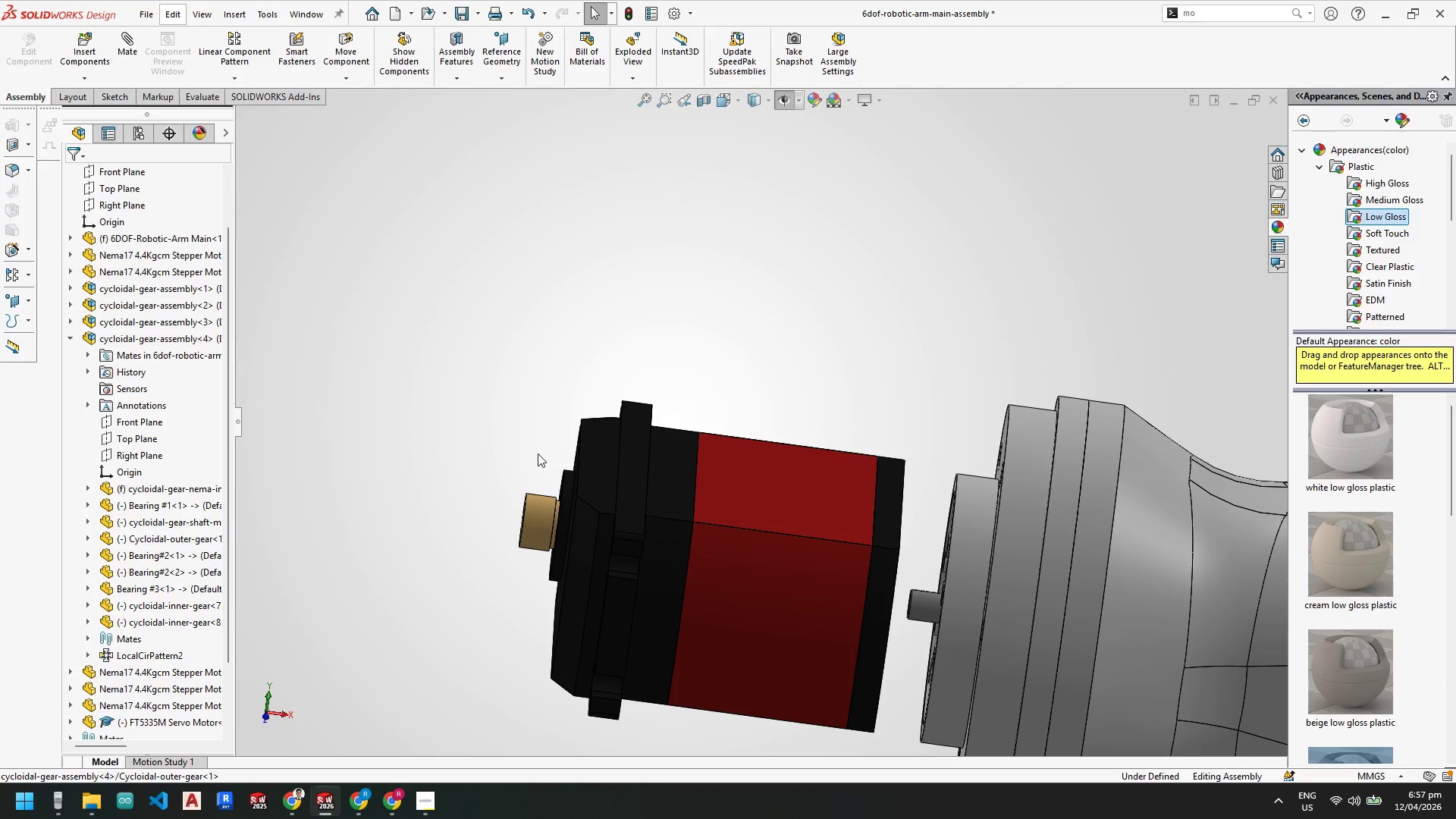 
scroll: coordinate [550, 466], scroll_direction: up, amount: 3.0
 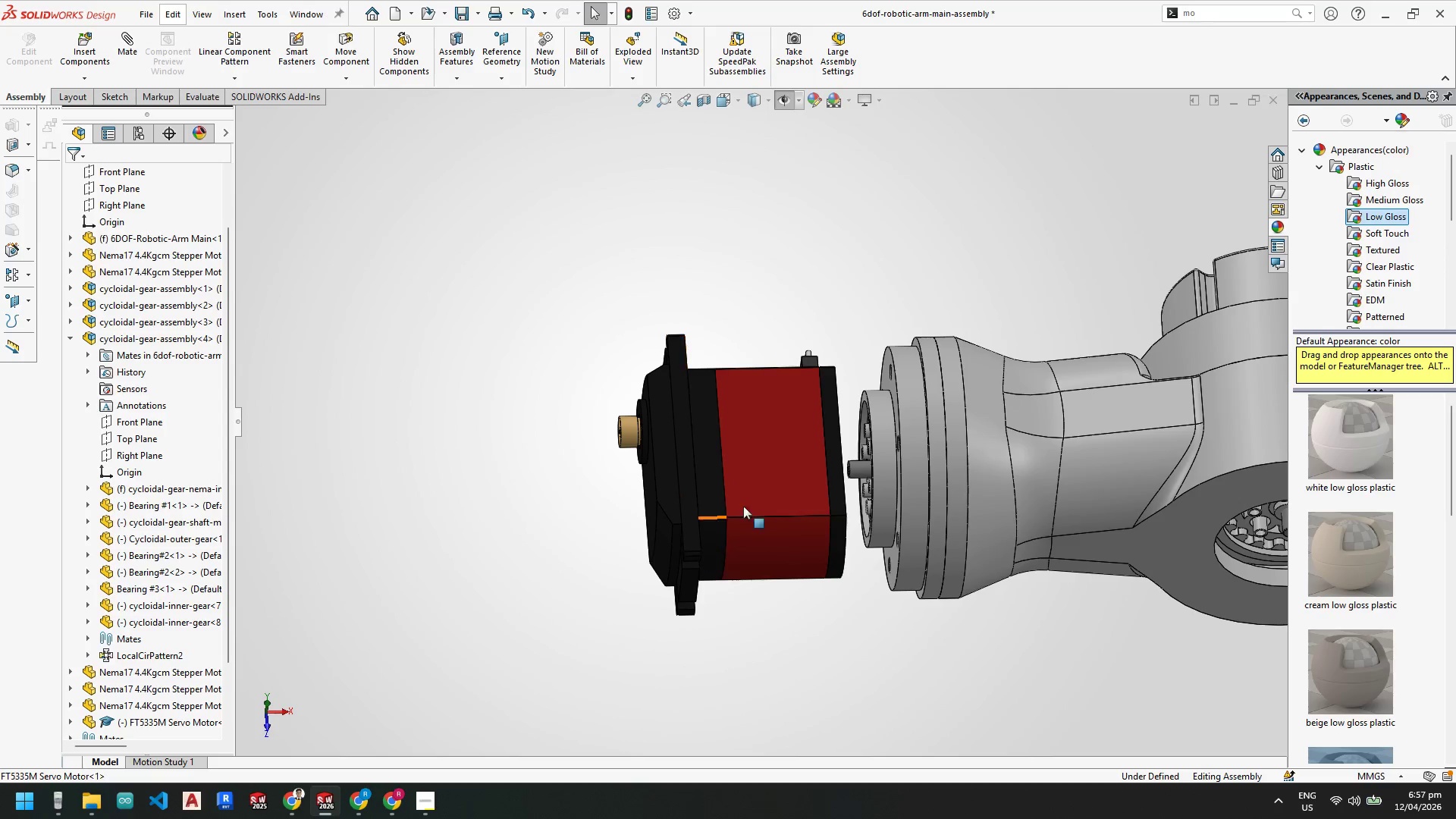 
wait(6.45)
 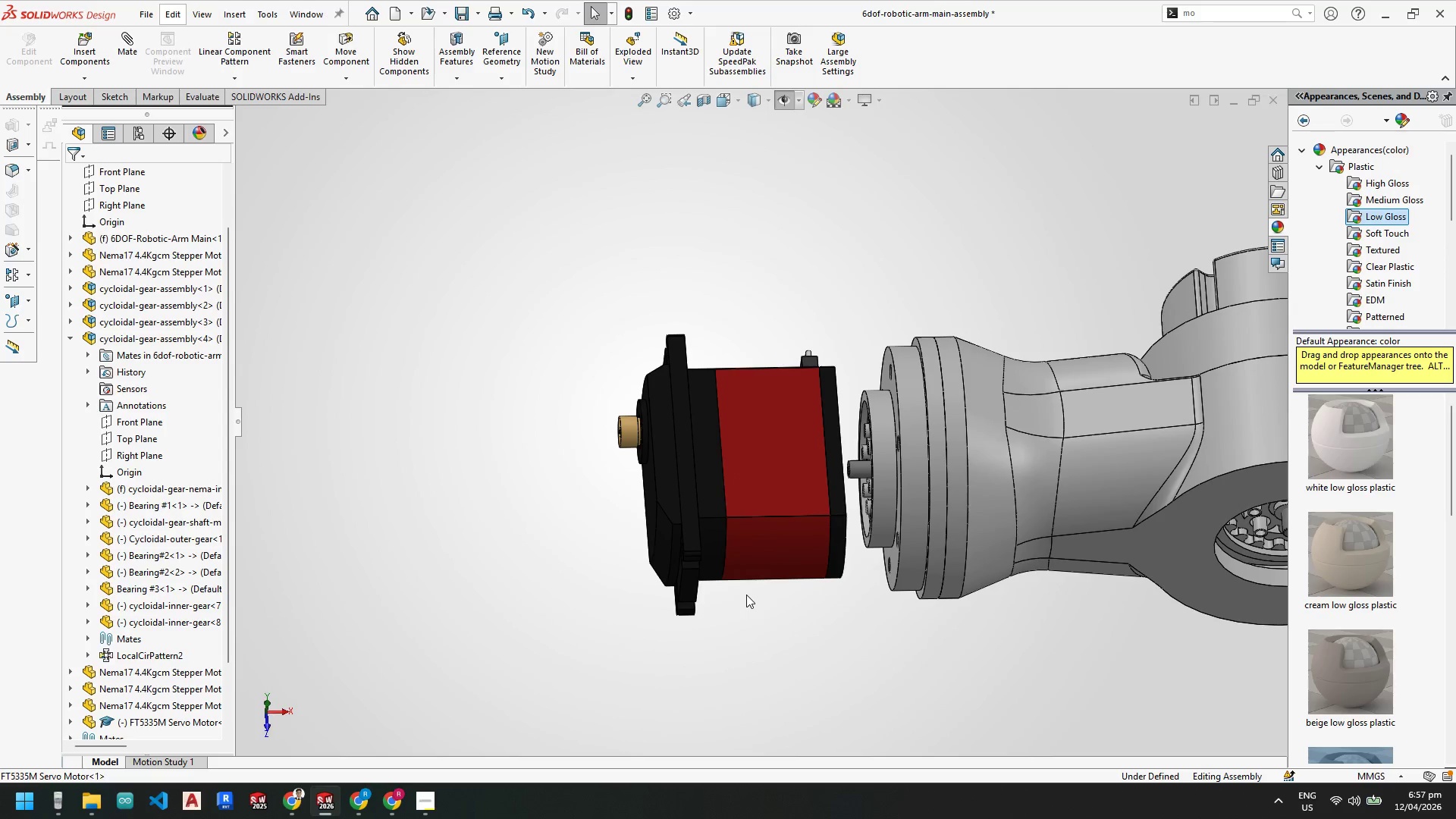 
scroll: coordinate [777, 470], scroll_direction: up, amount: 3.0
 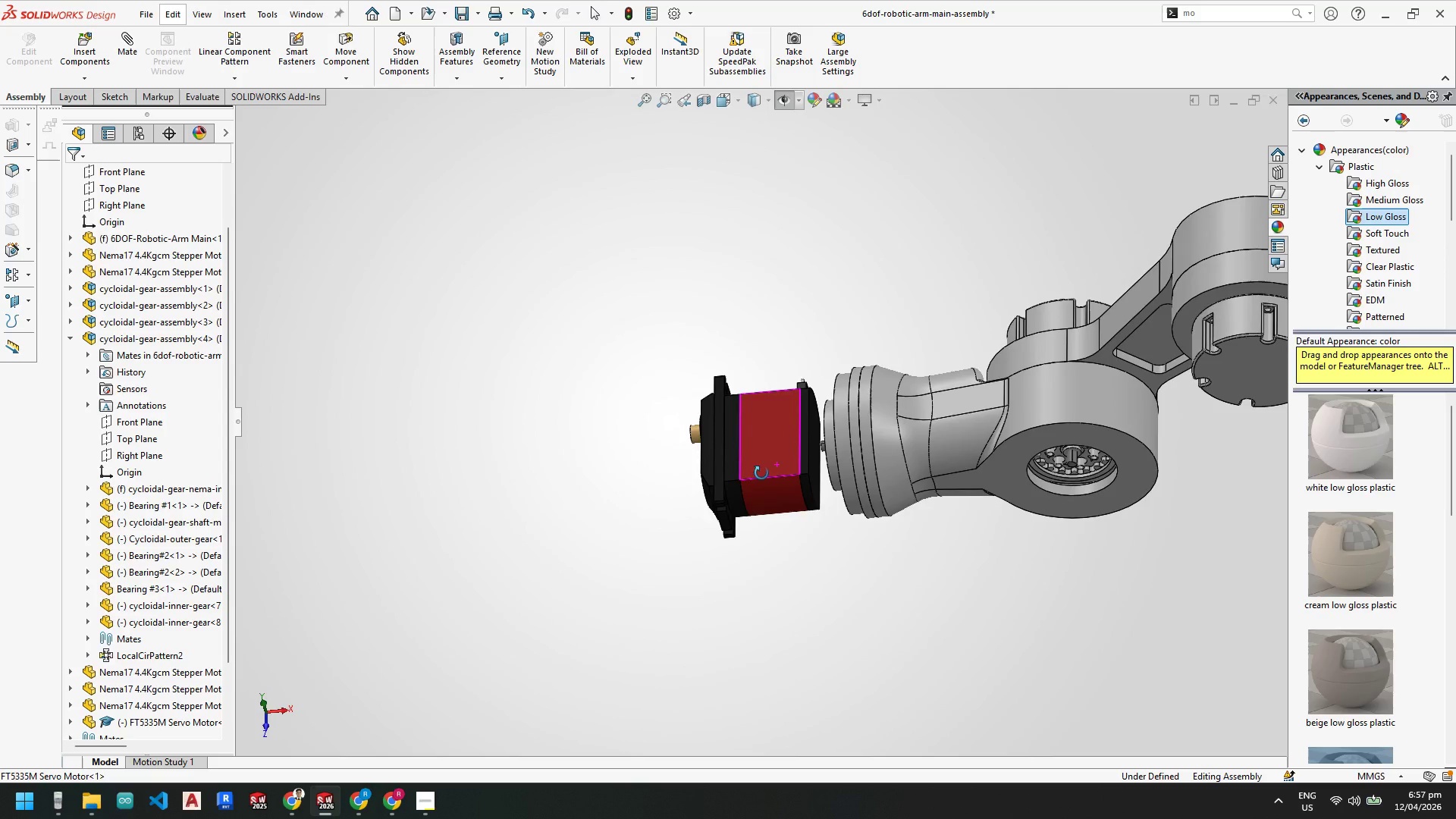 
scroll: coordinate [767, 439], scroll_direction: down, amount: 5.0
 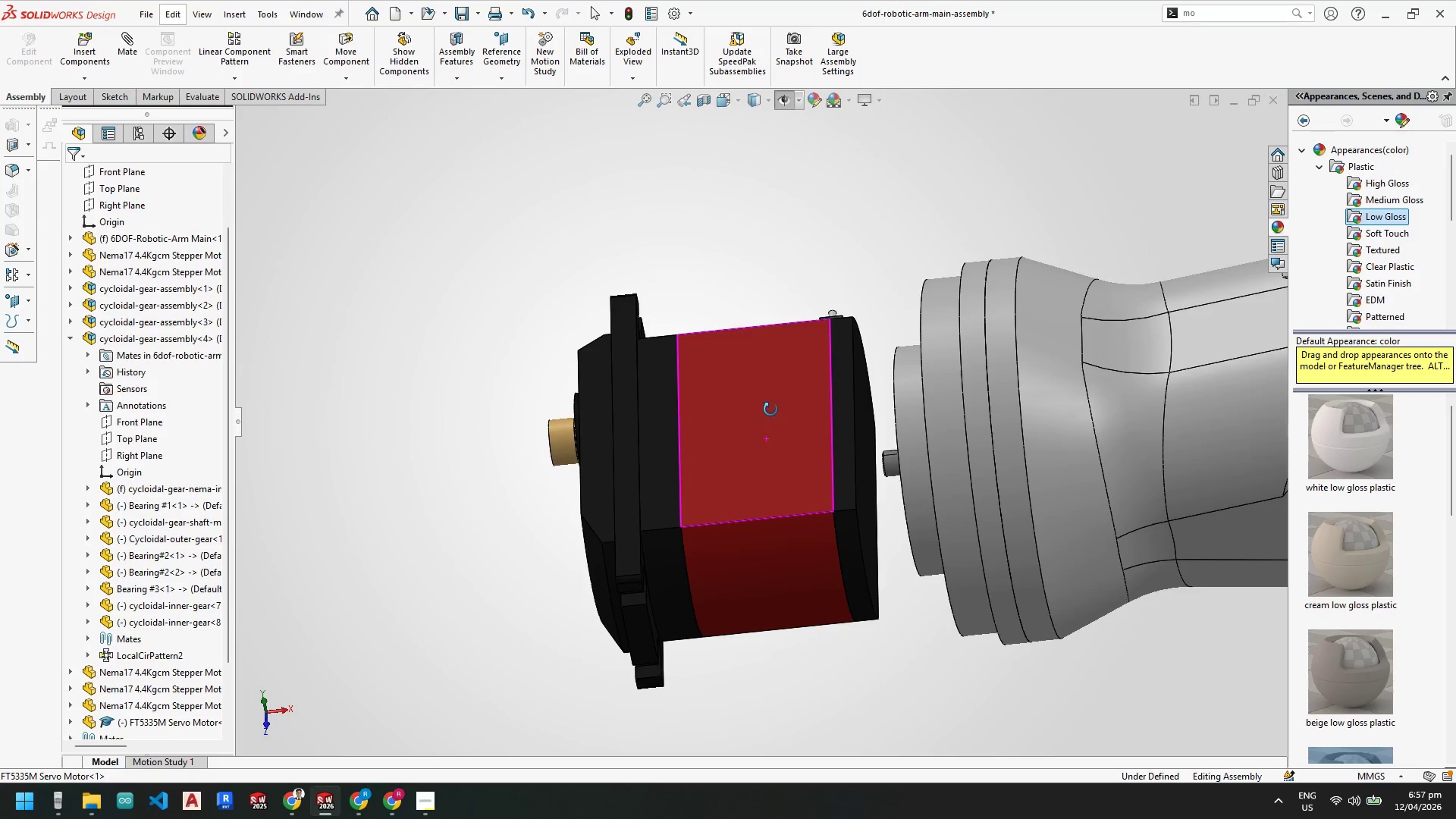 
scroll: coordinate [805, 435], scroll_direction: up, amount: 4.0
 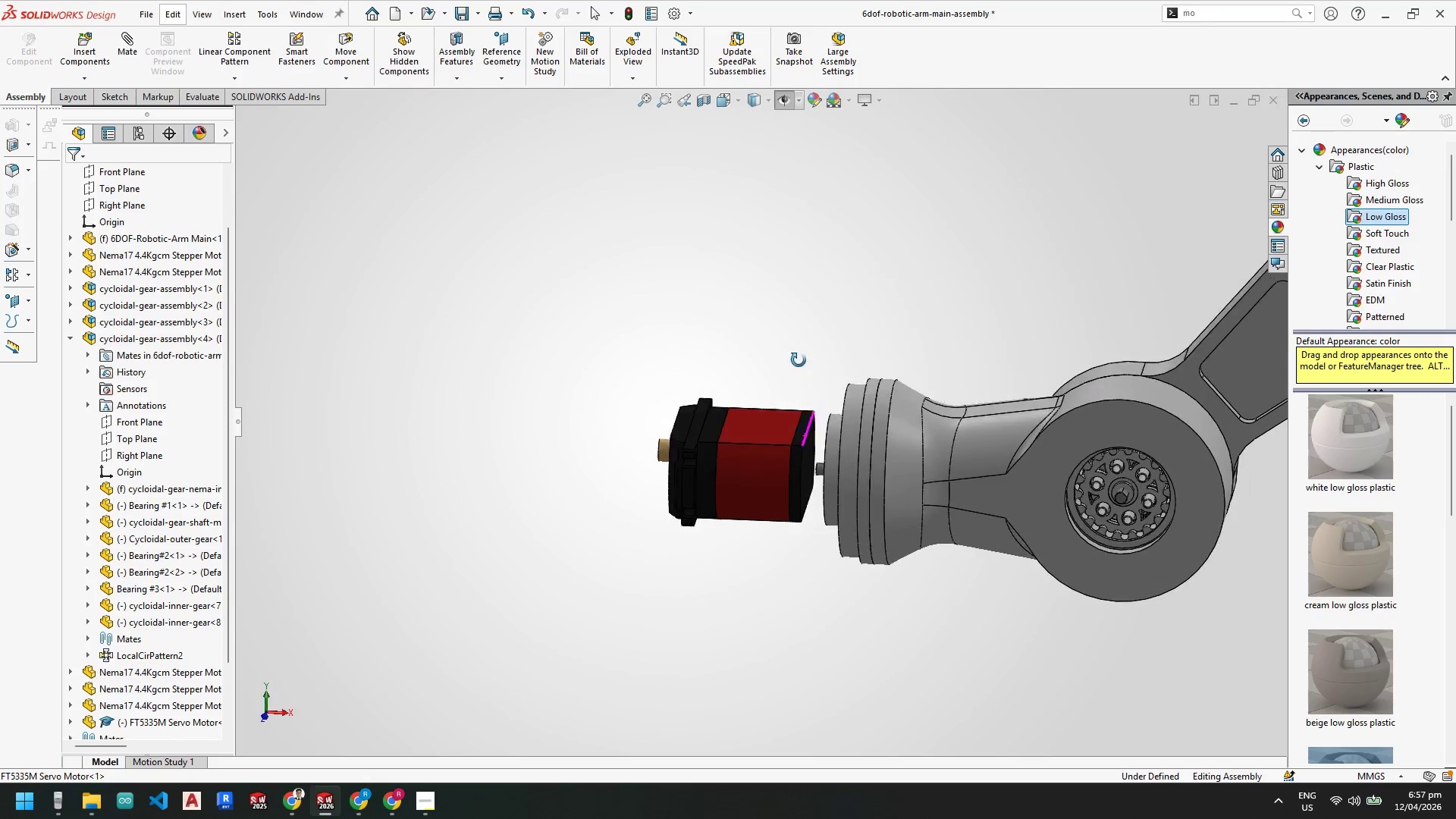 
key(Space)
 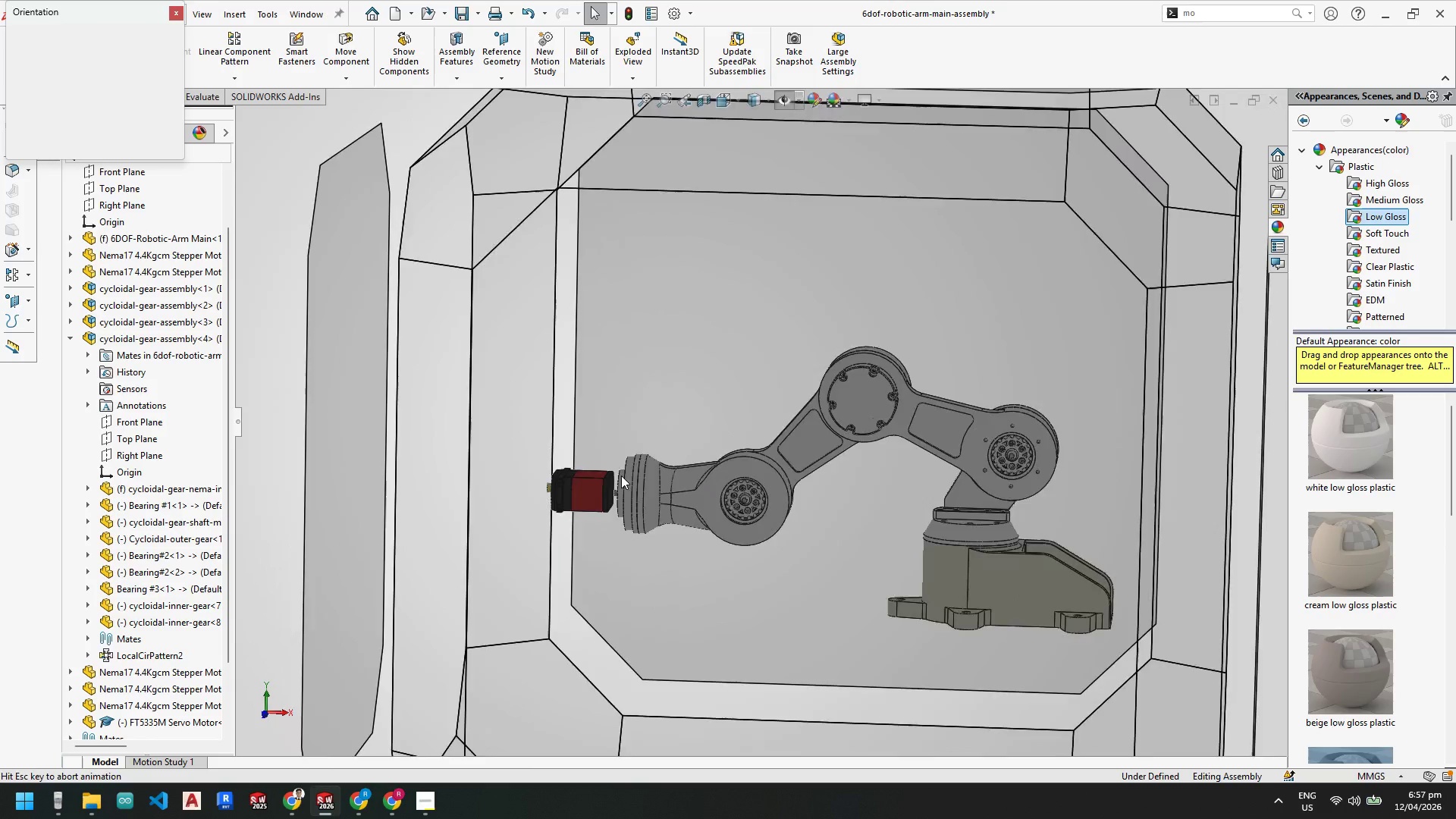 
left_click([602, 493])
 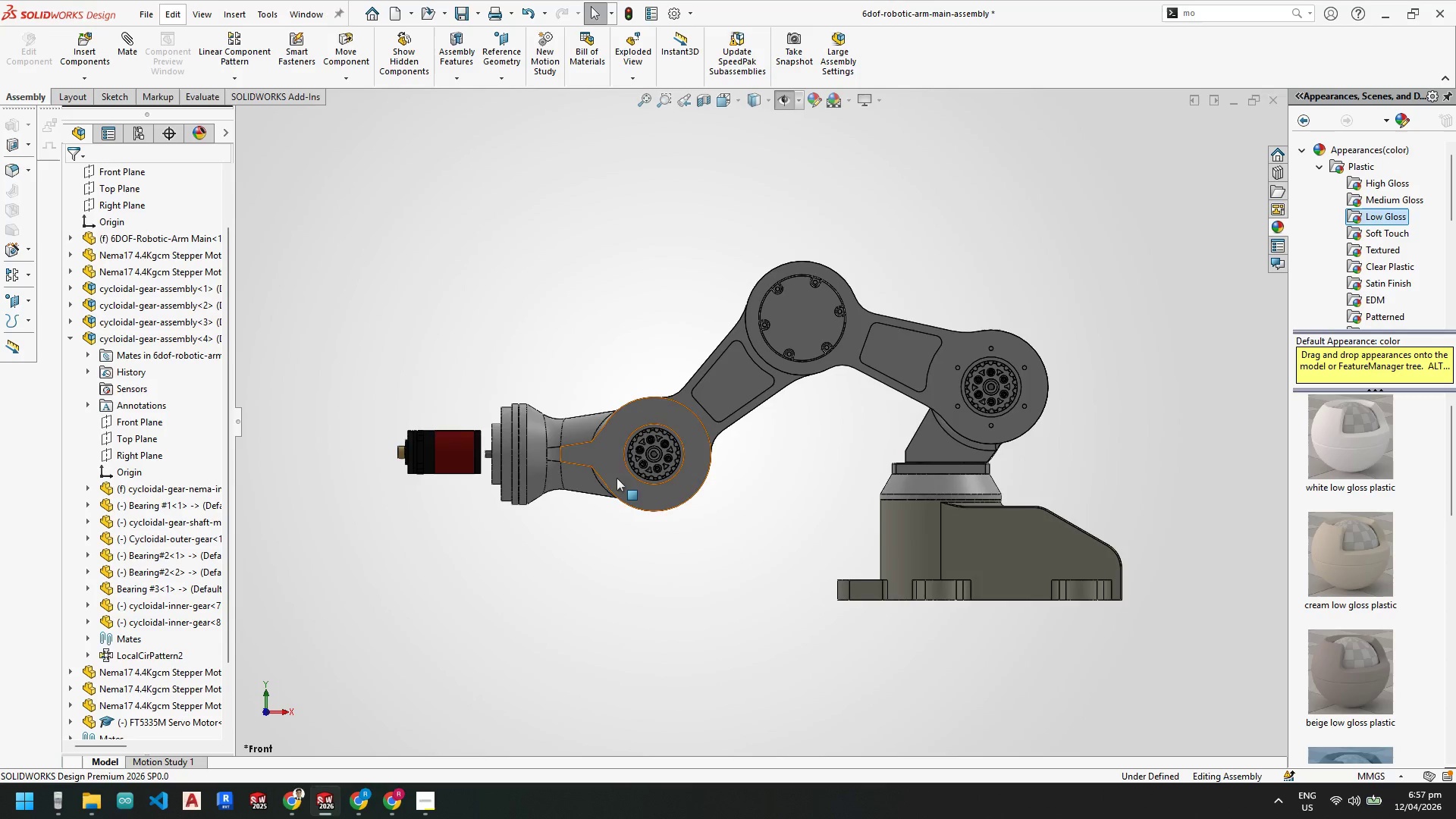 
left_click_drag(start_coordinate=[493, 463], to_coordinate=[504, 472])
 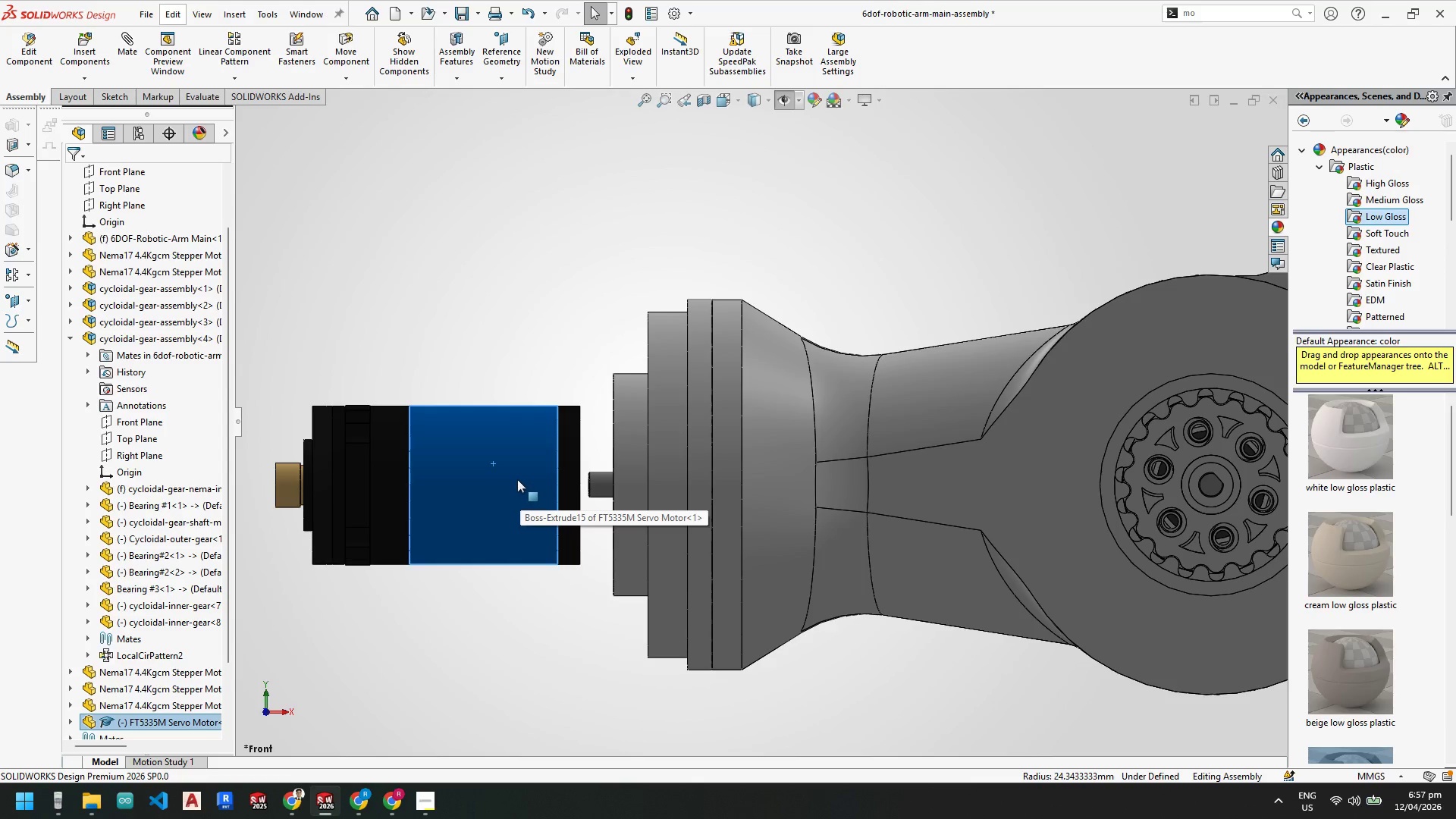 
scroll: coordinate [508, 444], scroll_direction: down, amount: 7.0
 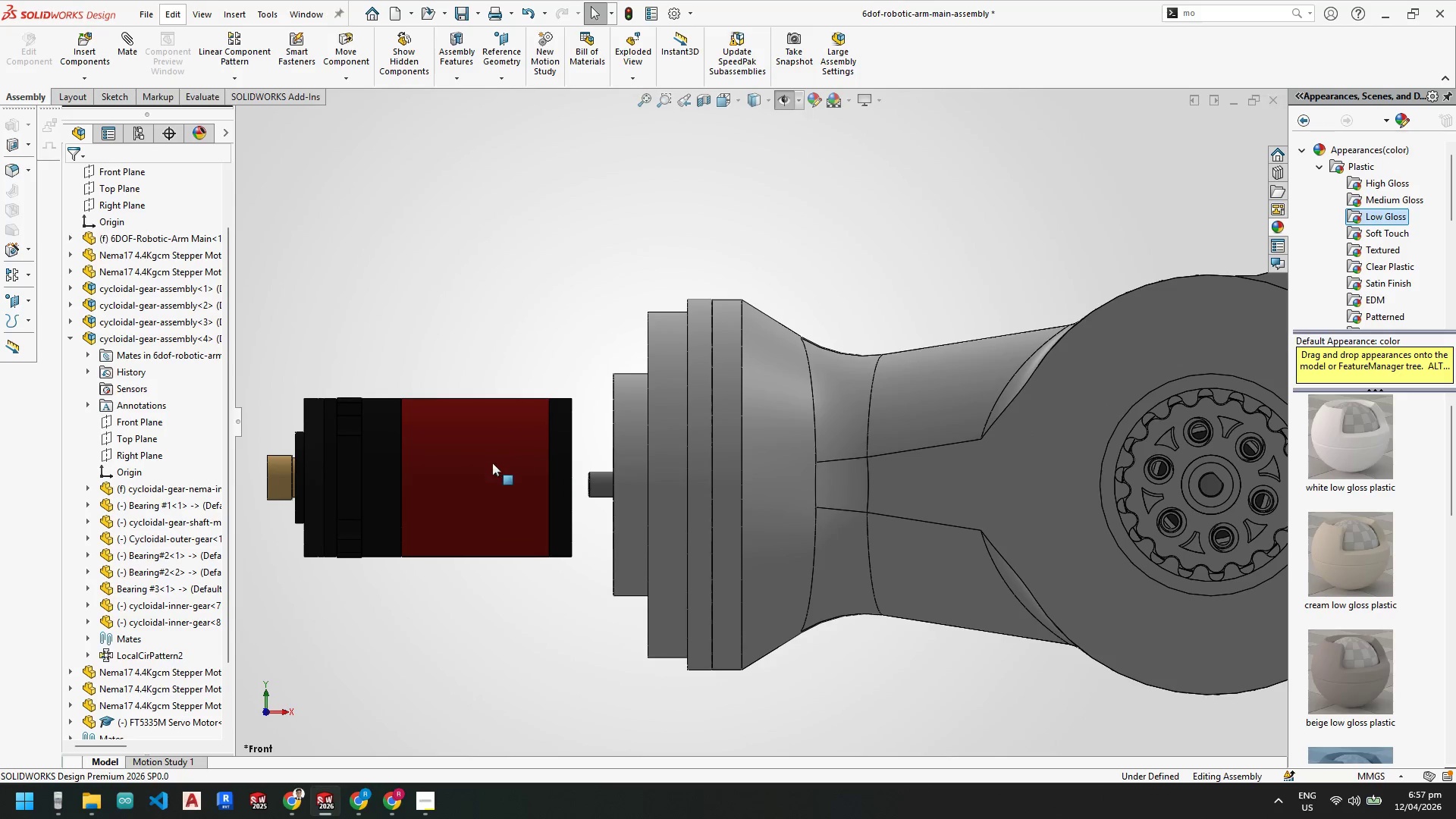 
scroll: coordinate [520, 469], scroll_direction: up, amount: 4.0
 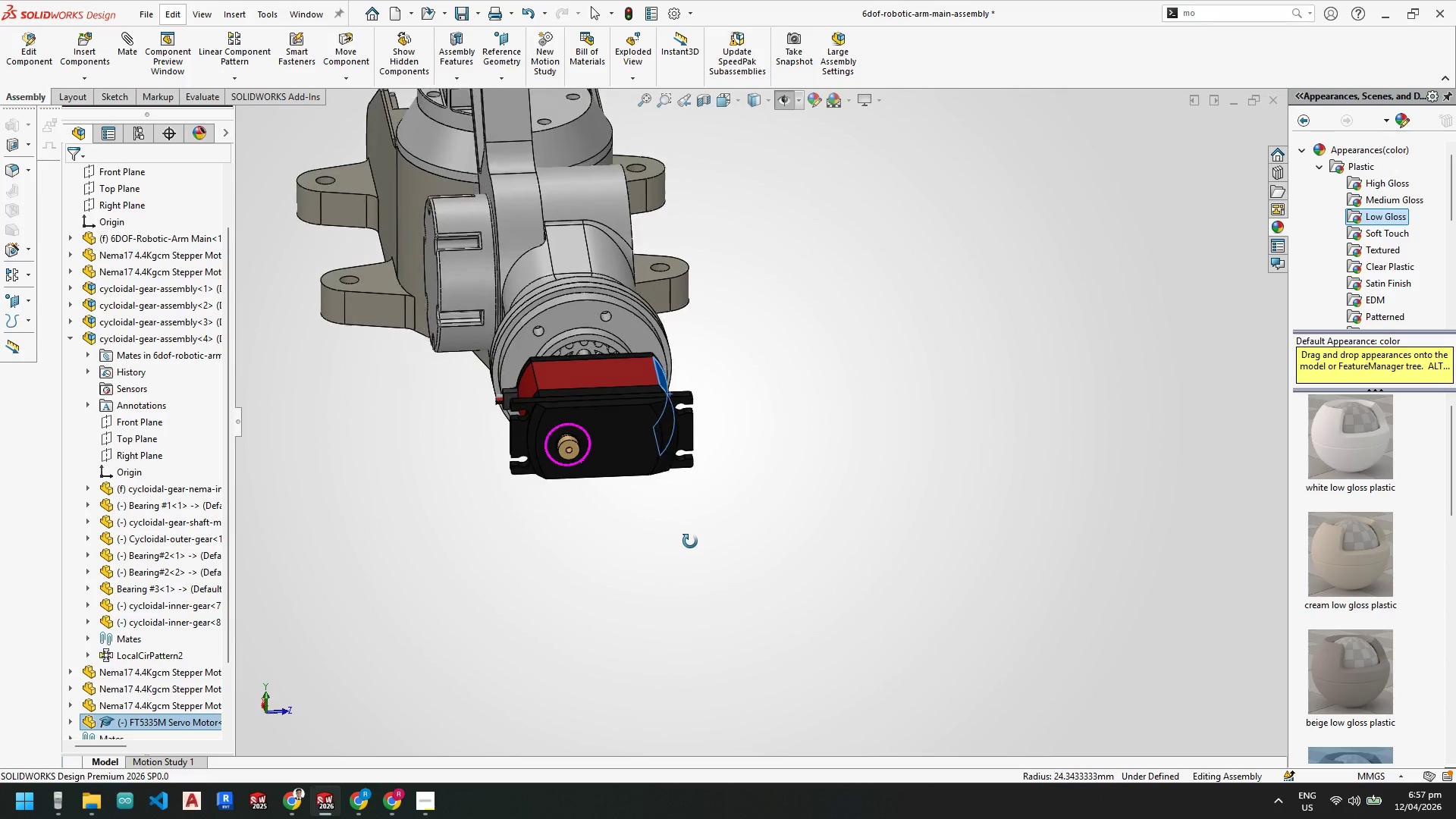 
scroll: coordinate [500, 312], scroll_direction: down, amount: 2.0
 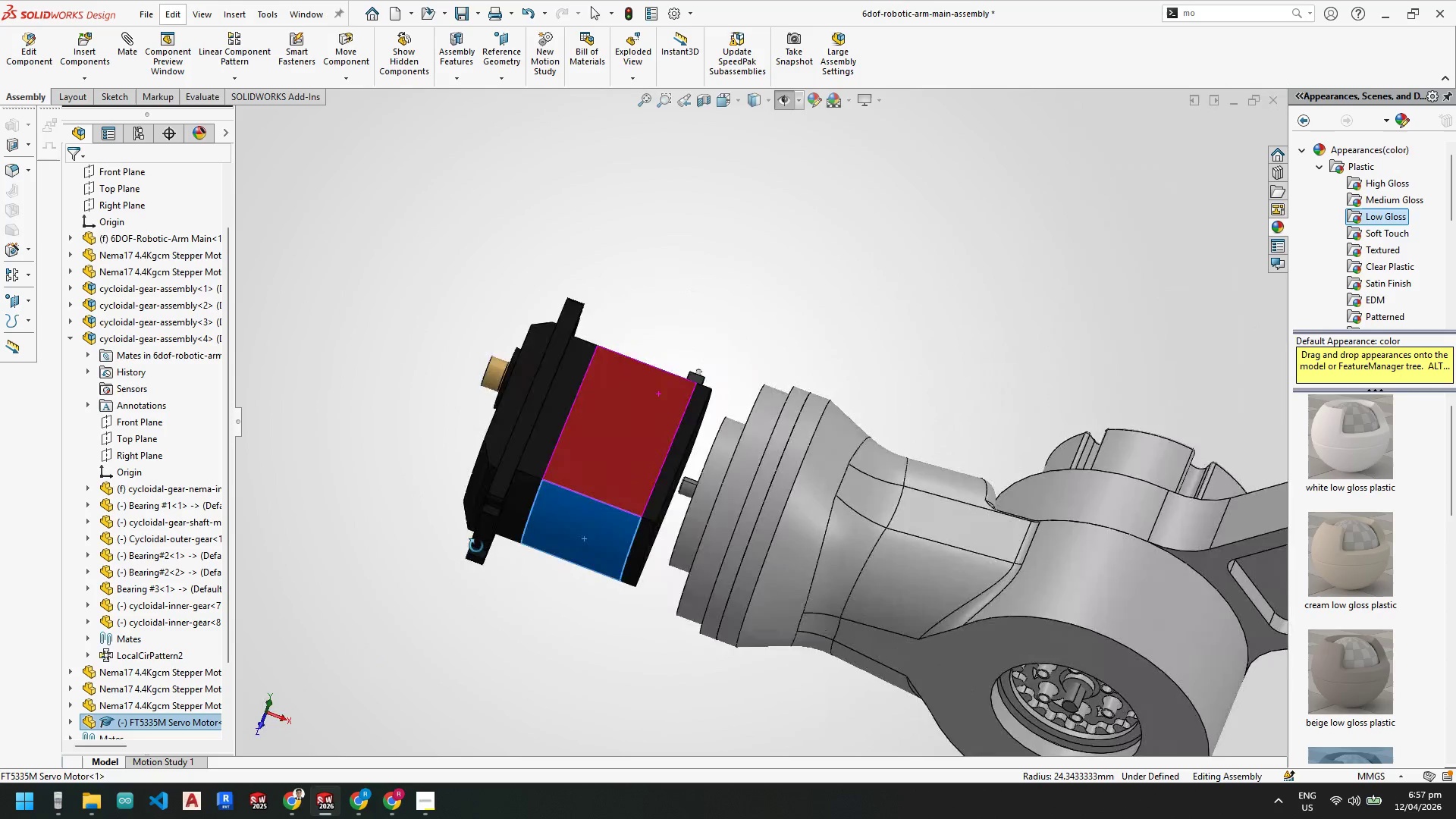 
key(Space)
 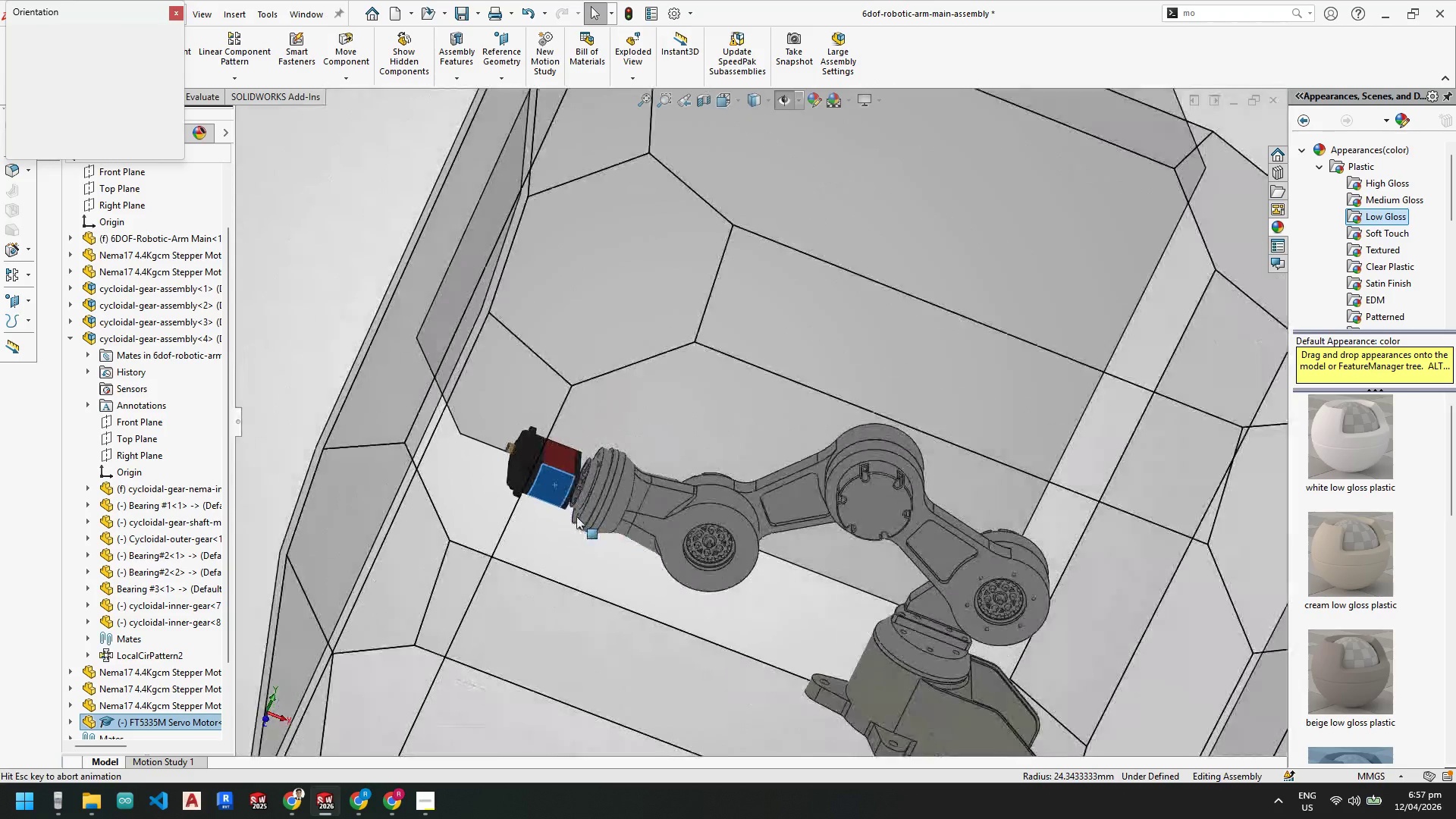 
left_click([573, 515])
 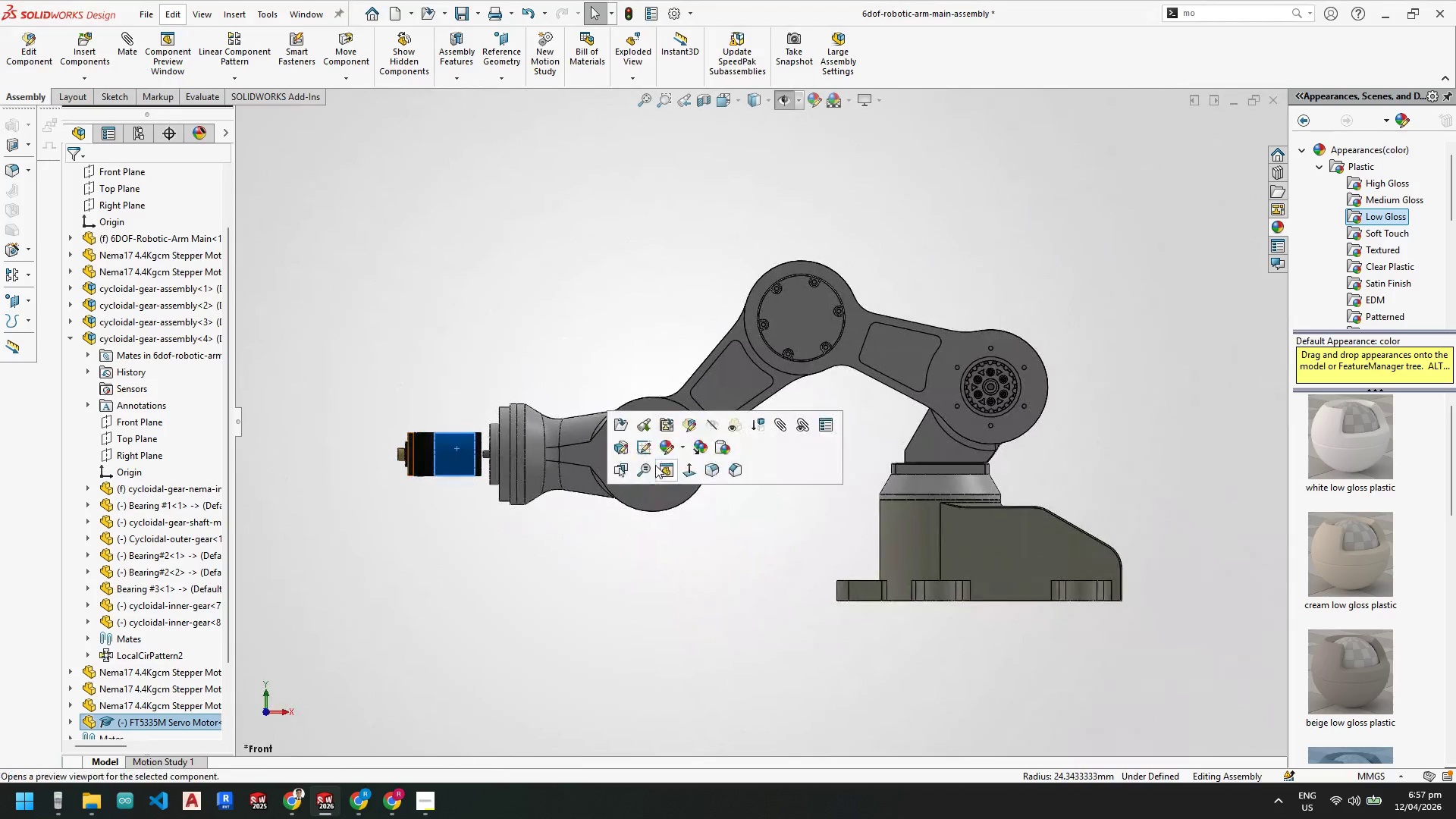 
left_click([556, 262])
 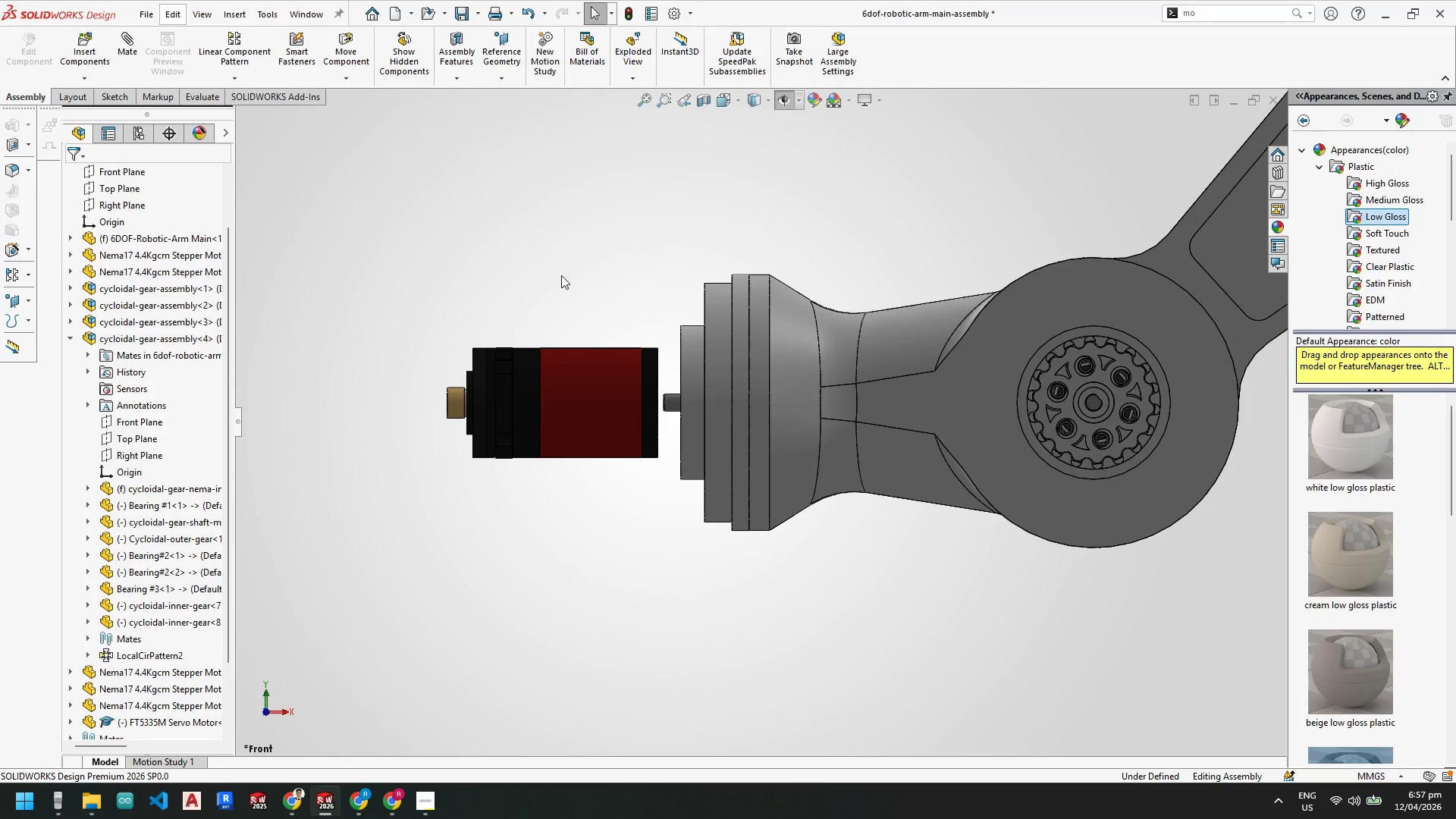 
scroll: coordinate [573, 292], scroll_direction: down, amount: 7.0
 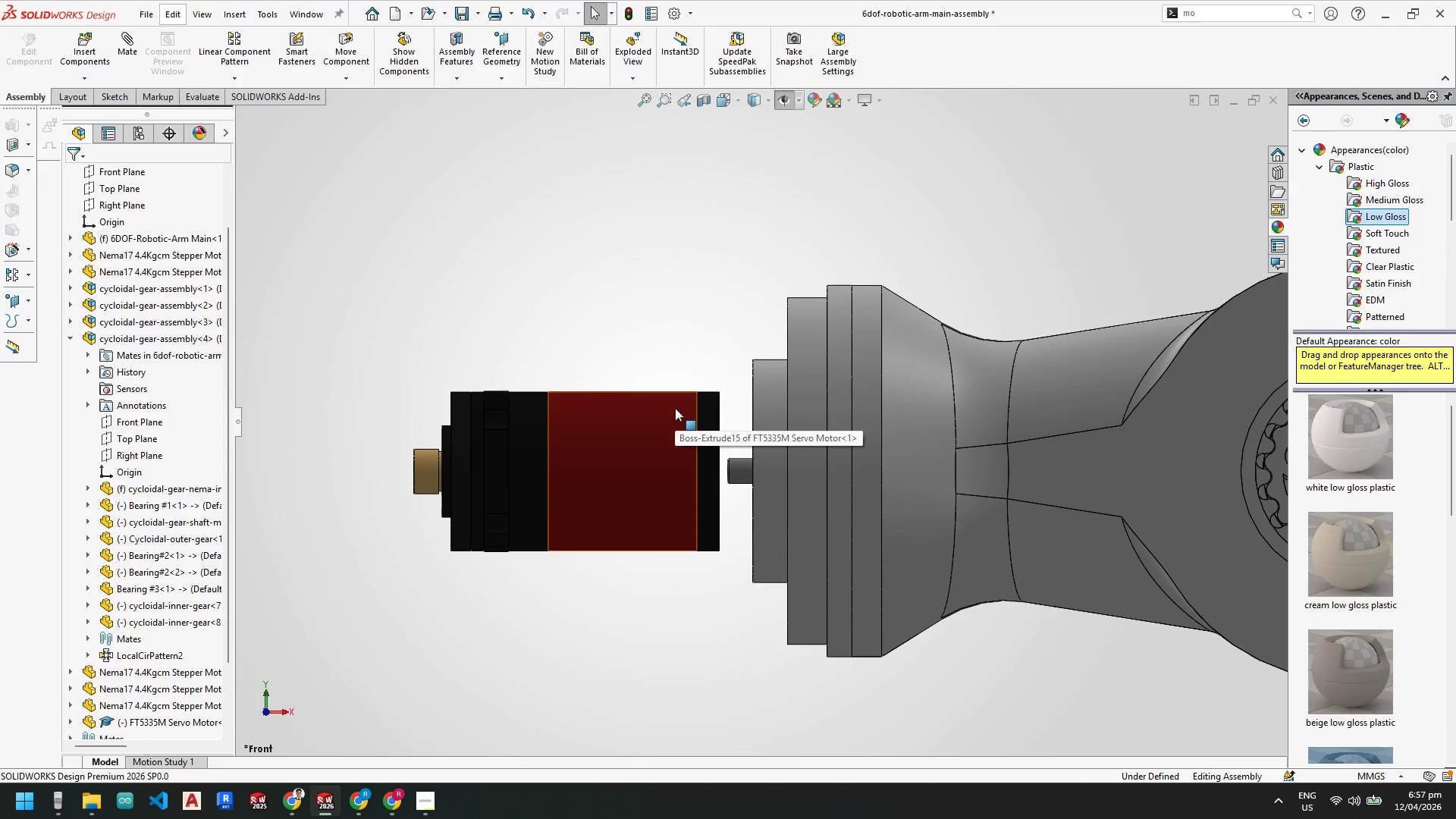 
wait(21.83)
 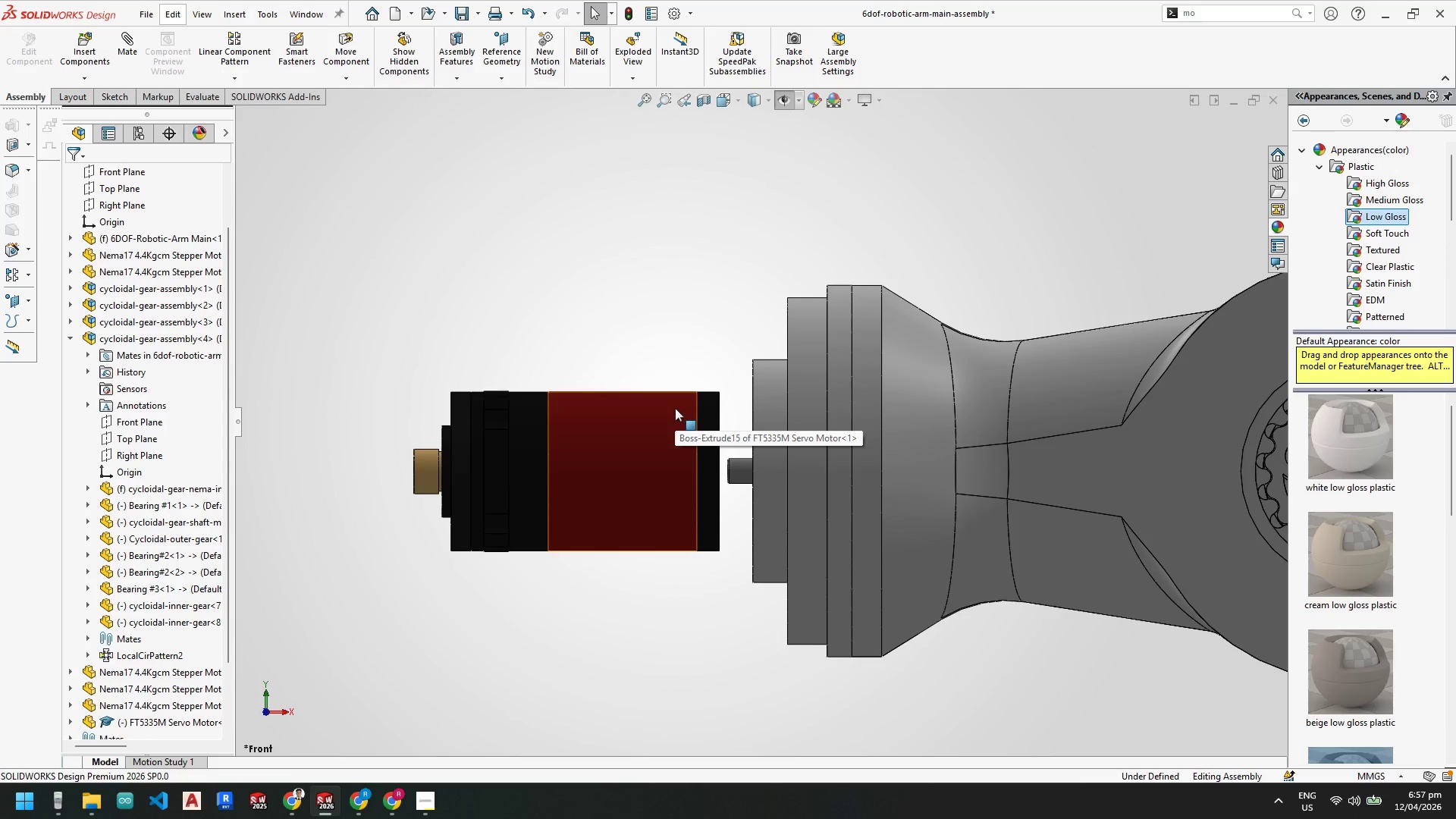 
left_click([400, 668])
 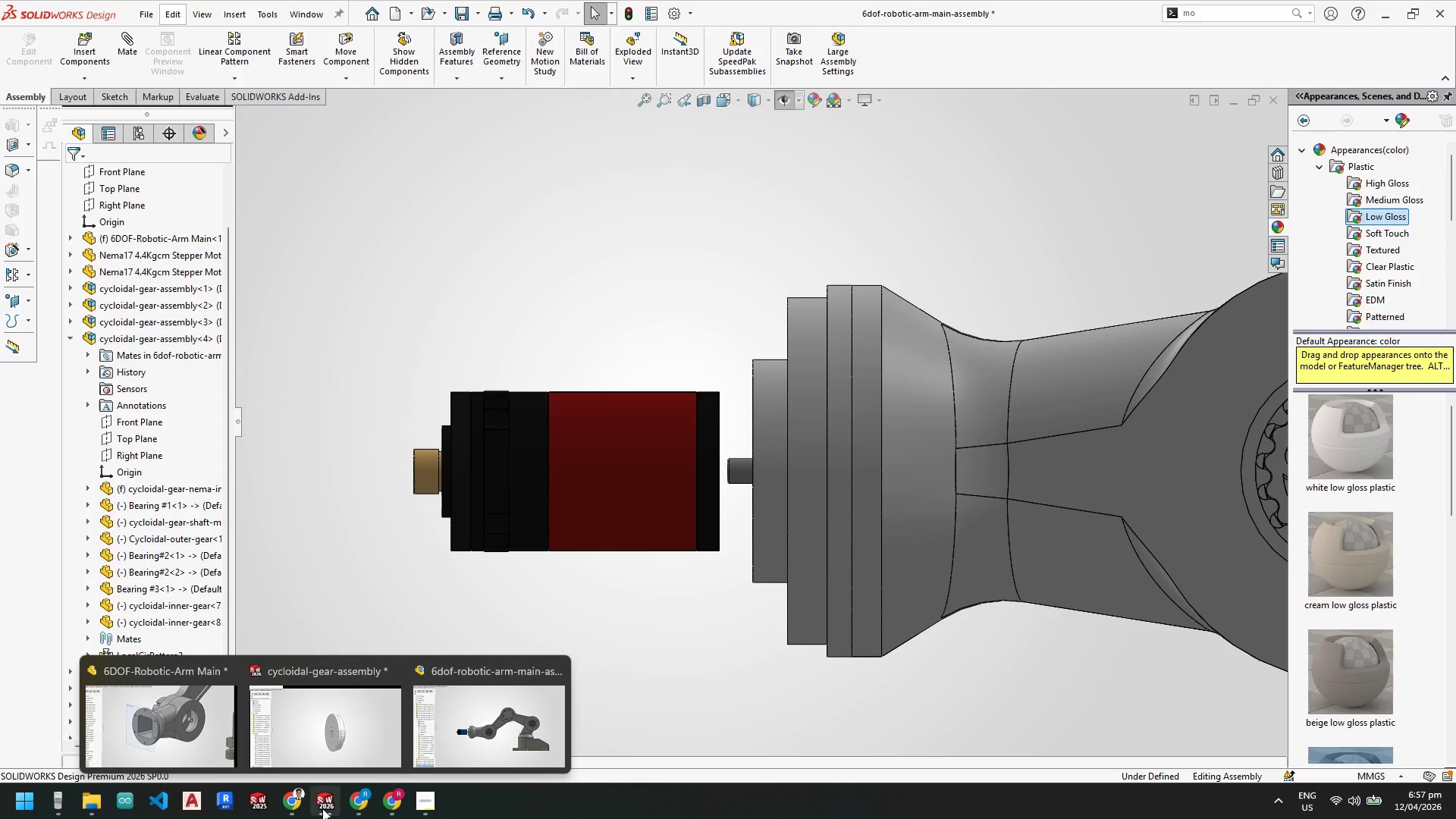 
left_click([333, 717])
 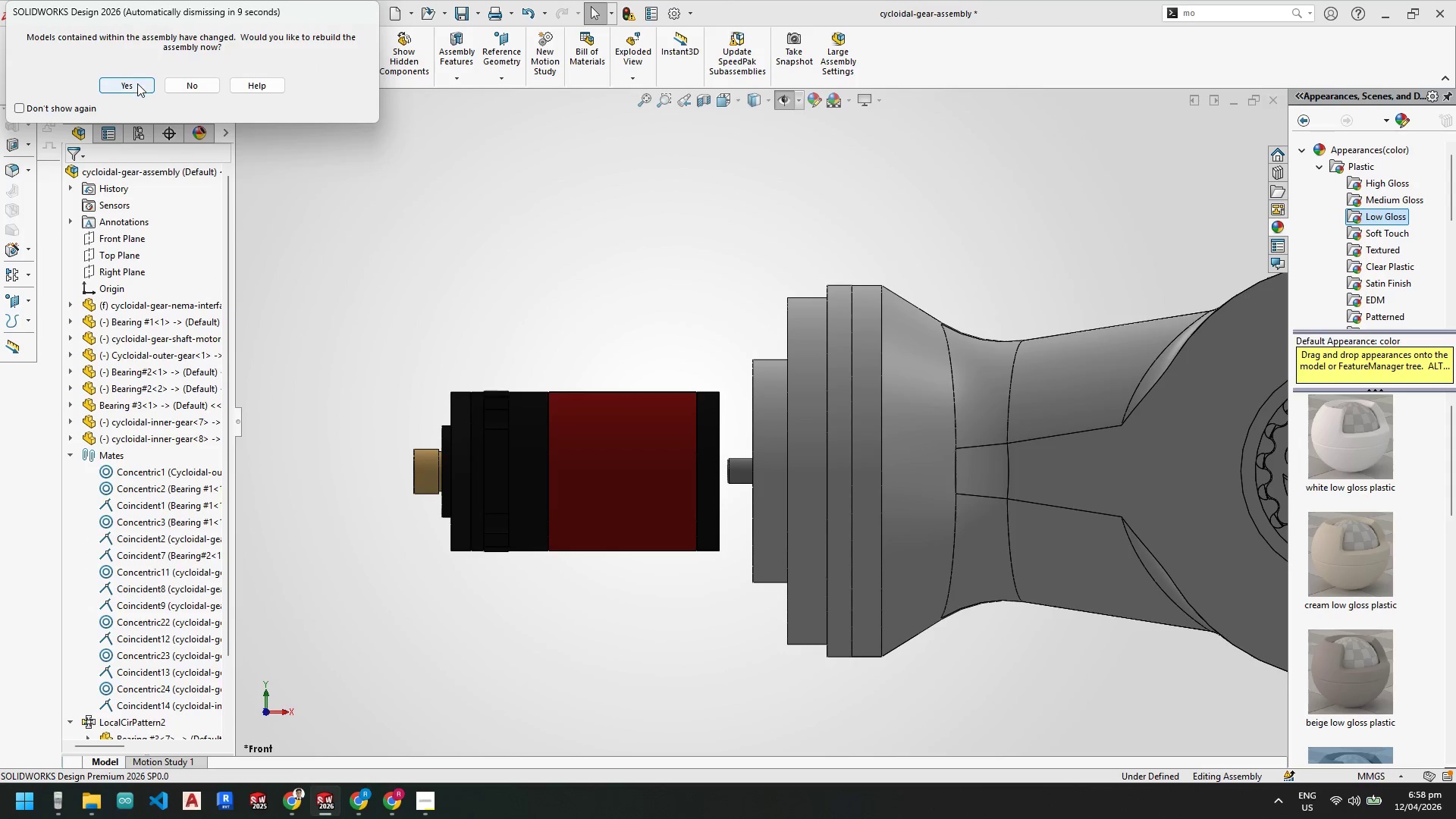 
left_click([134, 83])
 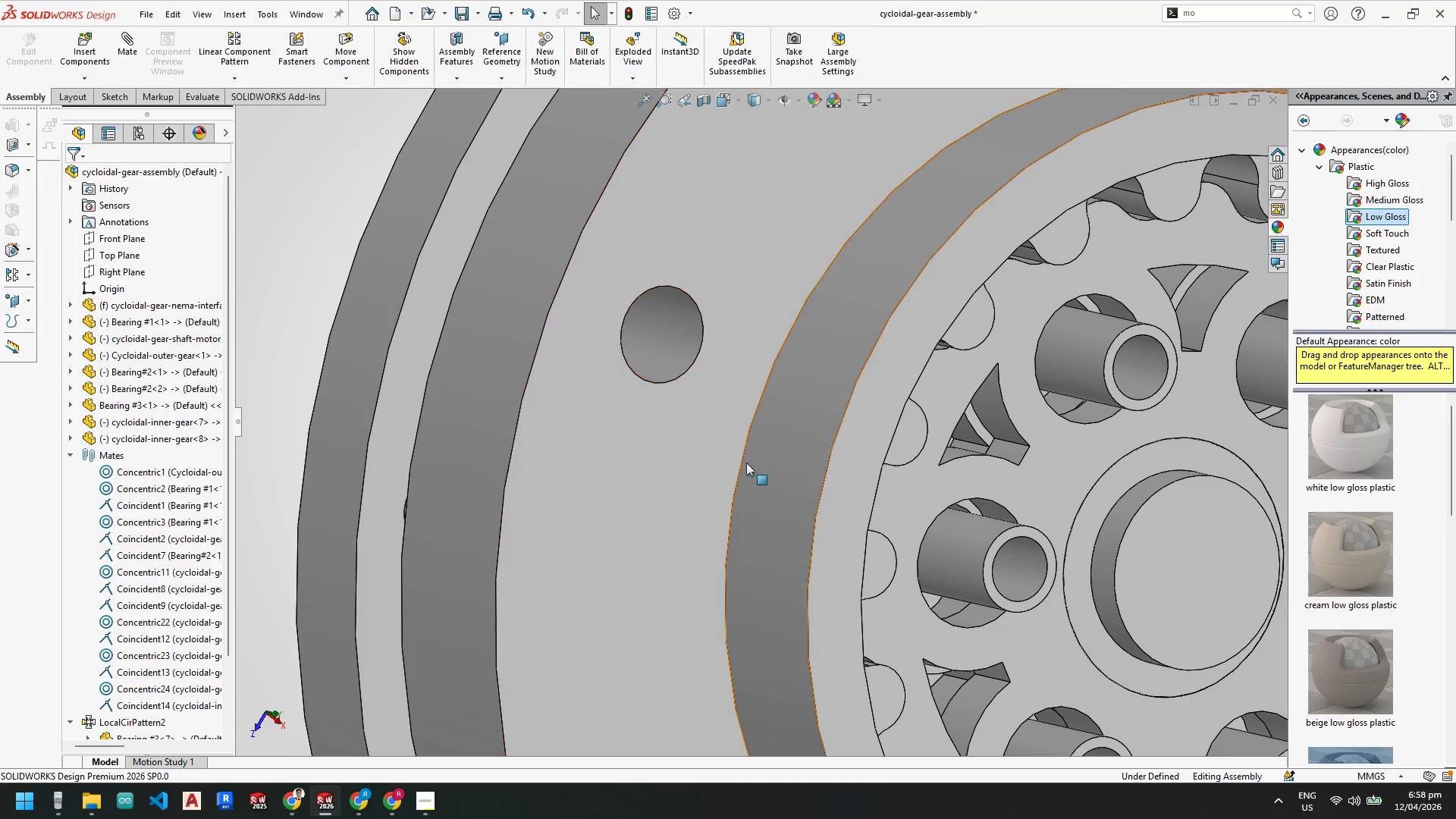 
scroll: coordinate [747, 463], scroll_direction: up, amount: 7.0
 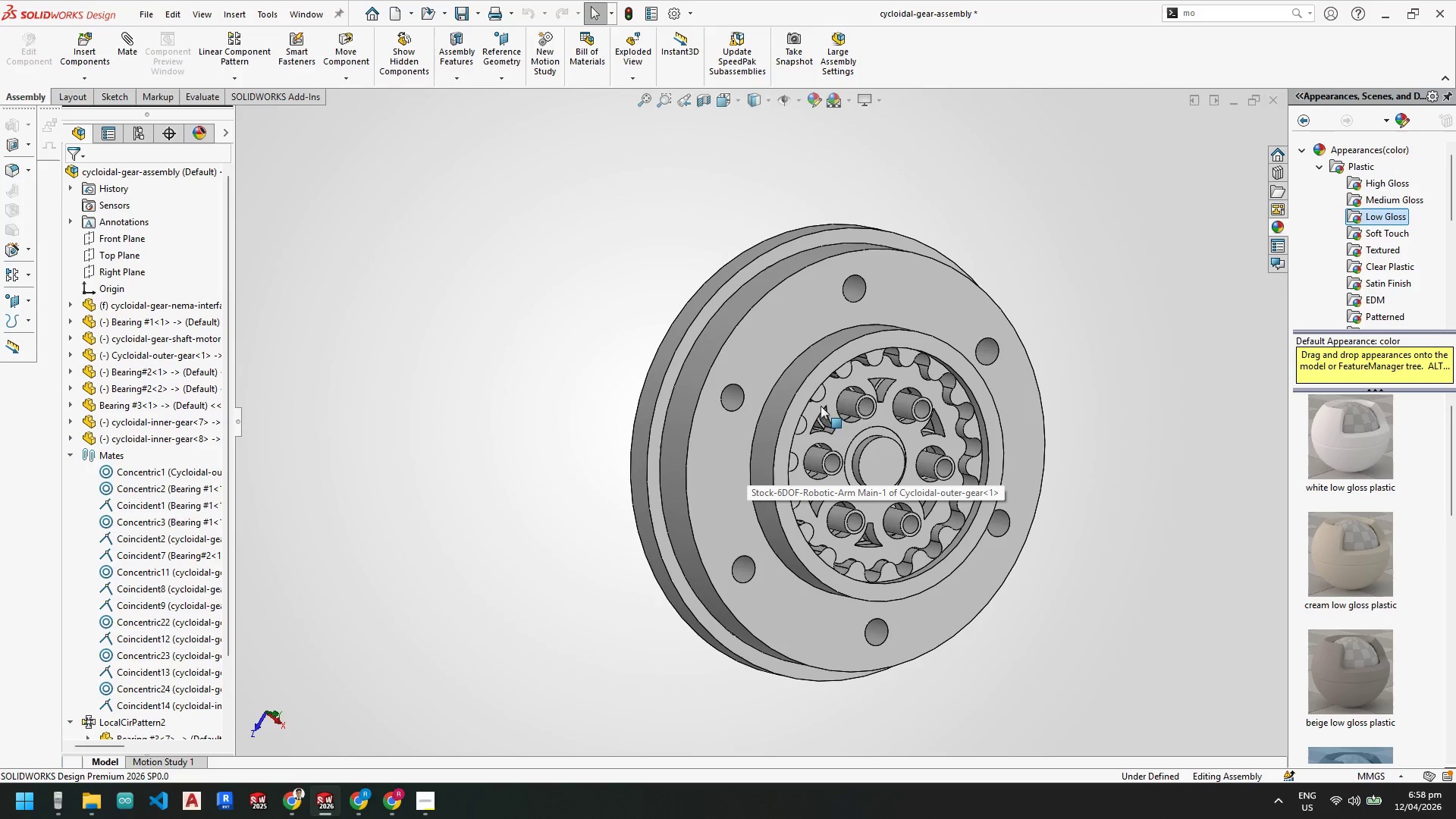 
key(Control+S)
 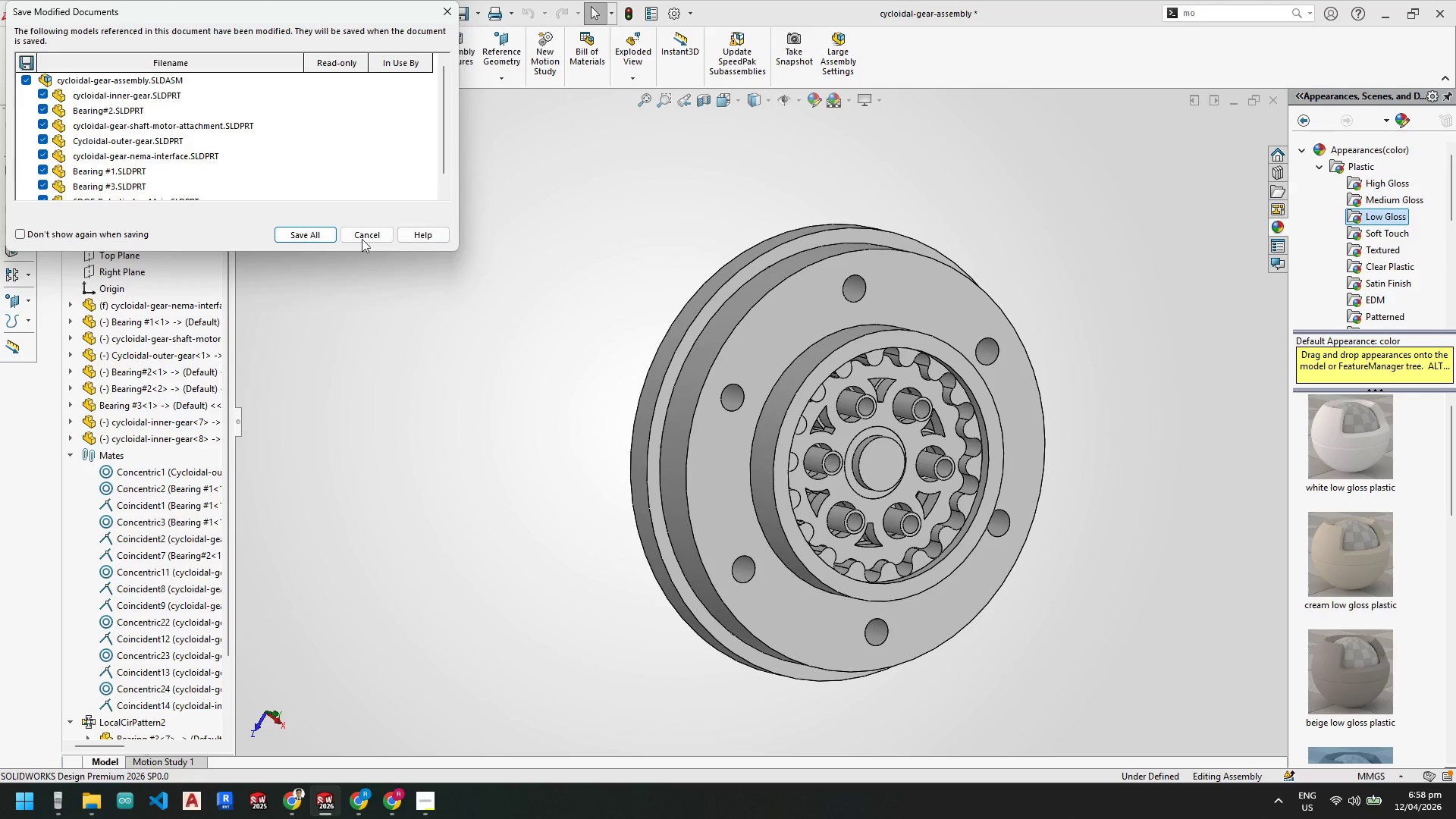 
left_click([319, 237])
 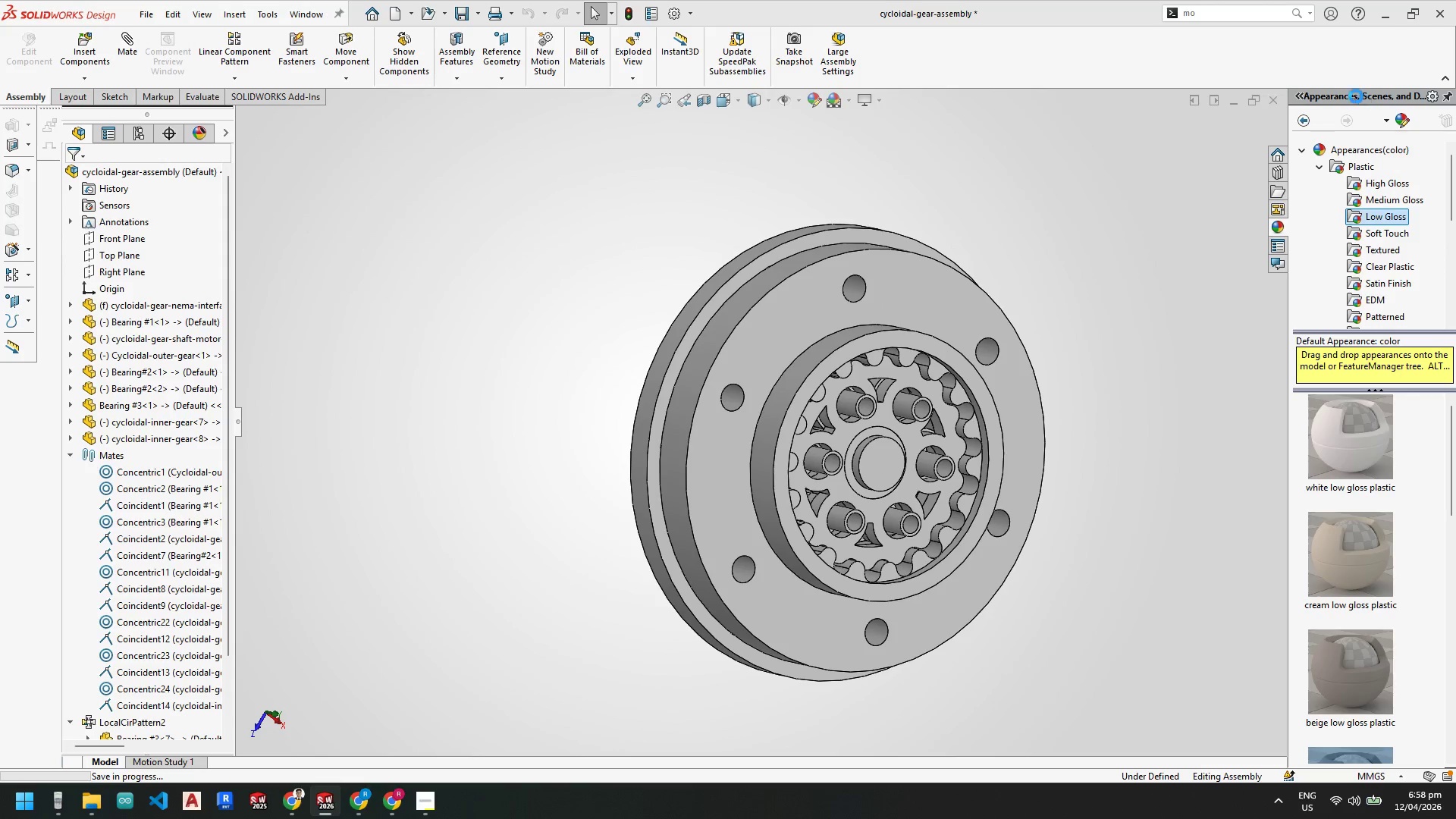 
left_click([1269, 105])
 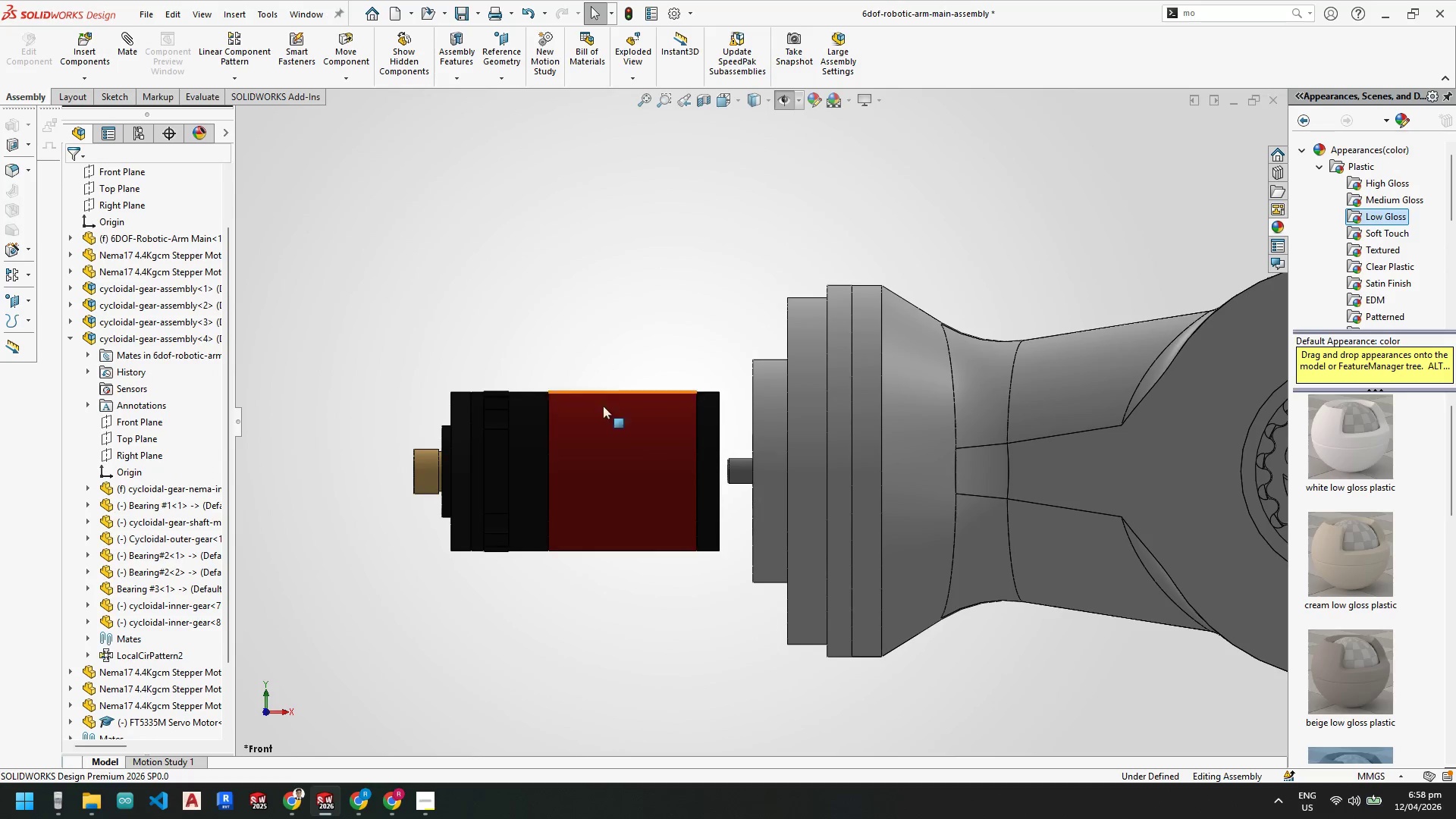 
scroll: coordinate [669, 467], scroll_direction: up, amount: 4.0
 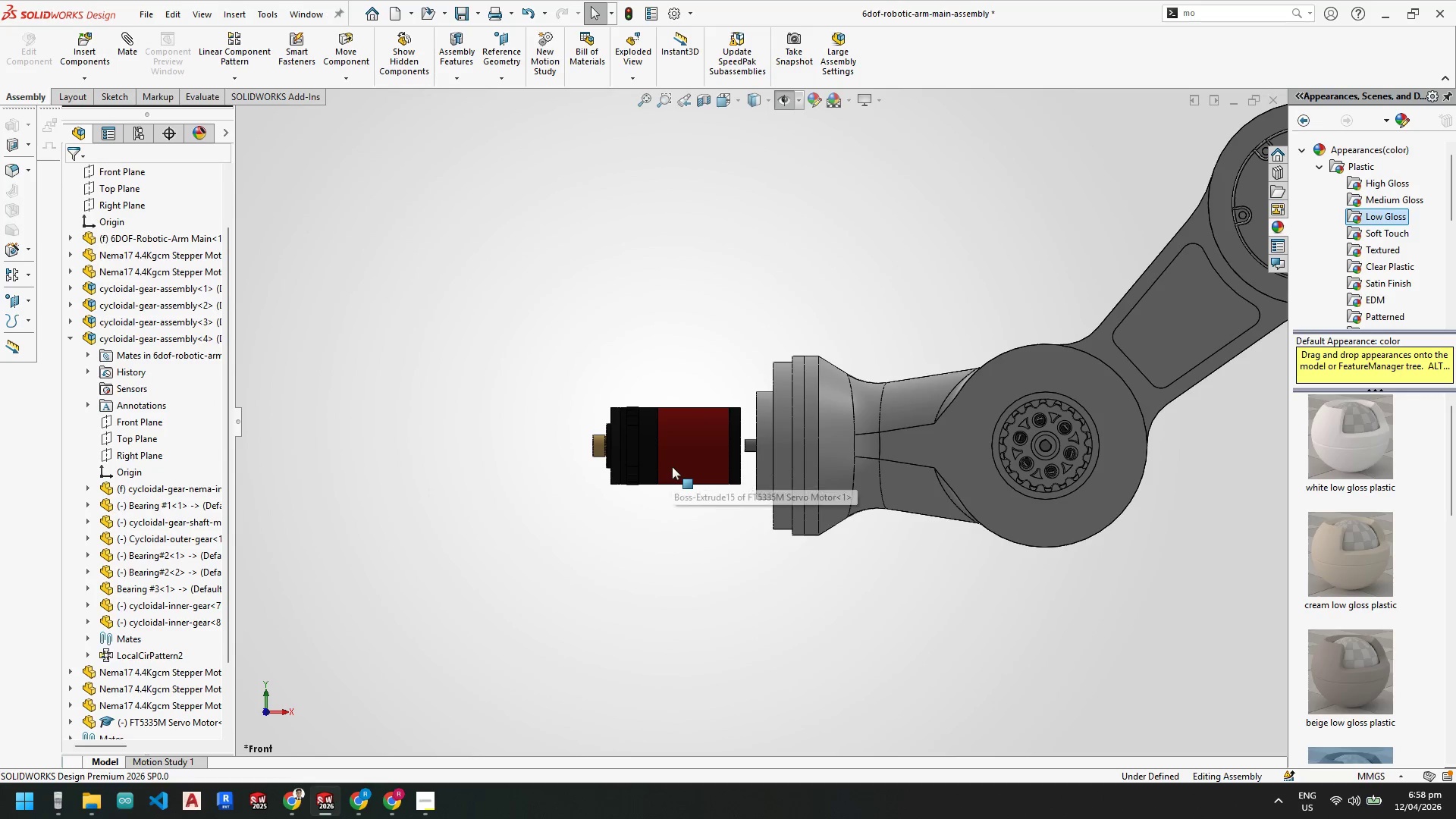 
key(Control+N)
 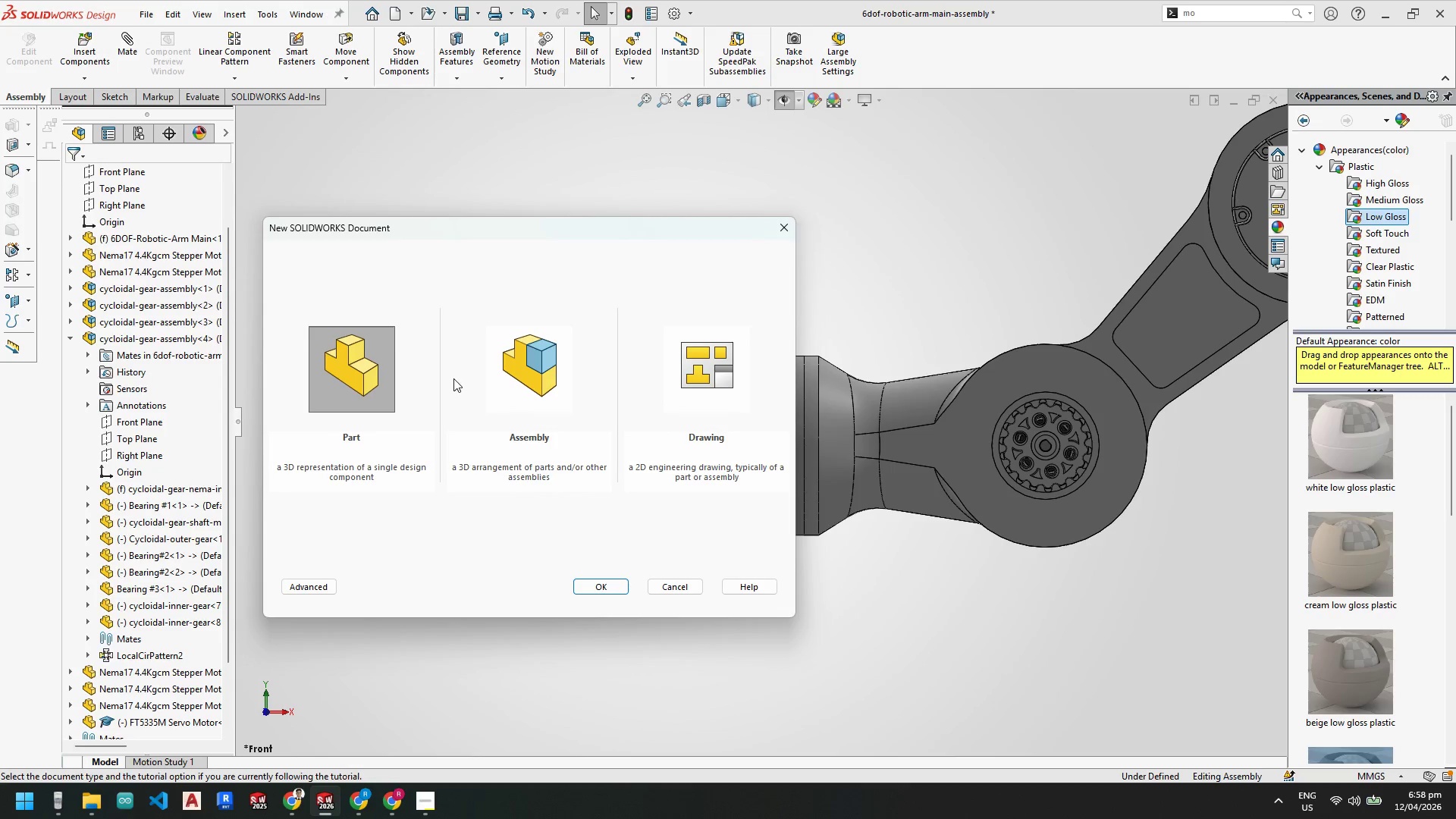 
left_click([522, 387])
 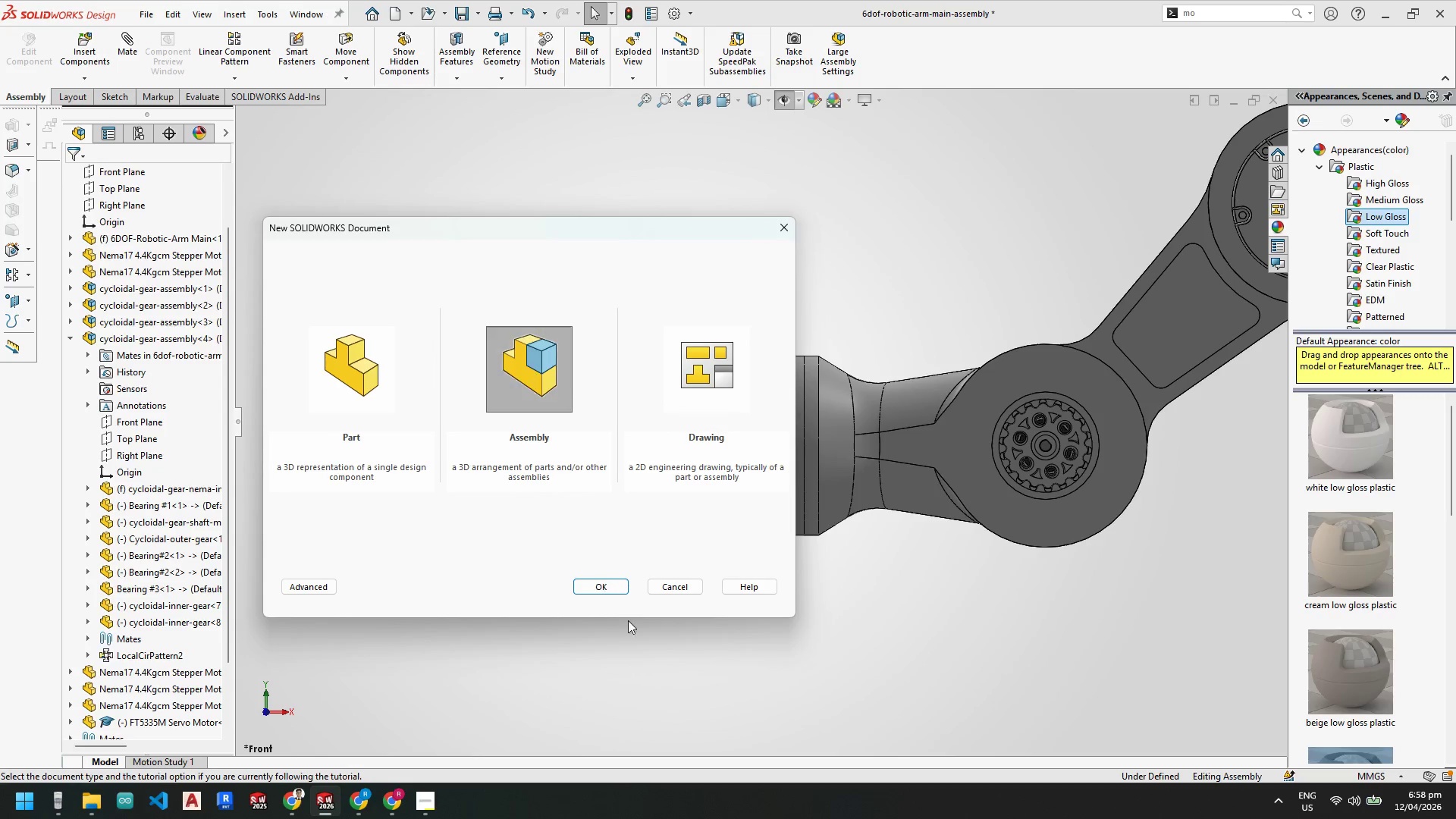 
left_click([599, 582])
 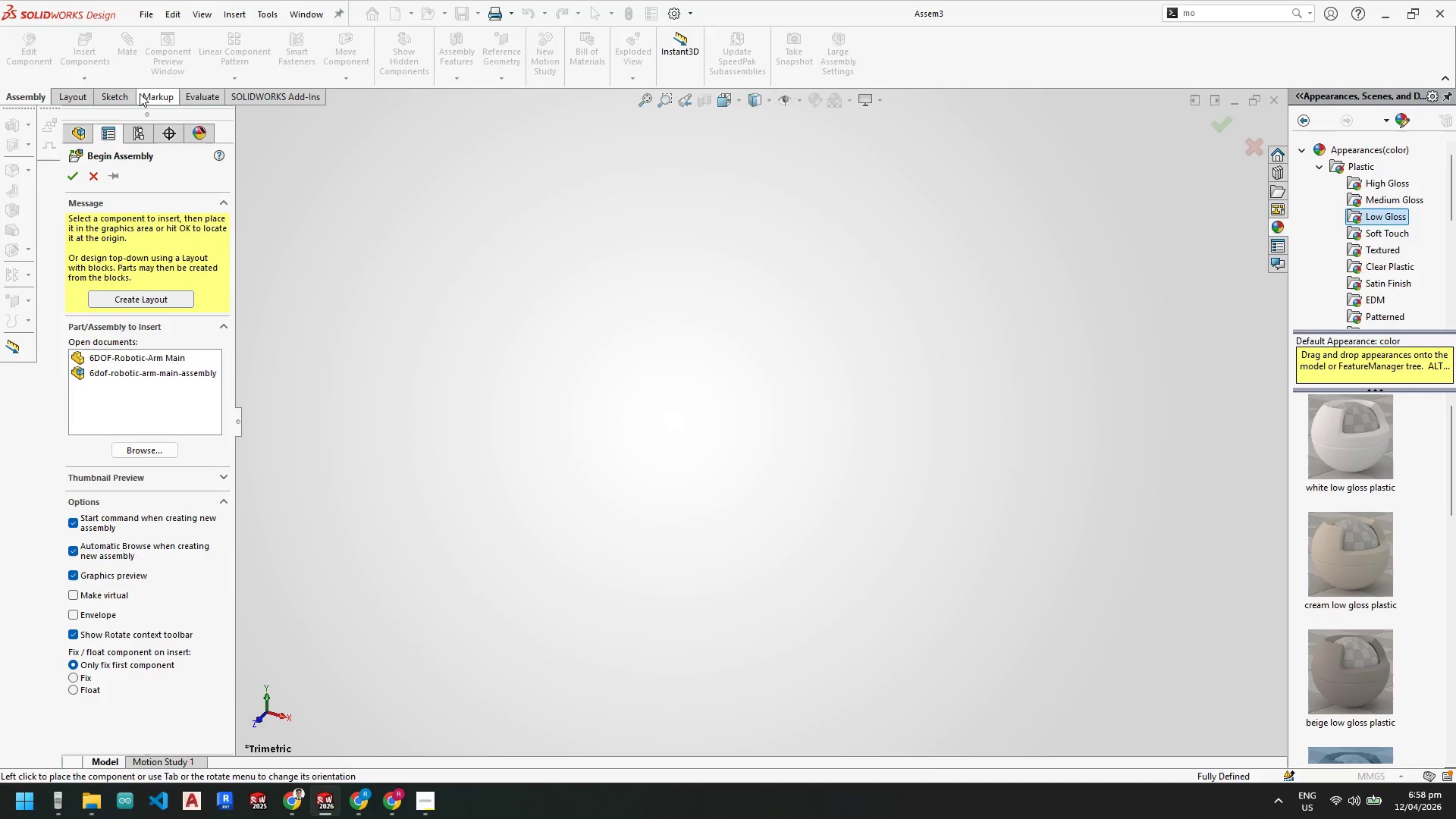 
left_click([138, 447])
 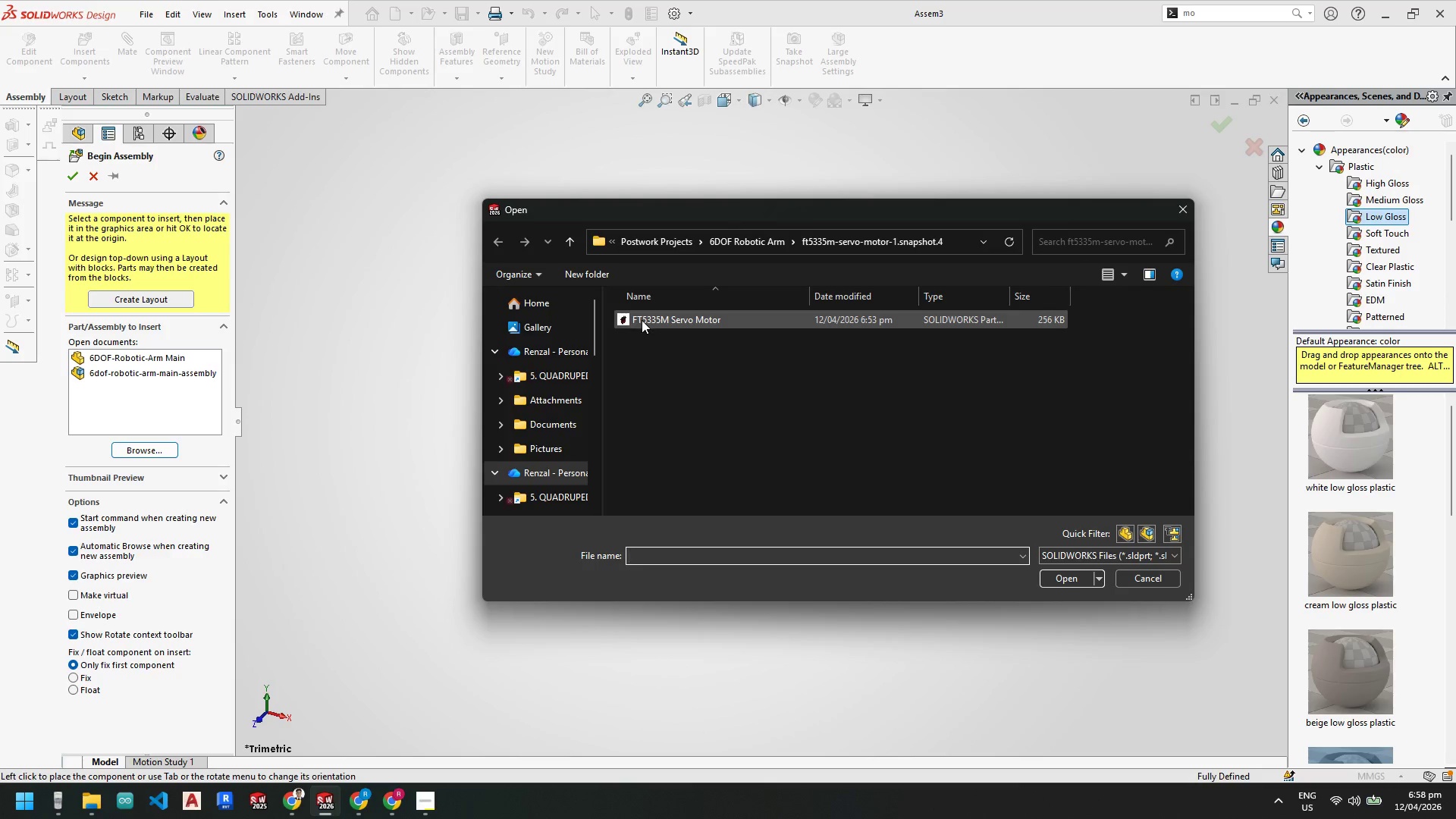 
double_click([642, 319])
 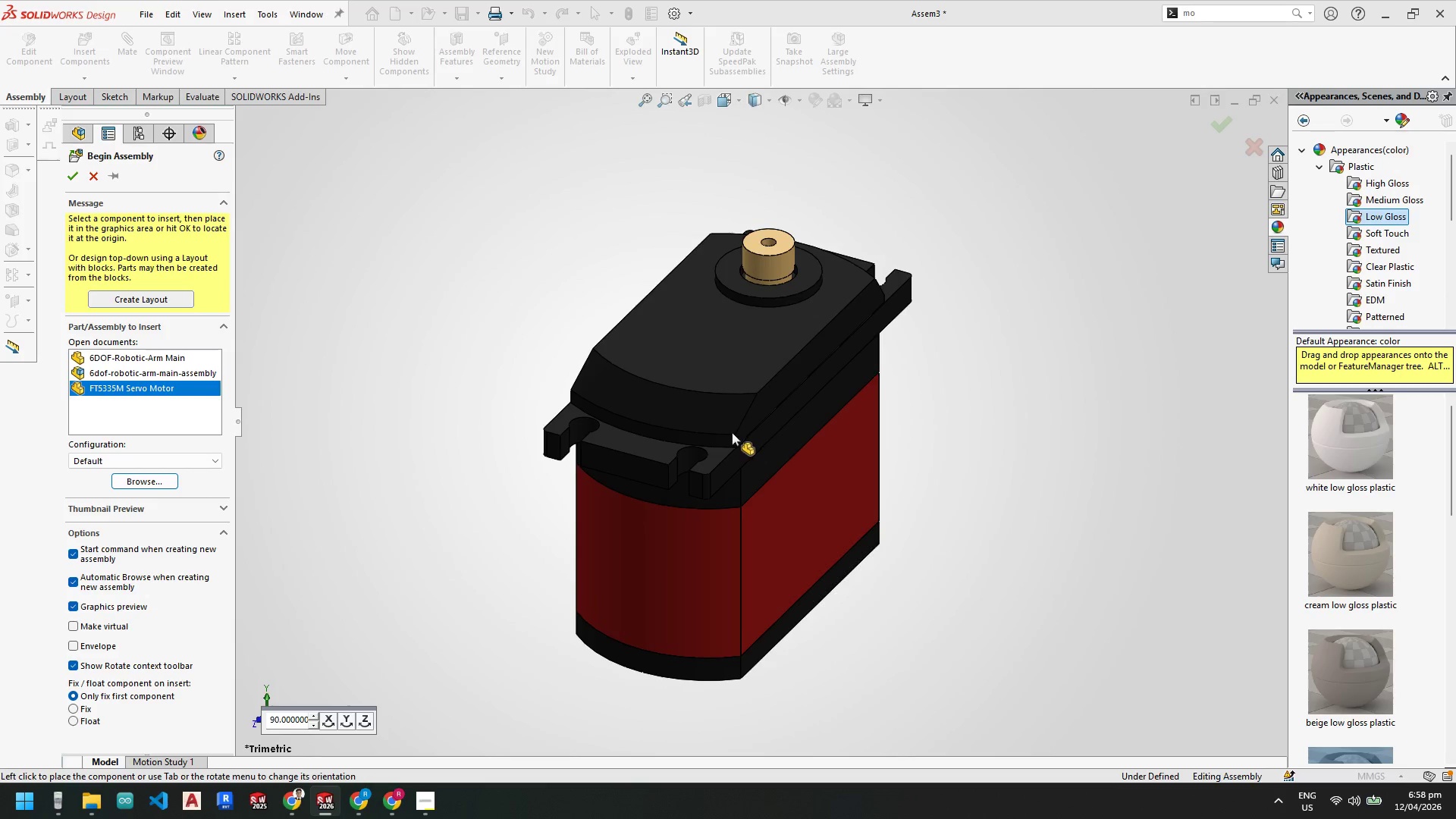 
left_click([761, 391])
 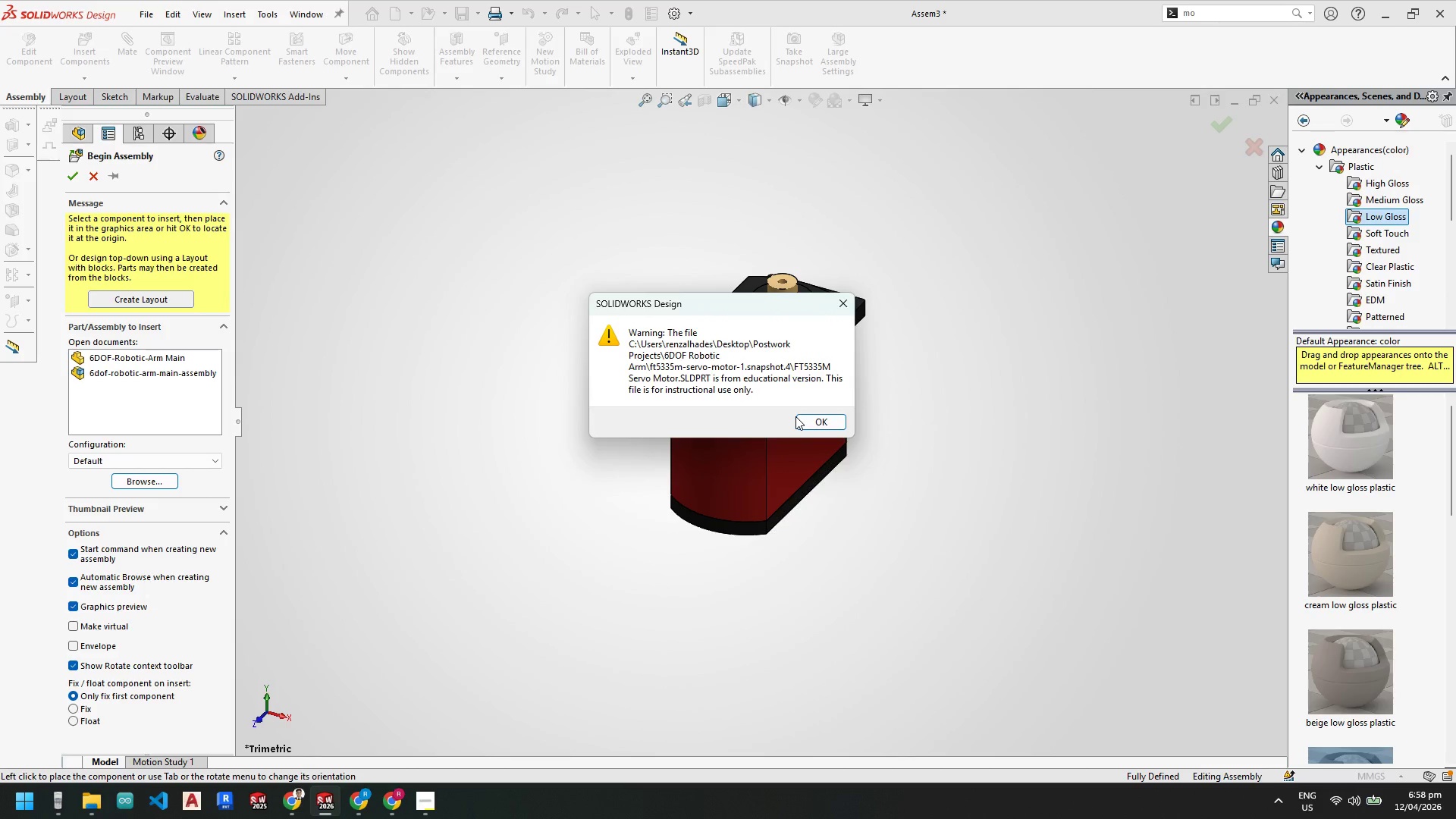 
scroll: coordinate [750, 431], scroll_direction: up, amount: 3.0
 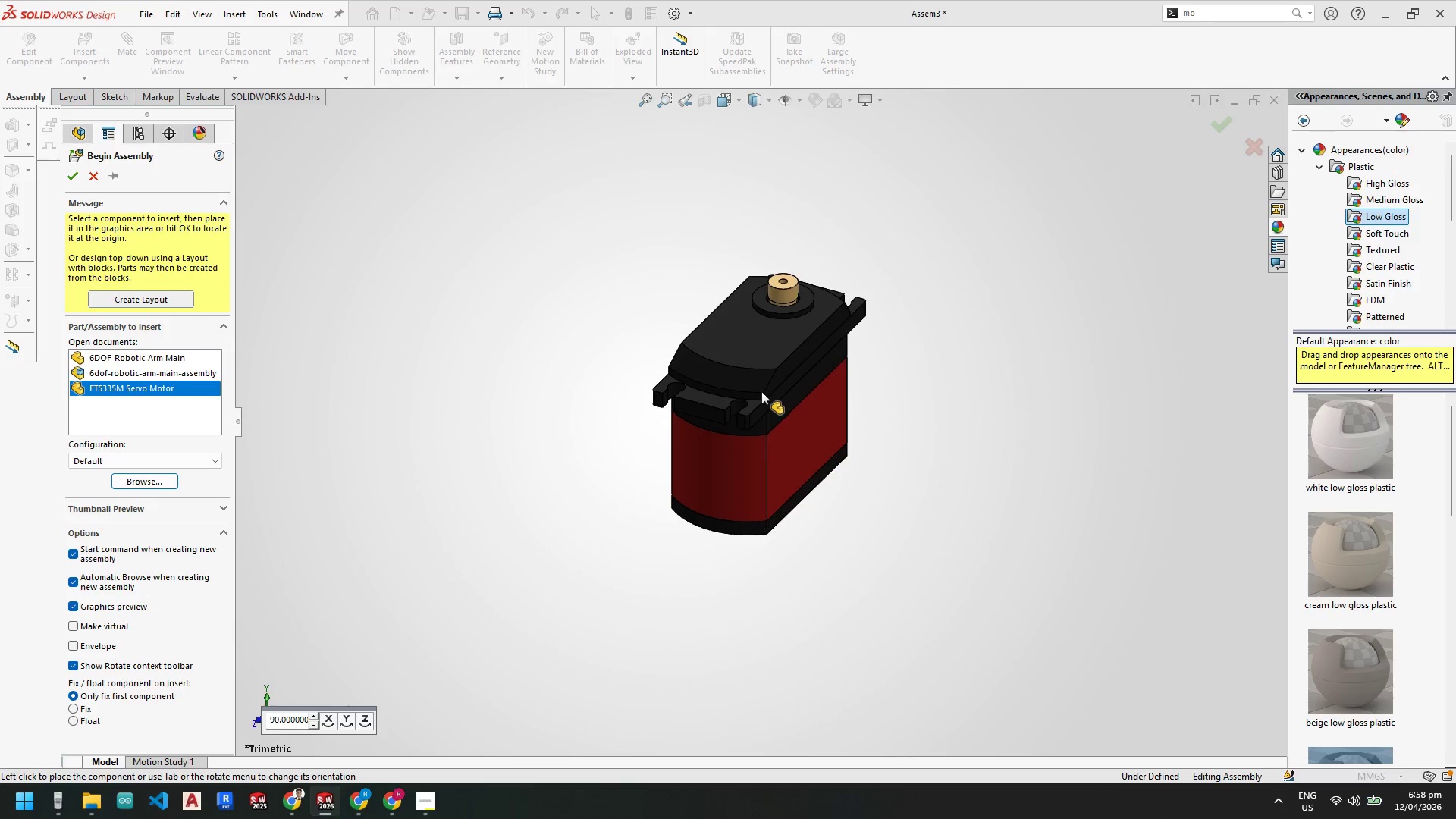 
key(Escape)
 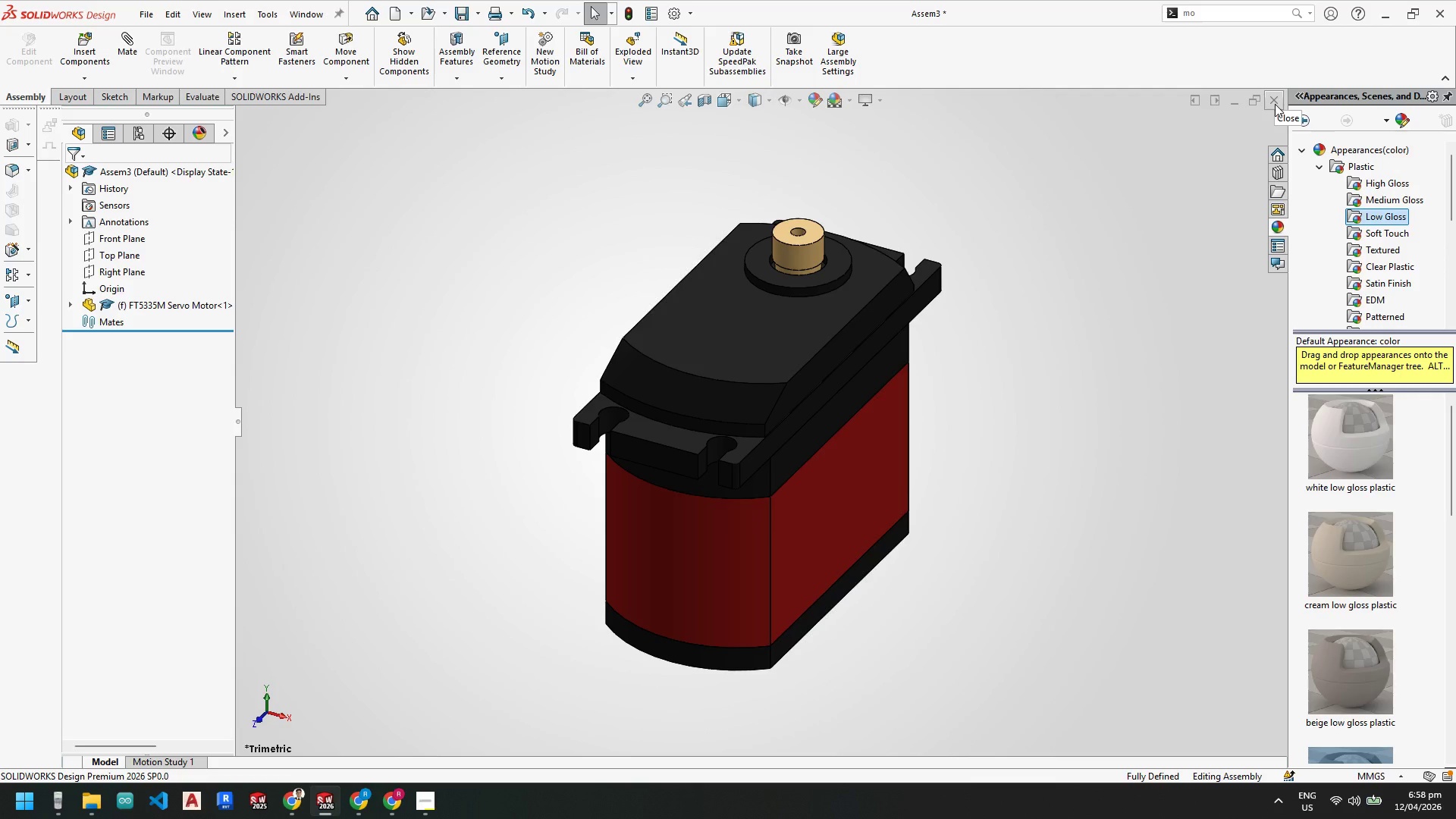 
left_click([1275, 104])
 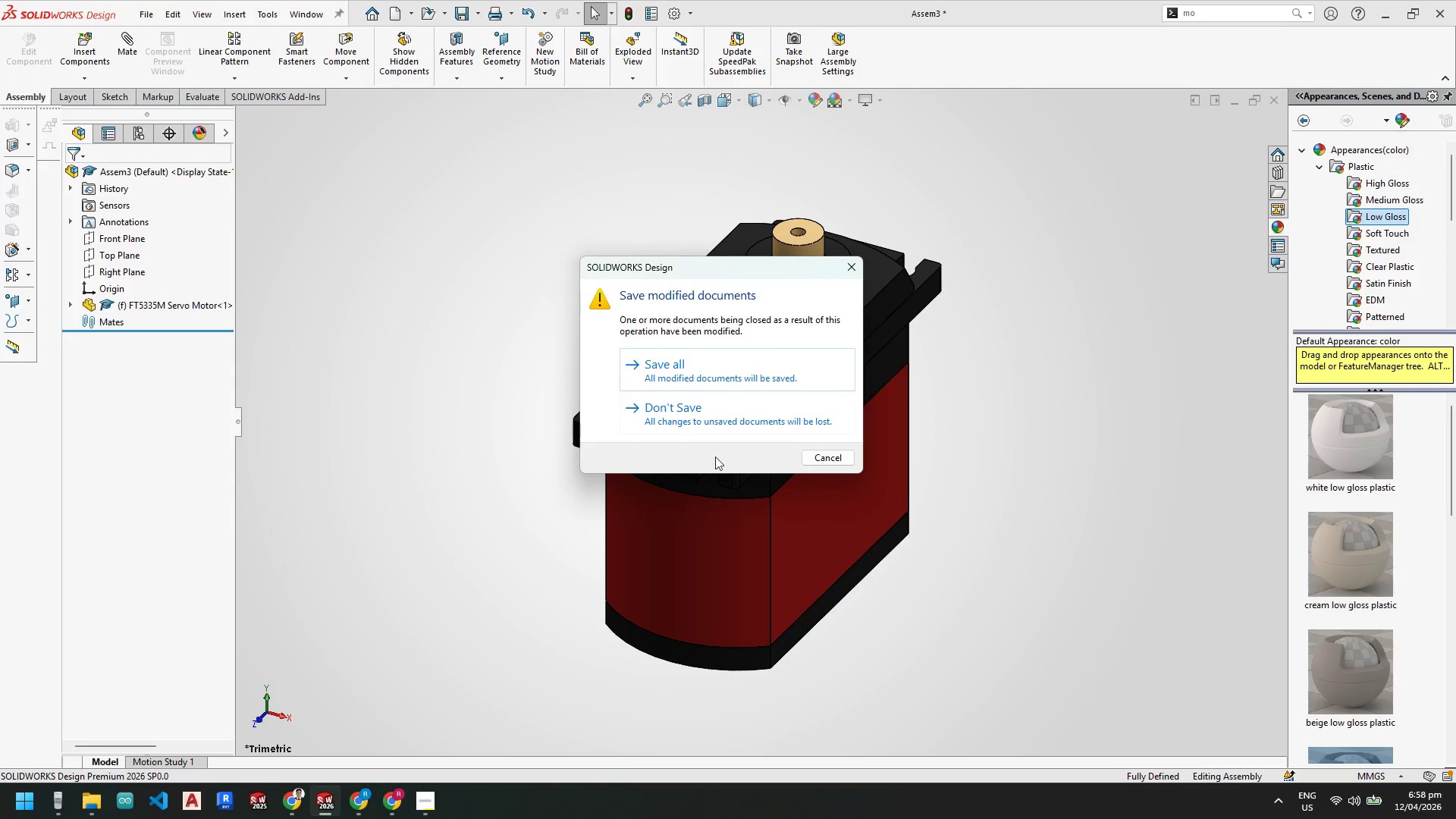 
left_click([714, 425])
 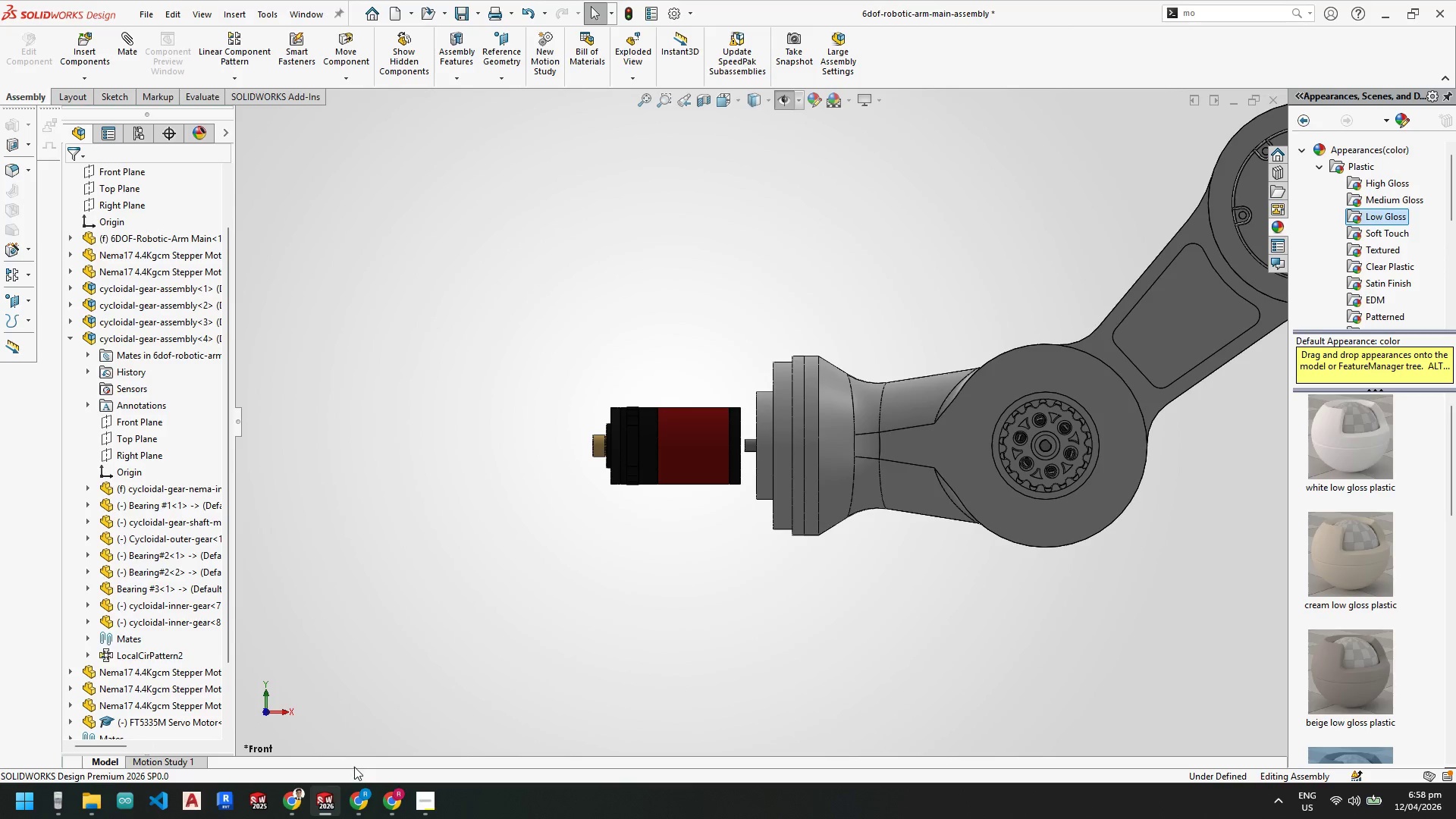 
scroll: coordinate [728, 447], scroll_direction: down, amount: 4.0
 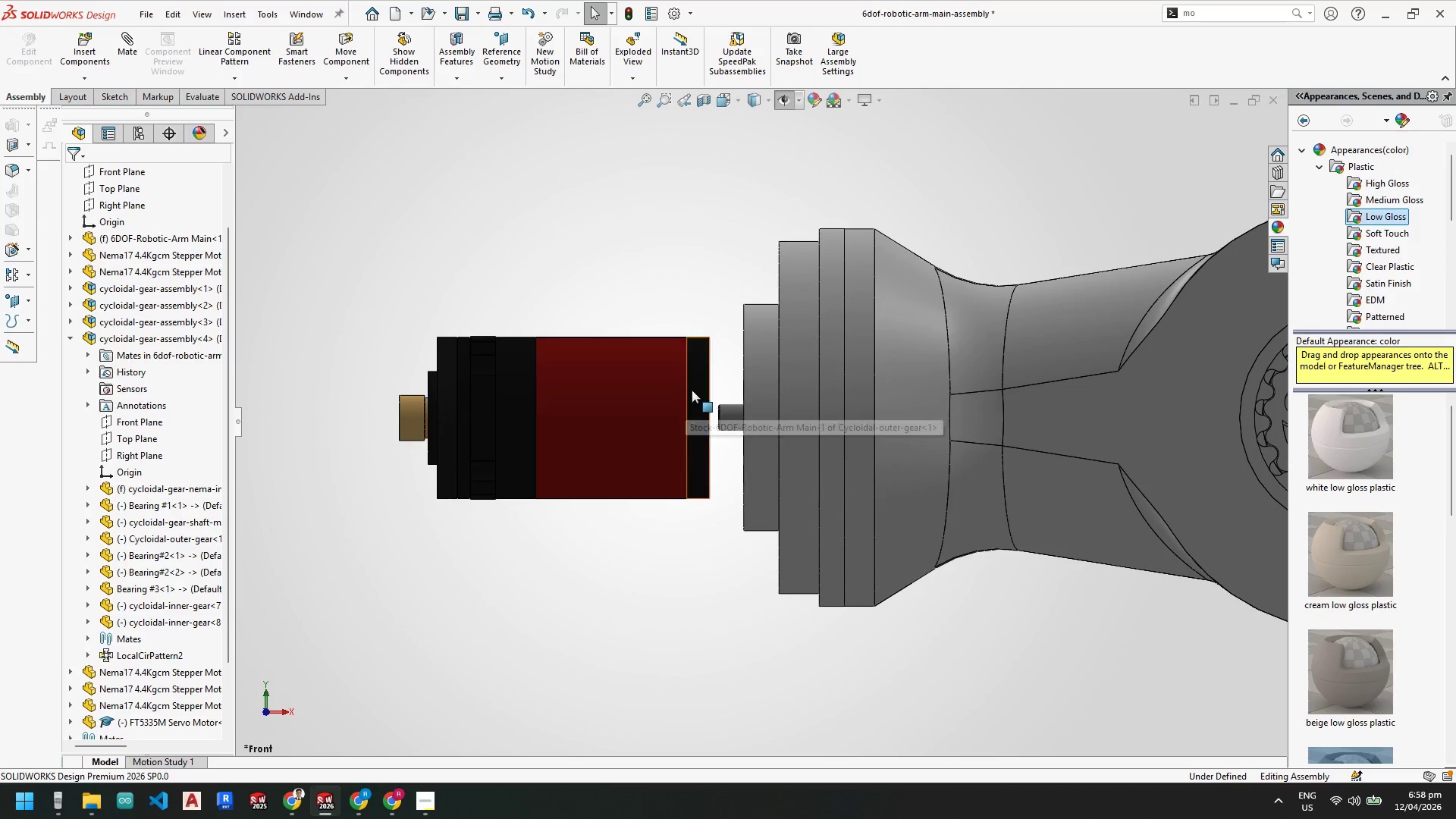 
key(Space)
 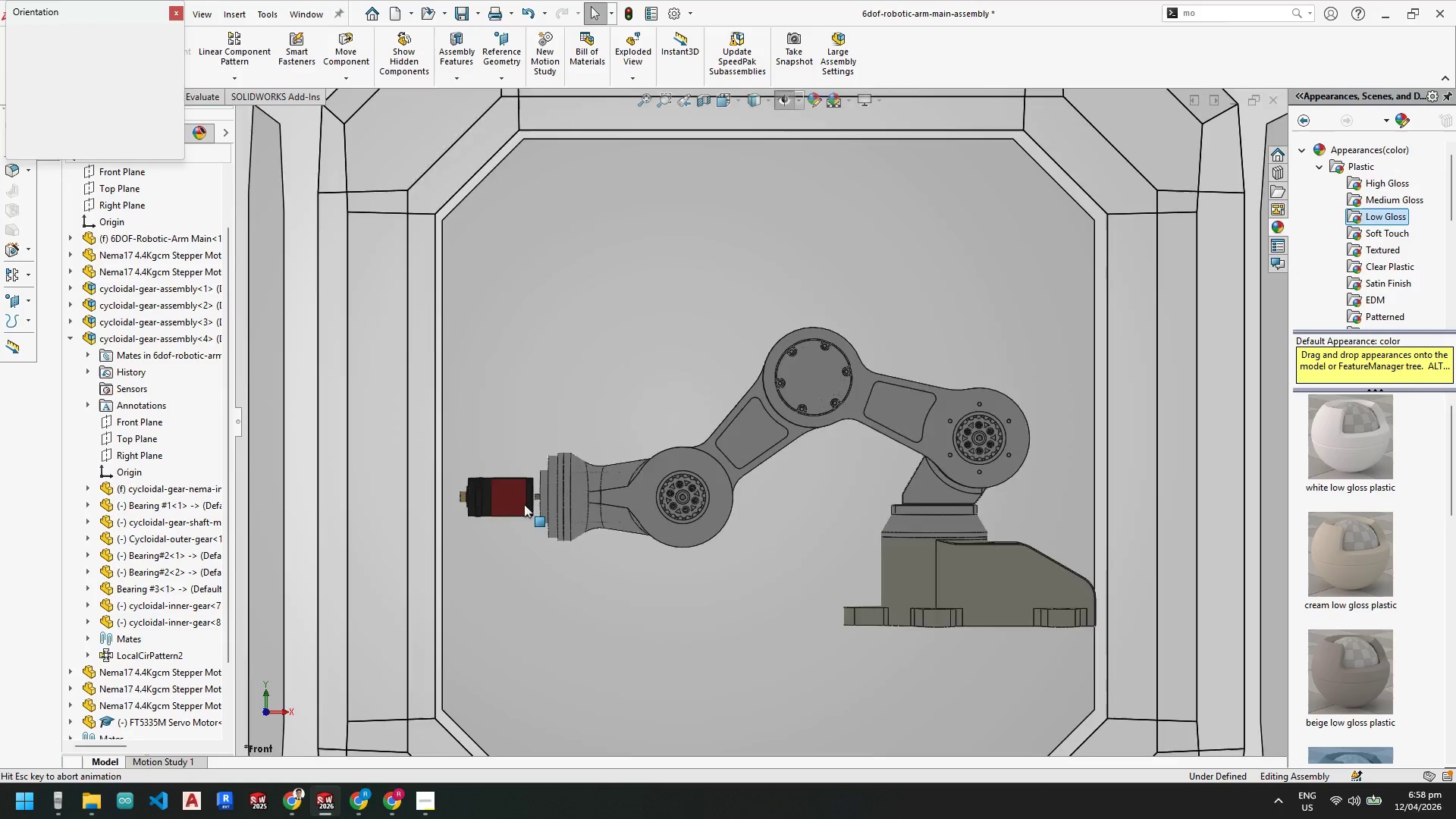 
left_click([524, 504])
 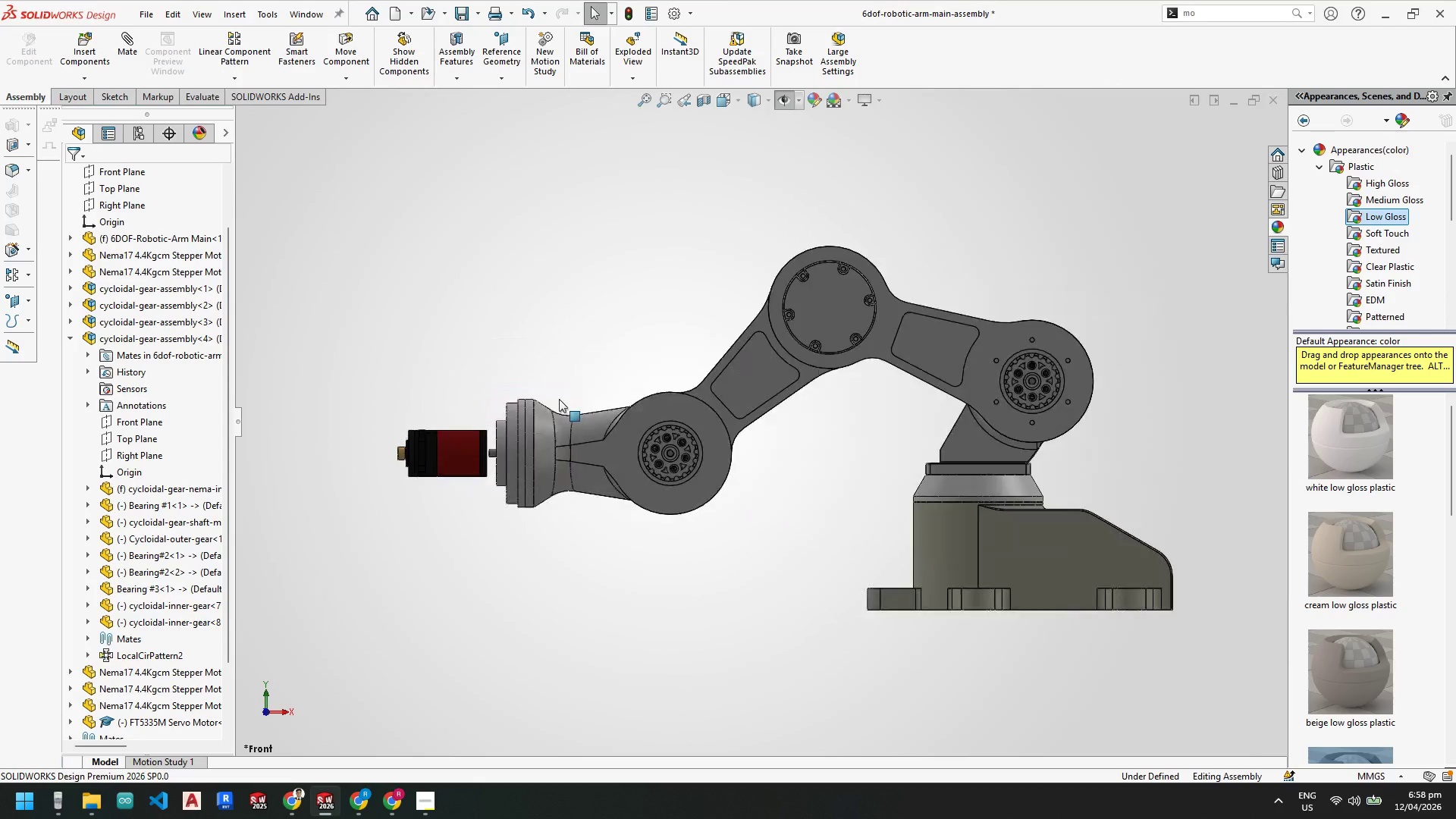 
scroll: coordinate [511, 387], scroll_direction: down, amount: 13.0
 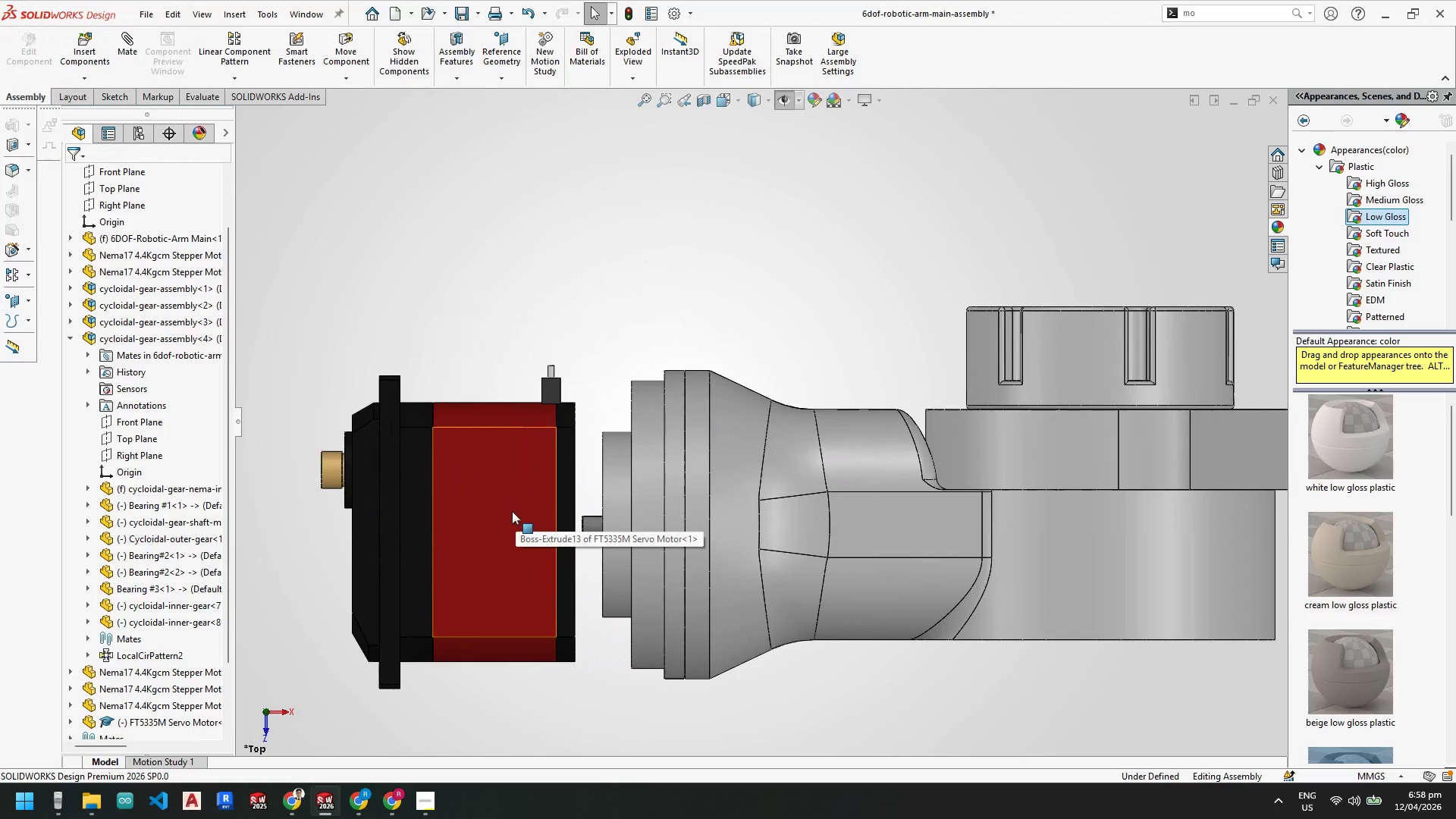 
left_click_drag(start_coordinate=[512, 511], to_coordinate=[496, 521])
 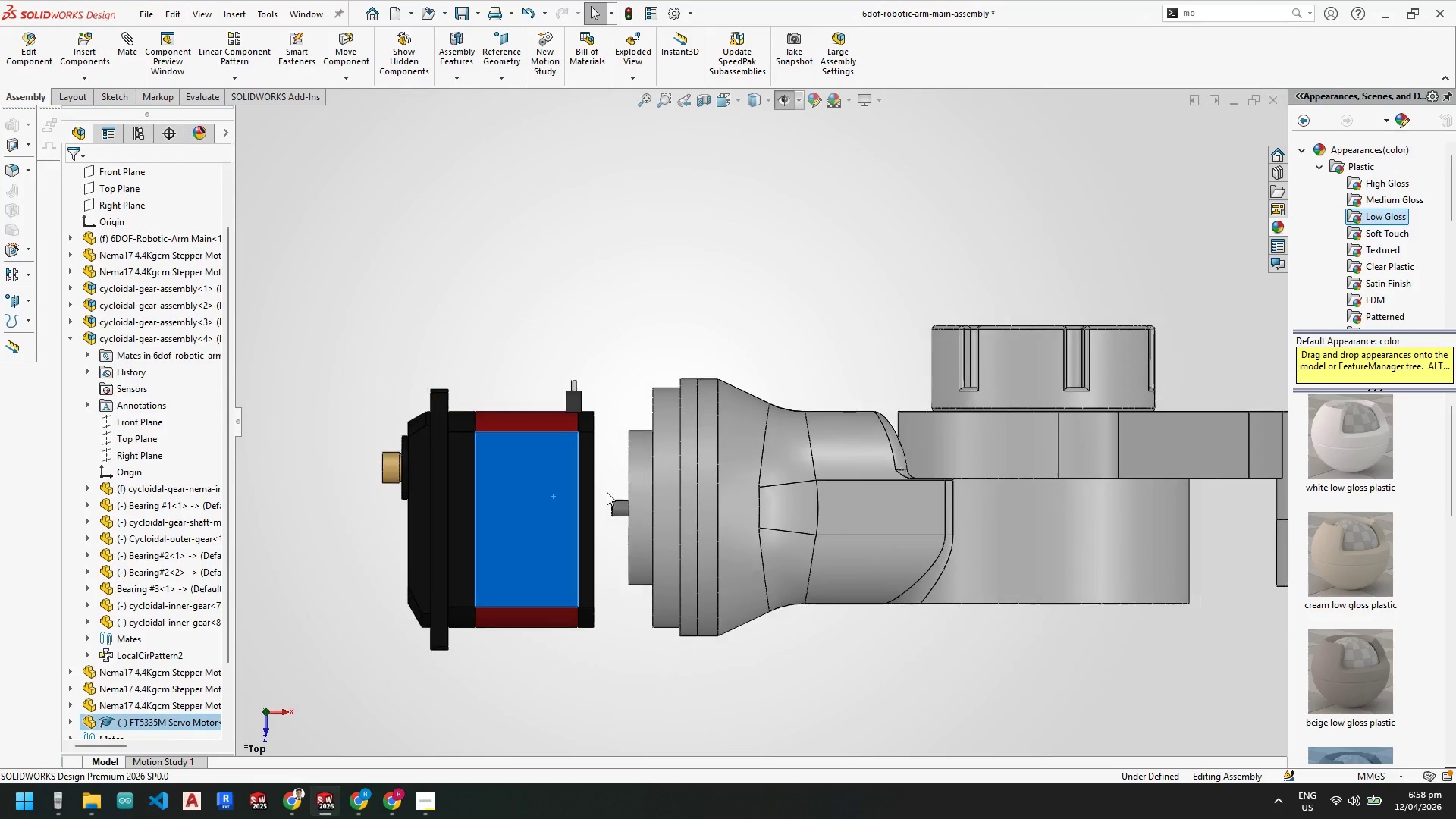 
scroll: coordinate [684, 460], scroll_direction: up, amount: 6.0
 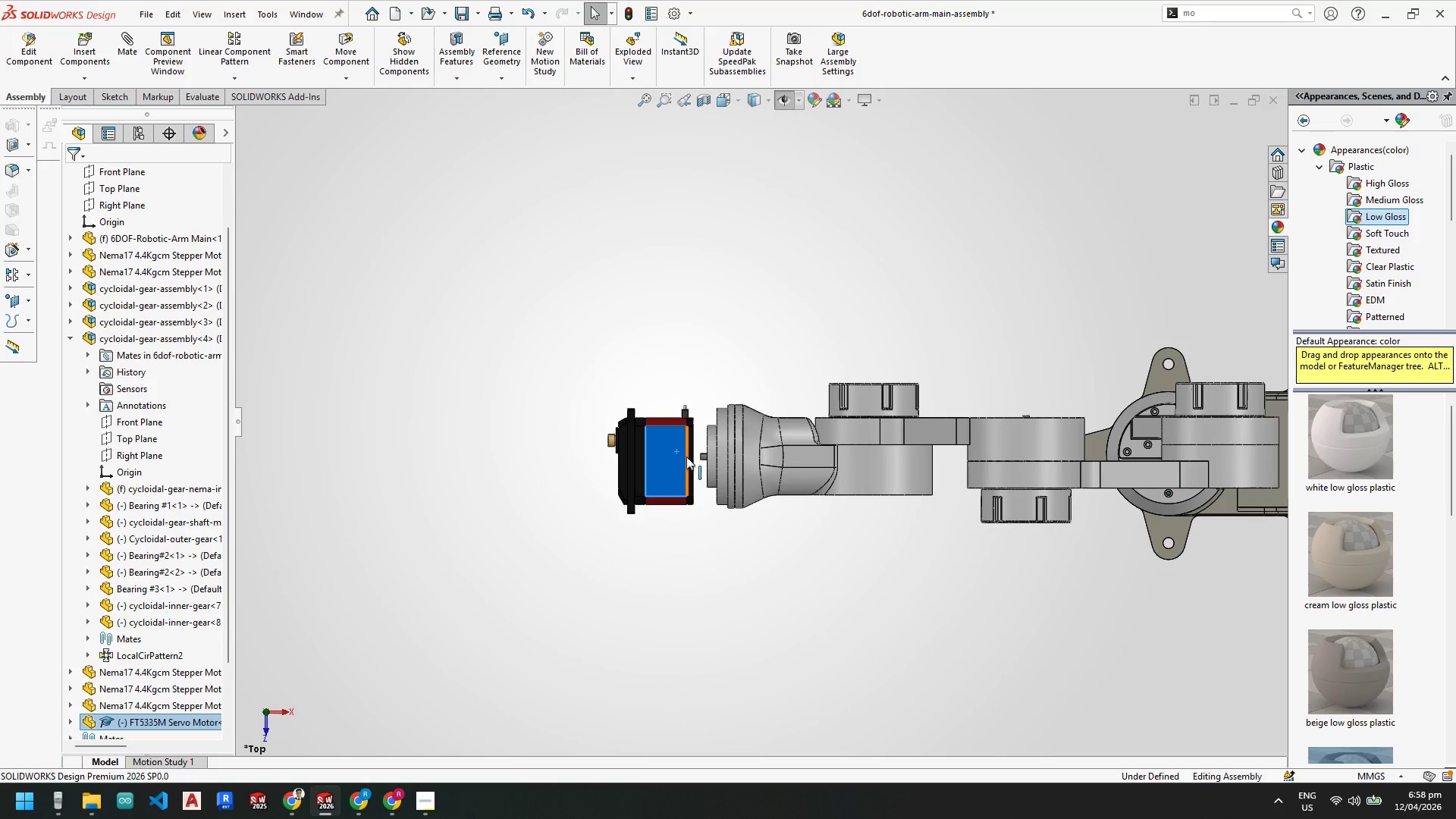 
scroll: coordinate [721, 389], scroll_direction: down, amount: 4.0
 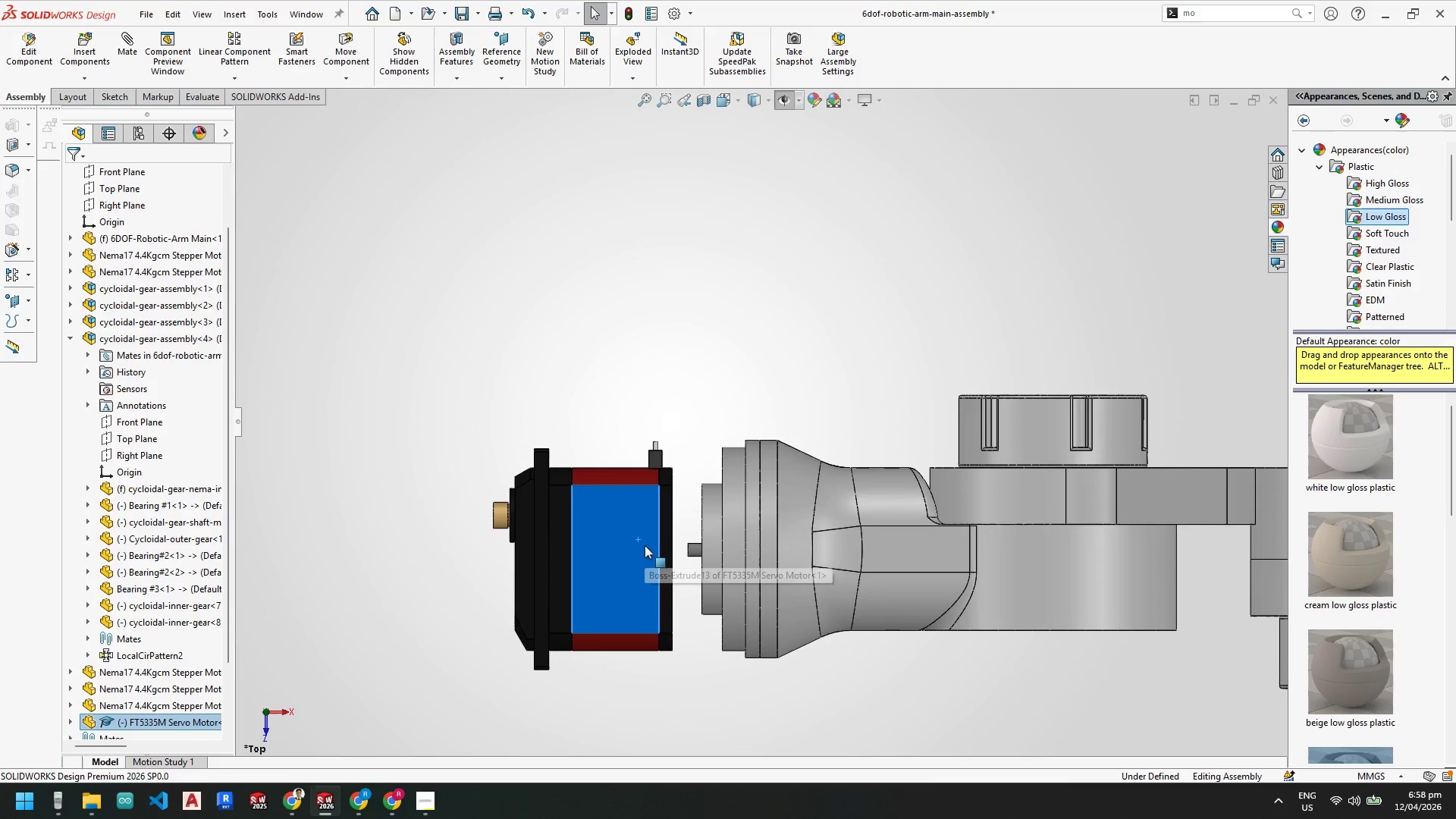 
wait(6.35)
 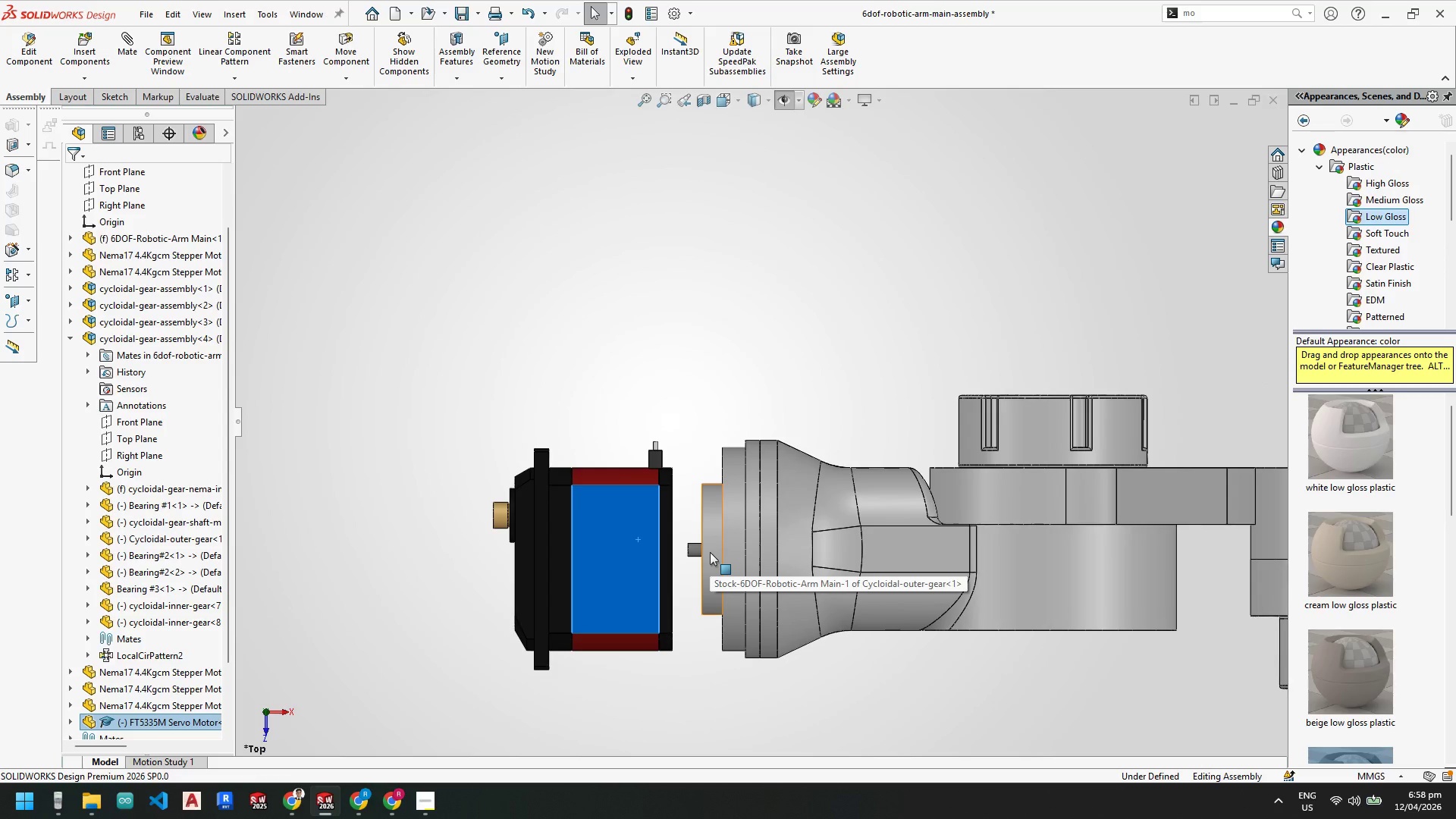 
left_click([71, 340])
 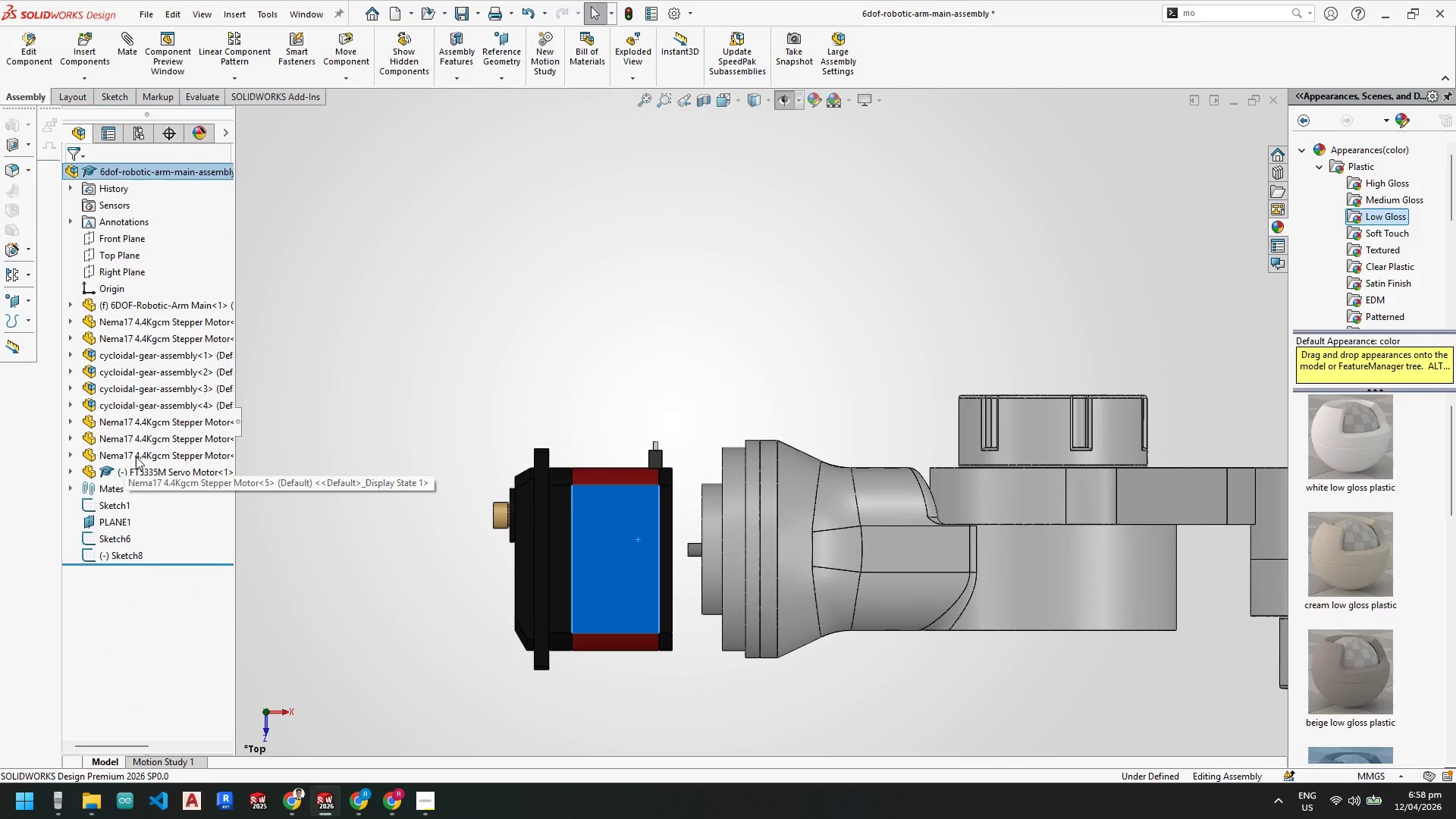 
left_click([140, 454])
 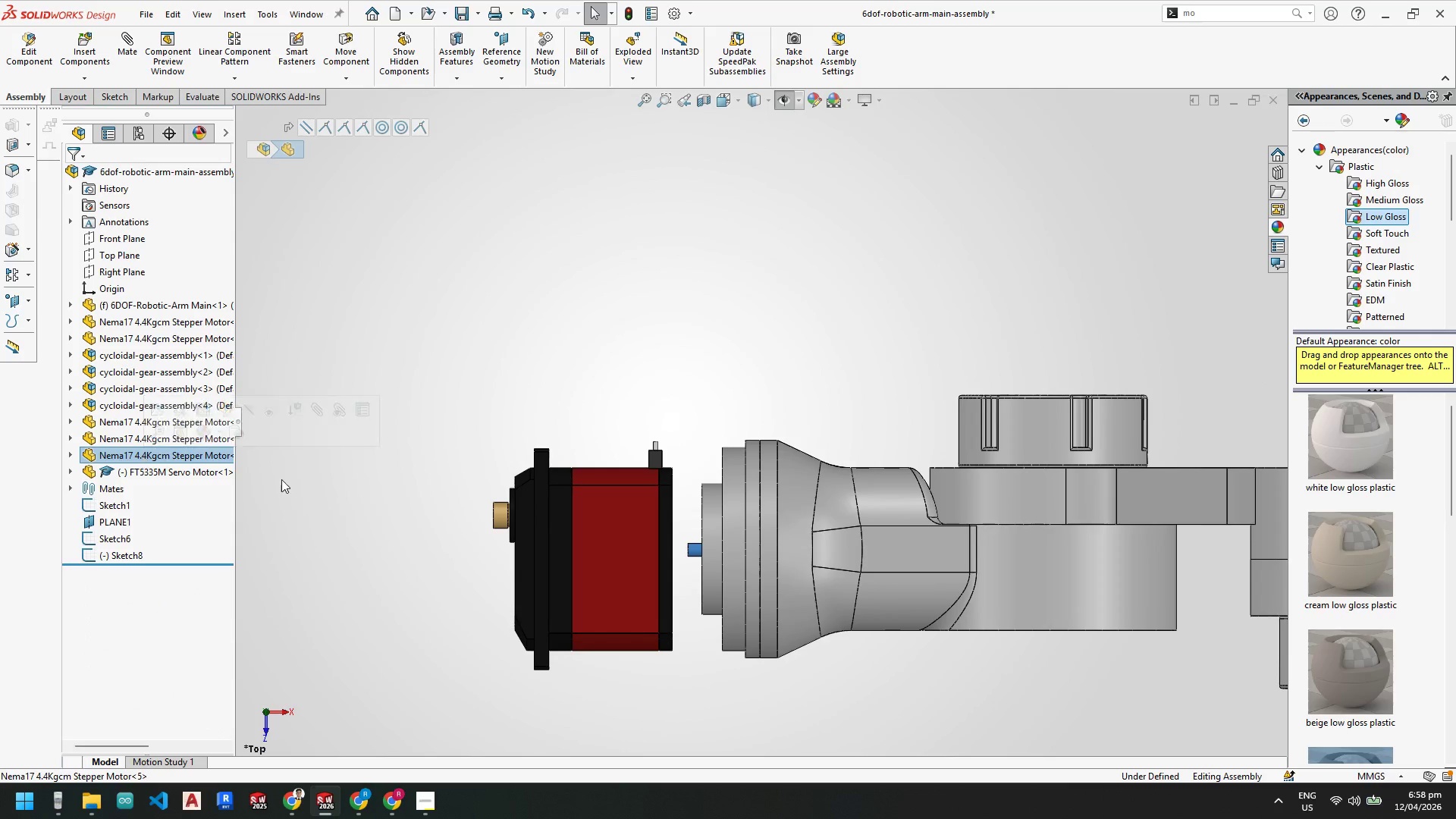 
key(Control+C)
 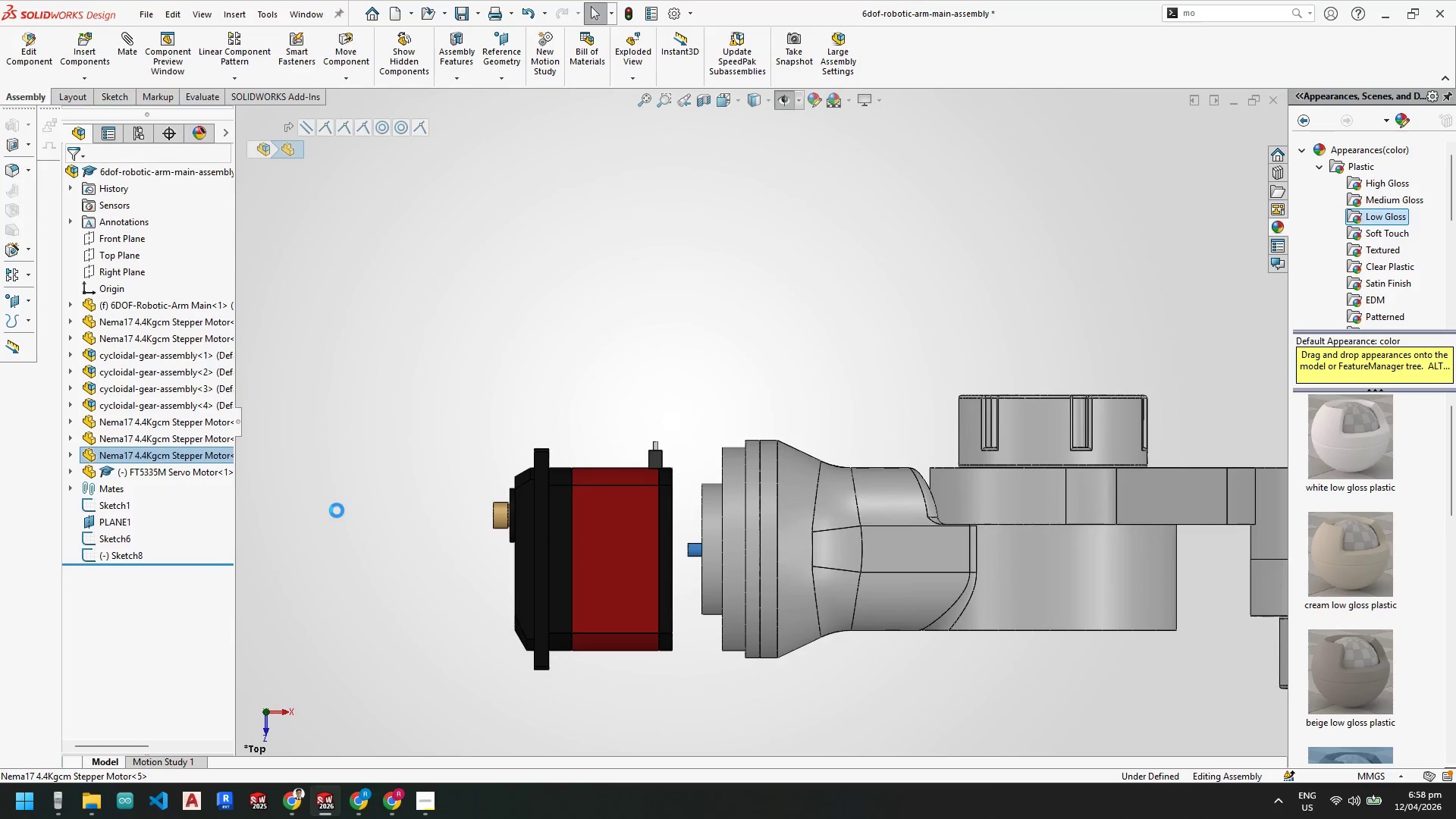 
key(Control+V)
 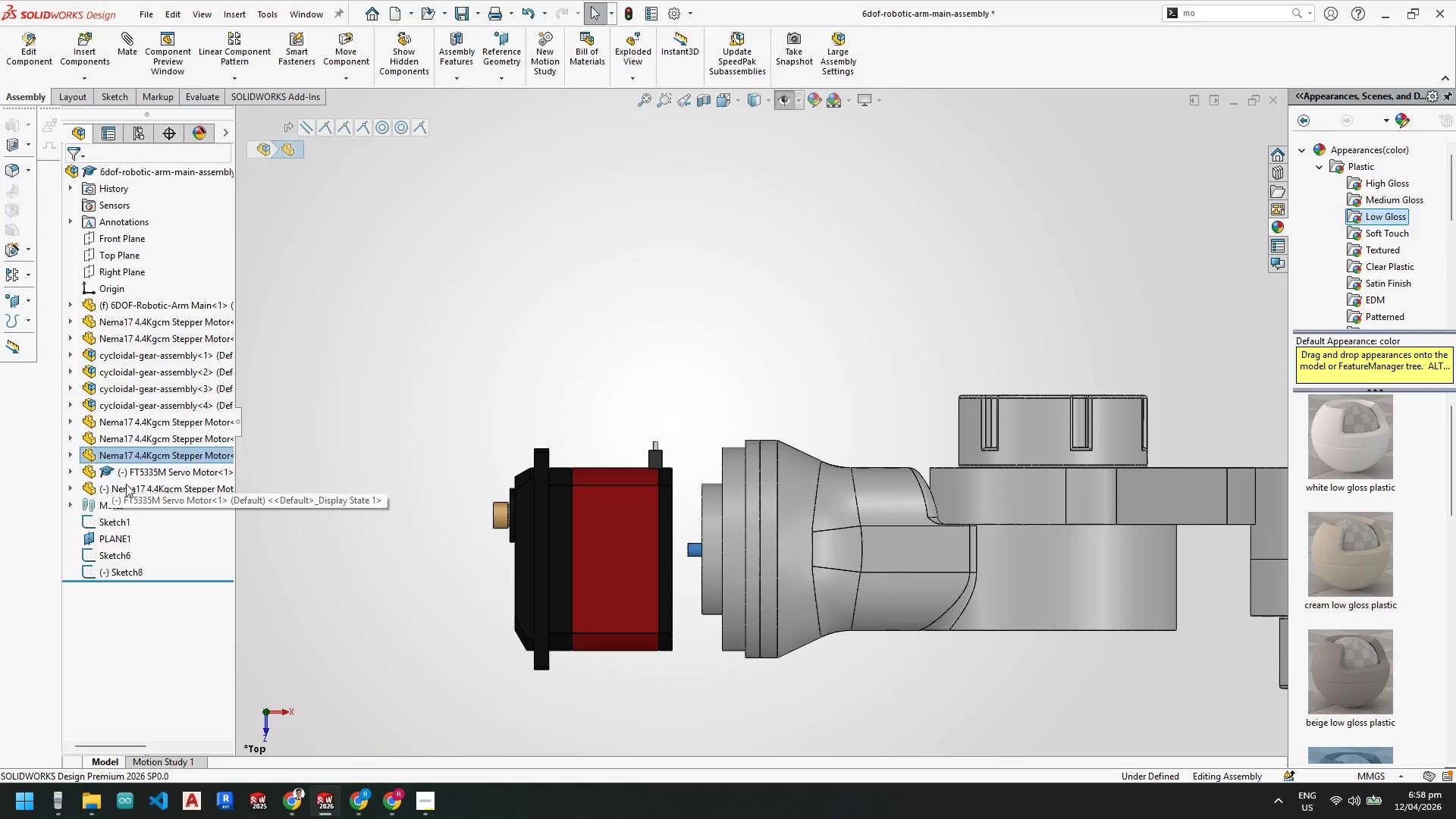 
left_click([131, 488])
 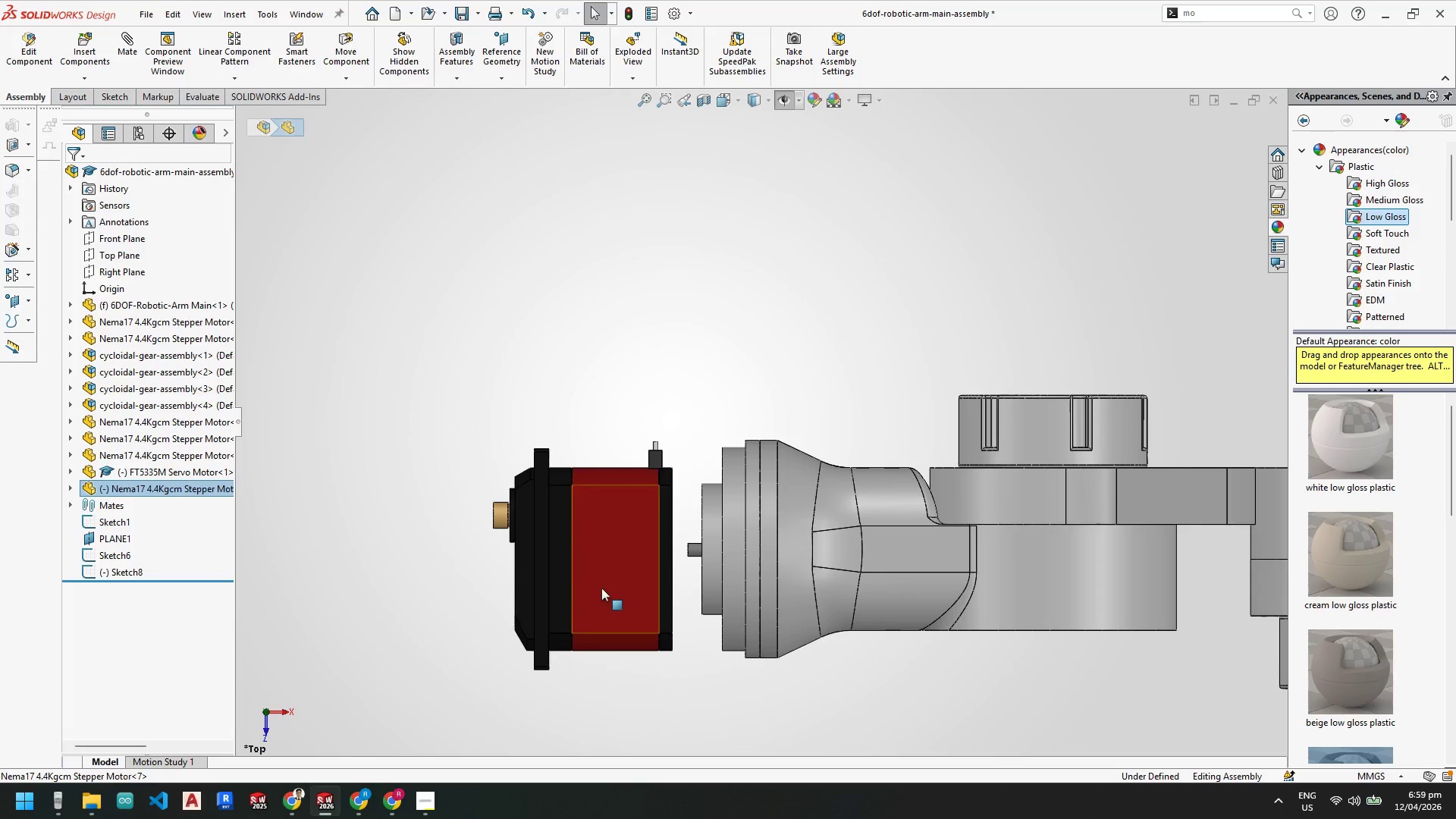 
scroll: coordinate [748, 453], scroll_direction: up, amount: 4.0
 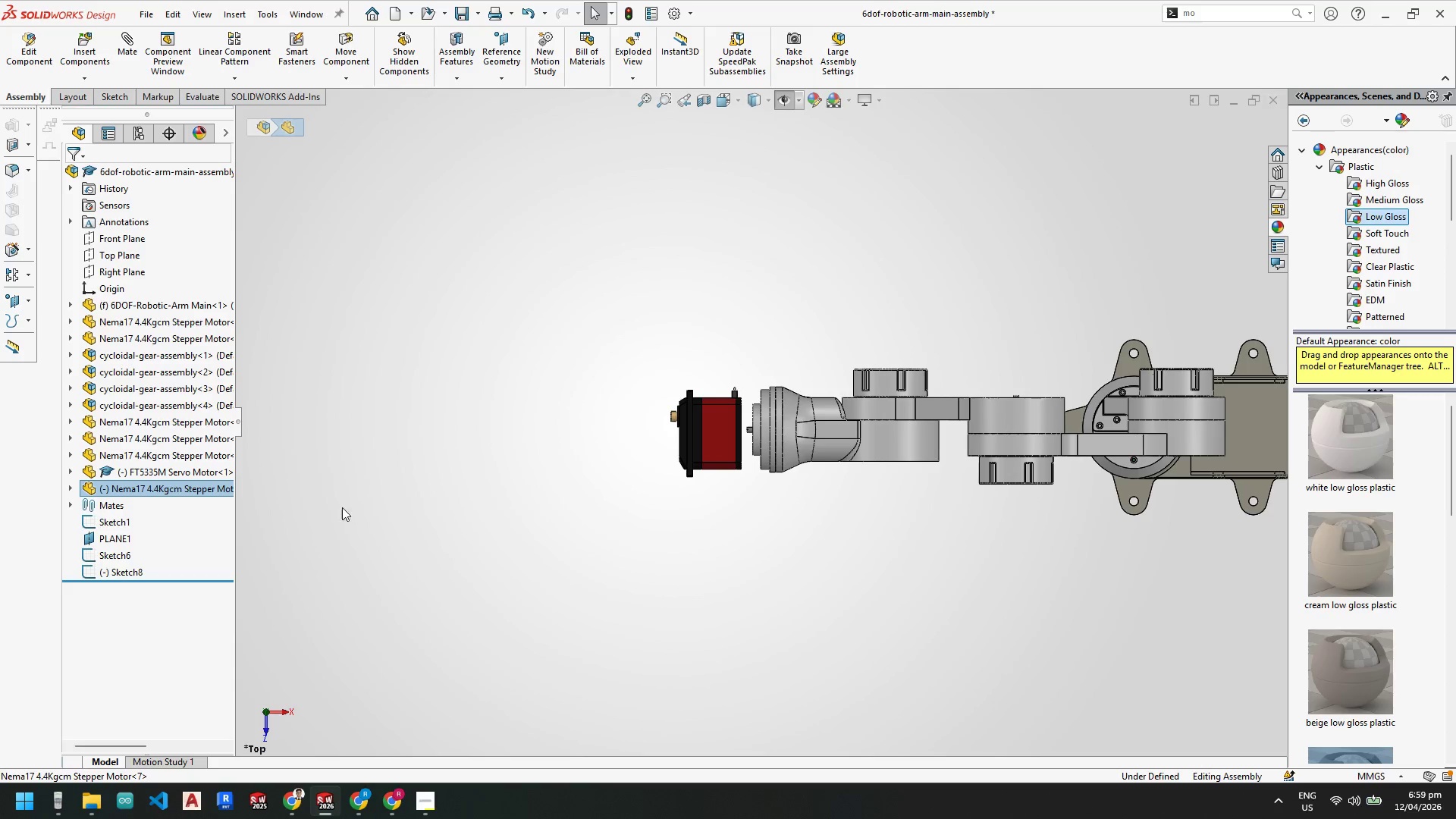 
left_click([162, 492])
 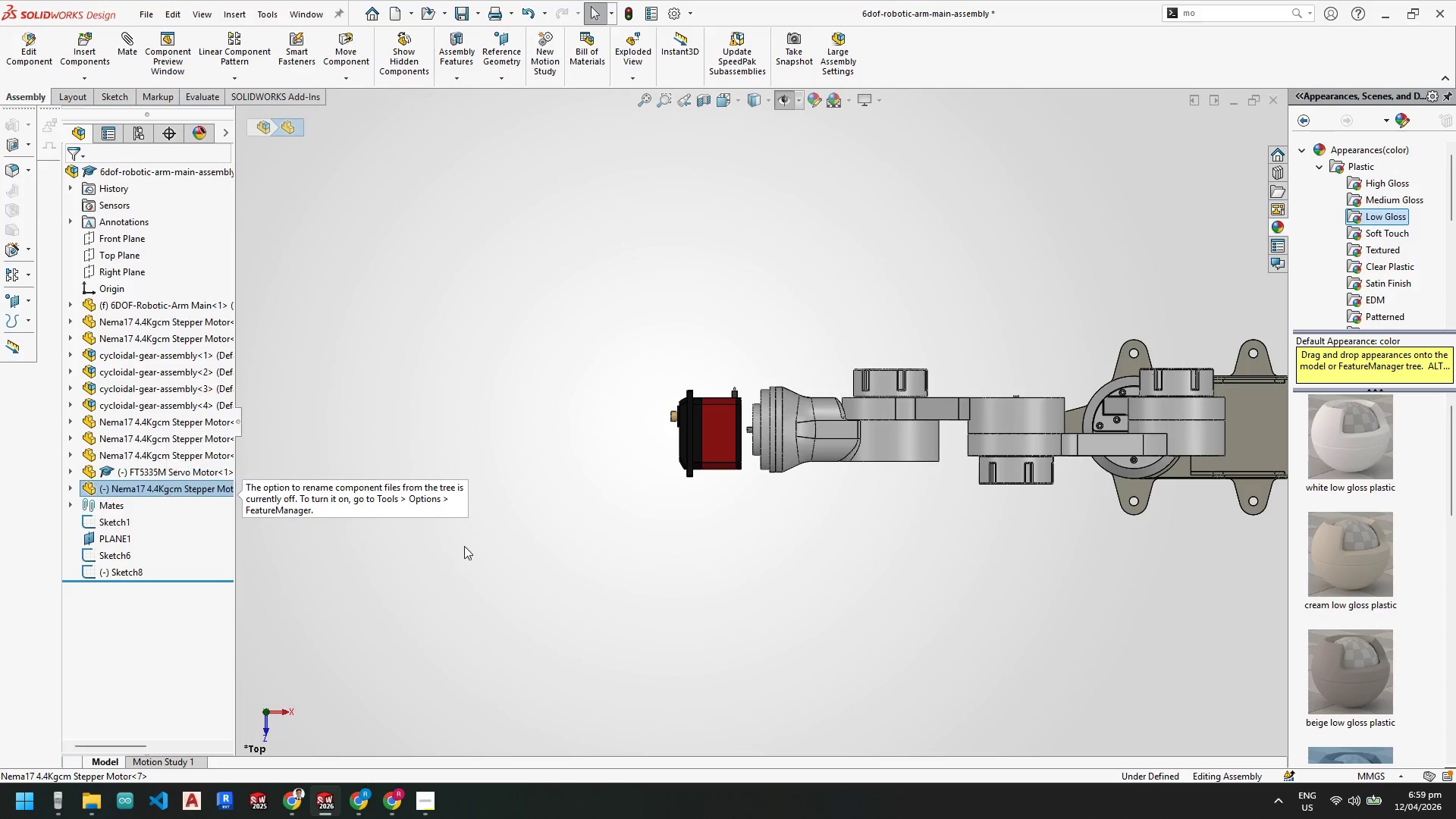 
scroll: coordinate [779, 595], scroll_direction: up, amount: 11.0
 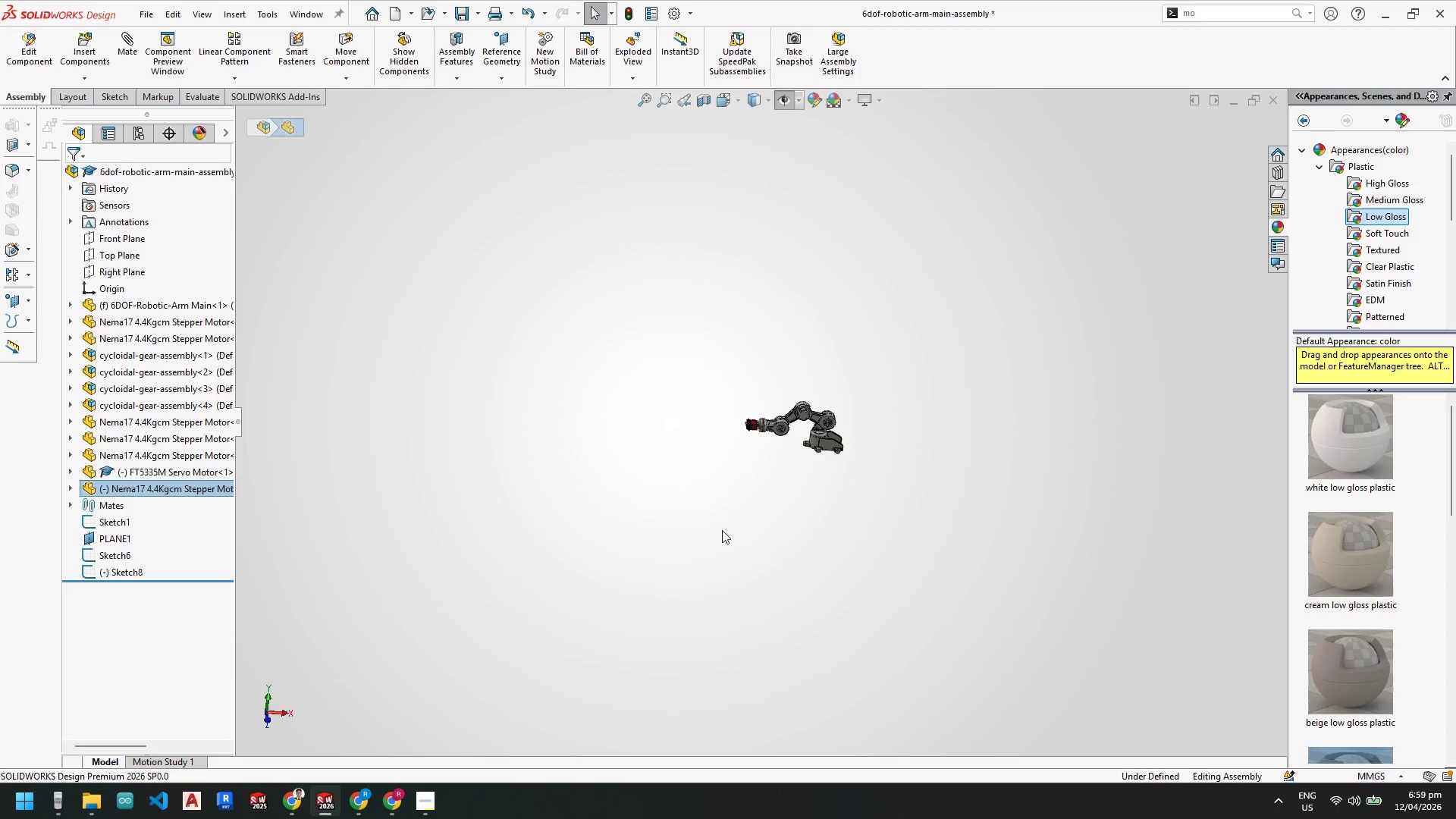 
key(Space)
 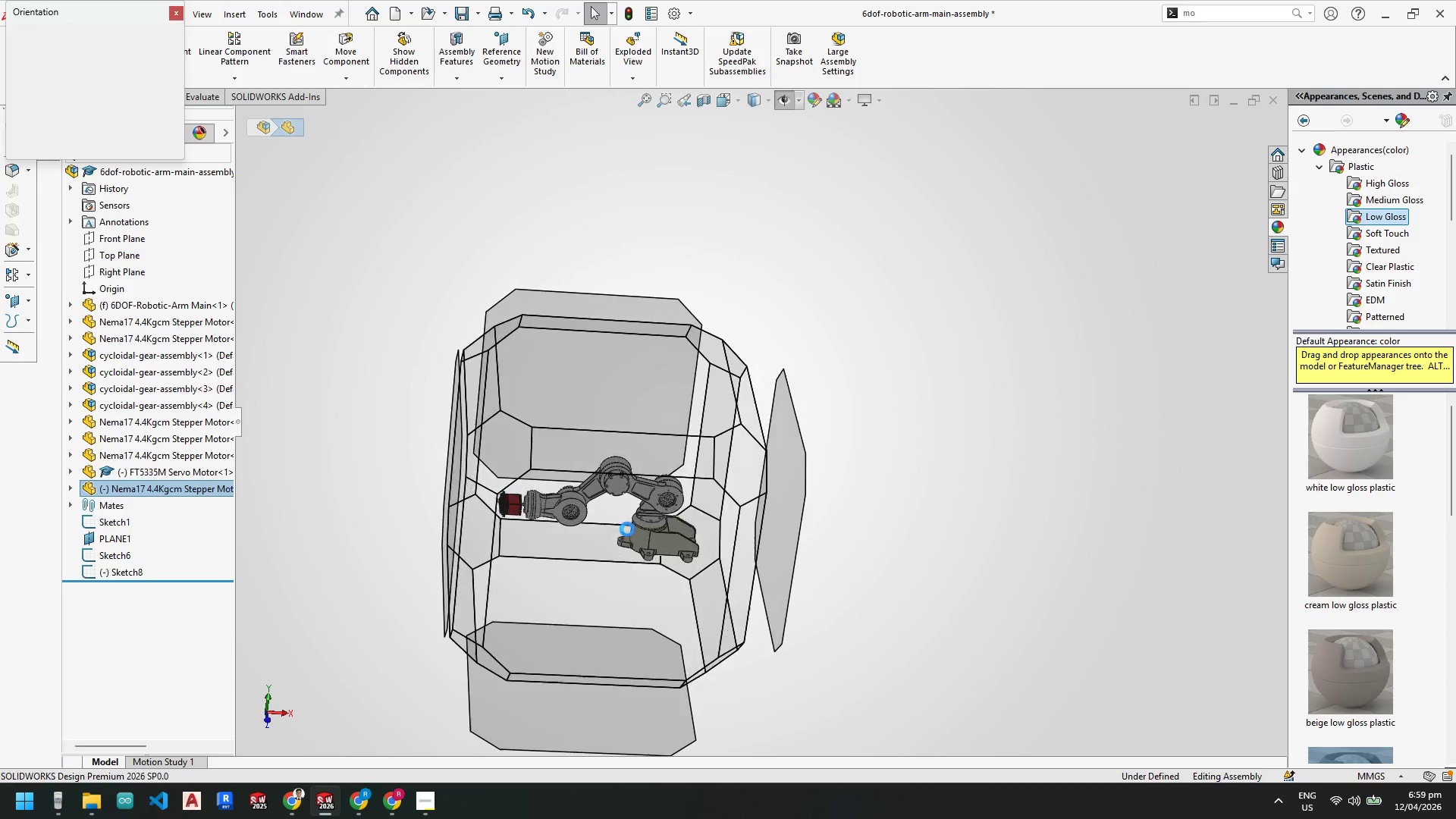 
left_click([582, 546])
 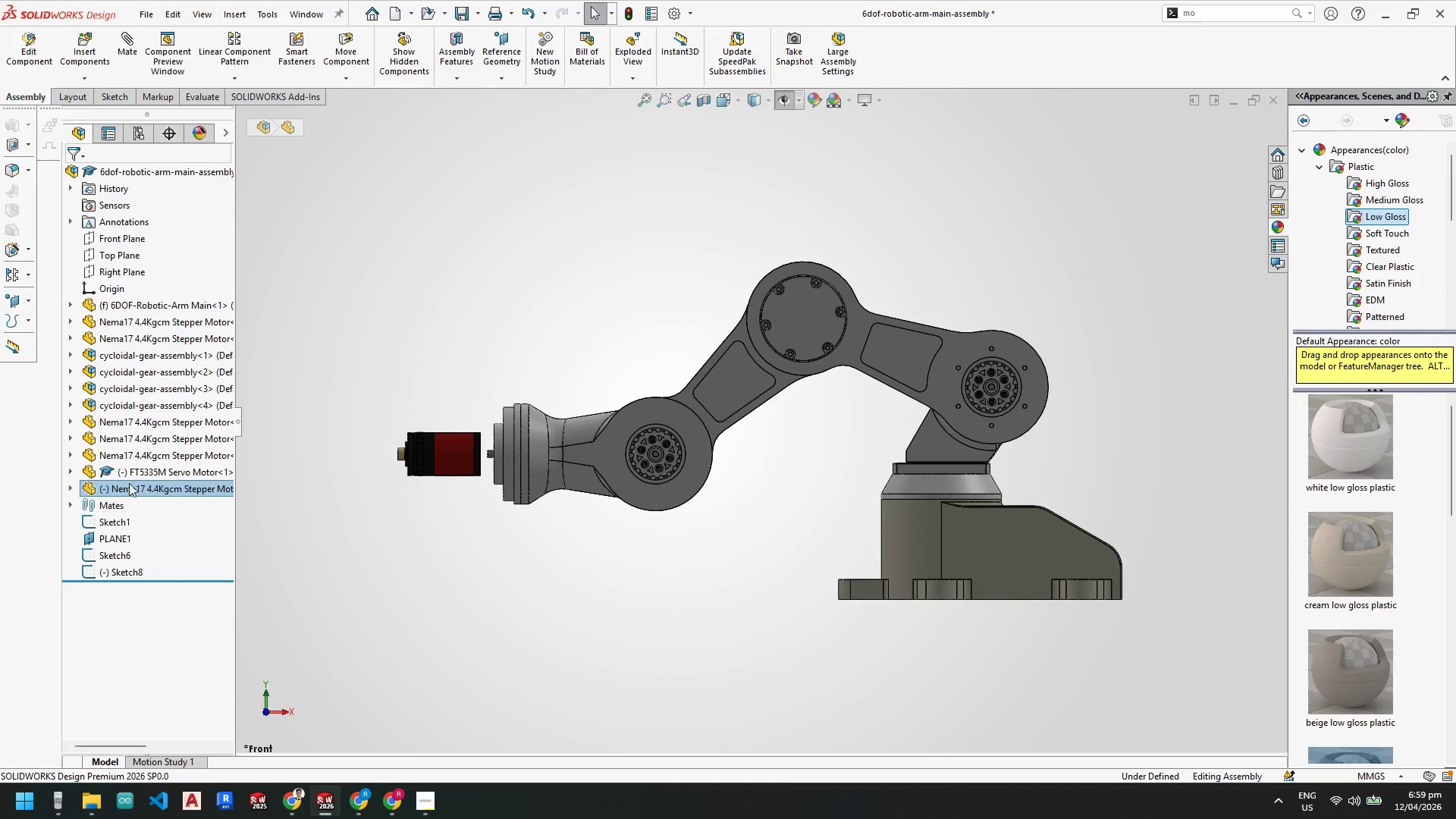 
left_click([132, 482])
 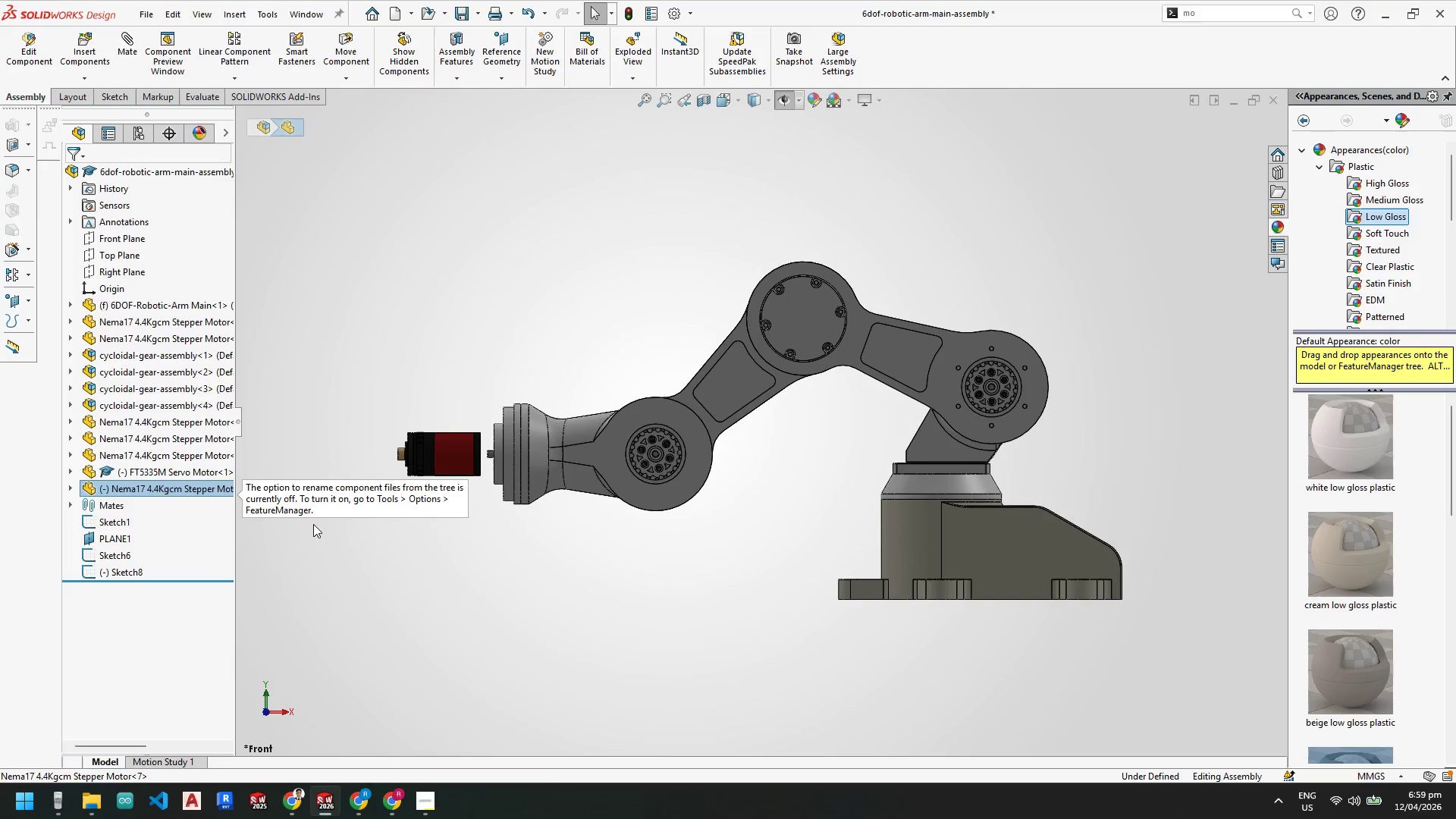 
left_click([497, 571])
 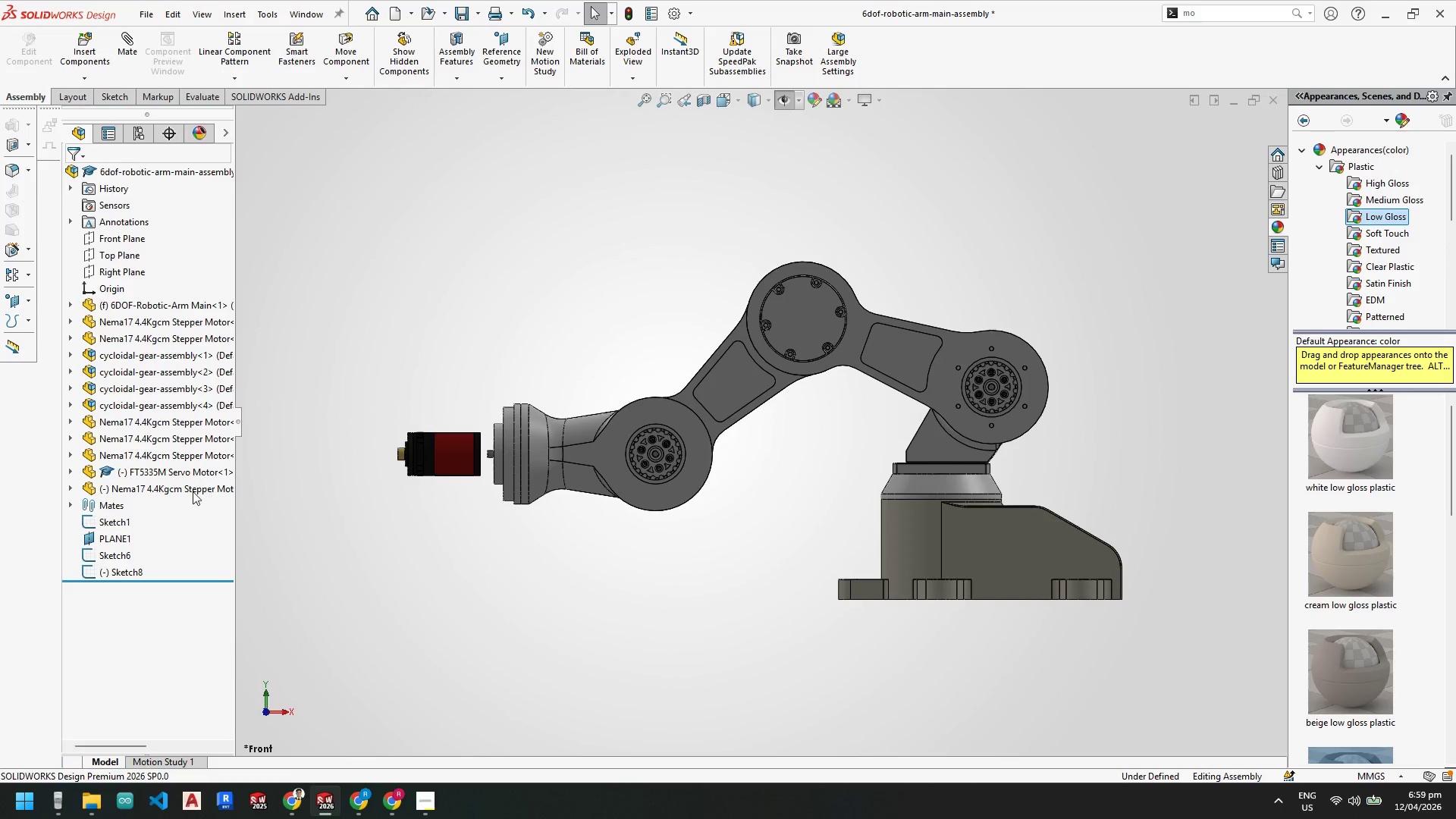 
left_click([187, 490])
 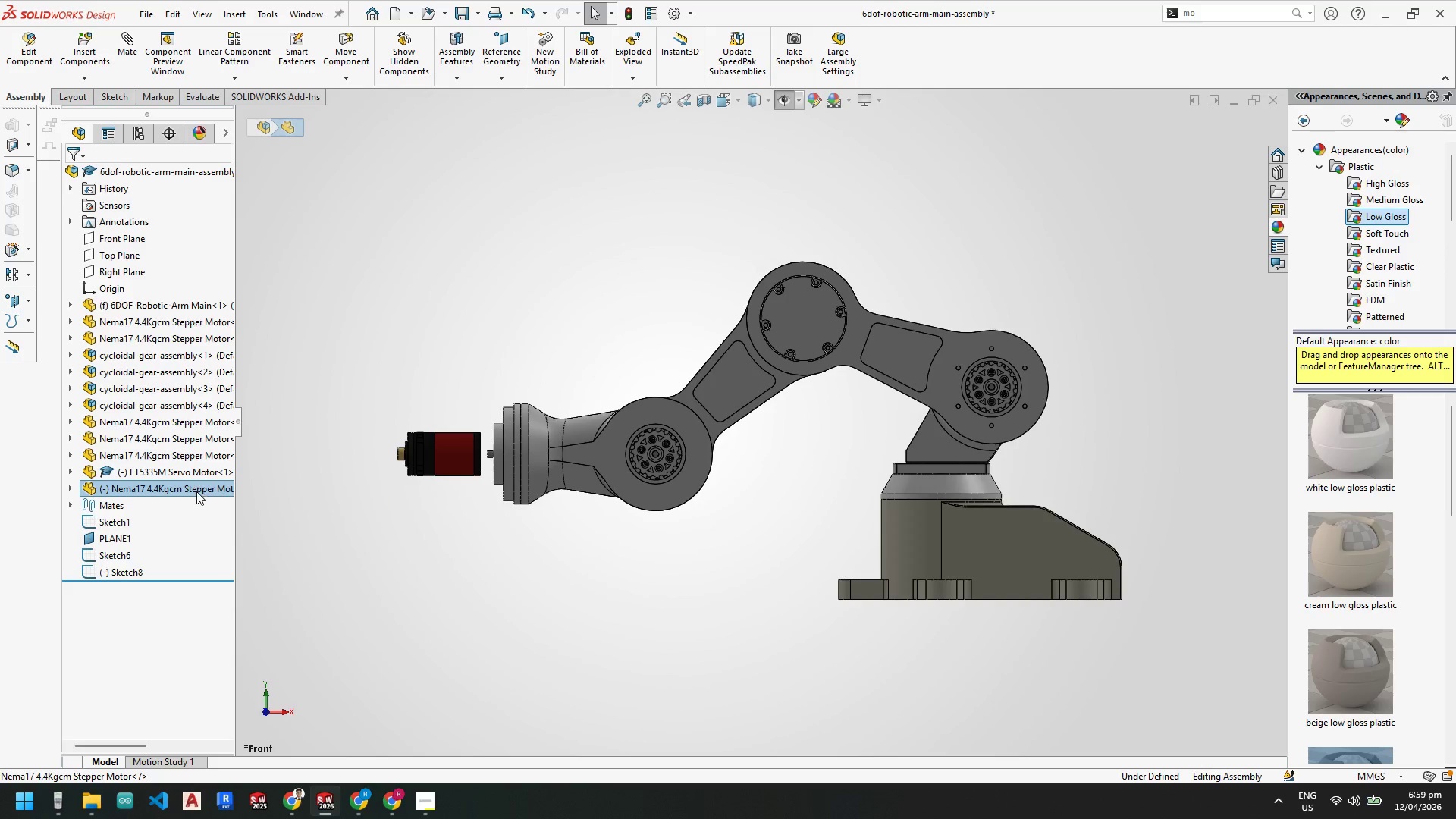 
right_click([196, 488])
 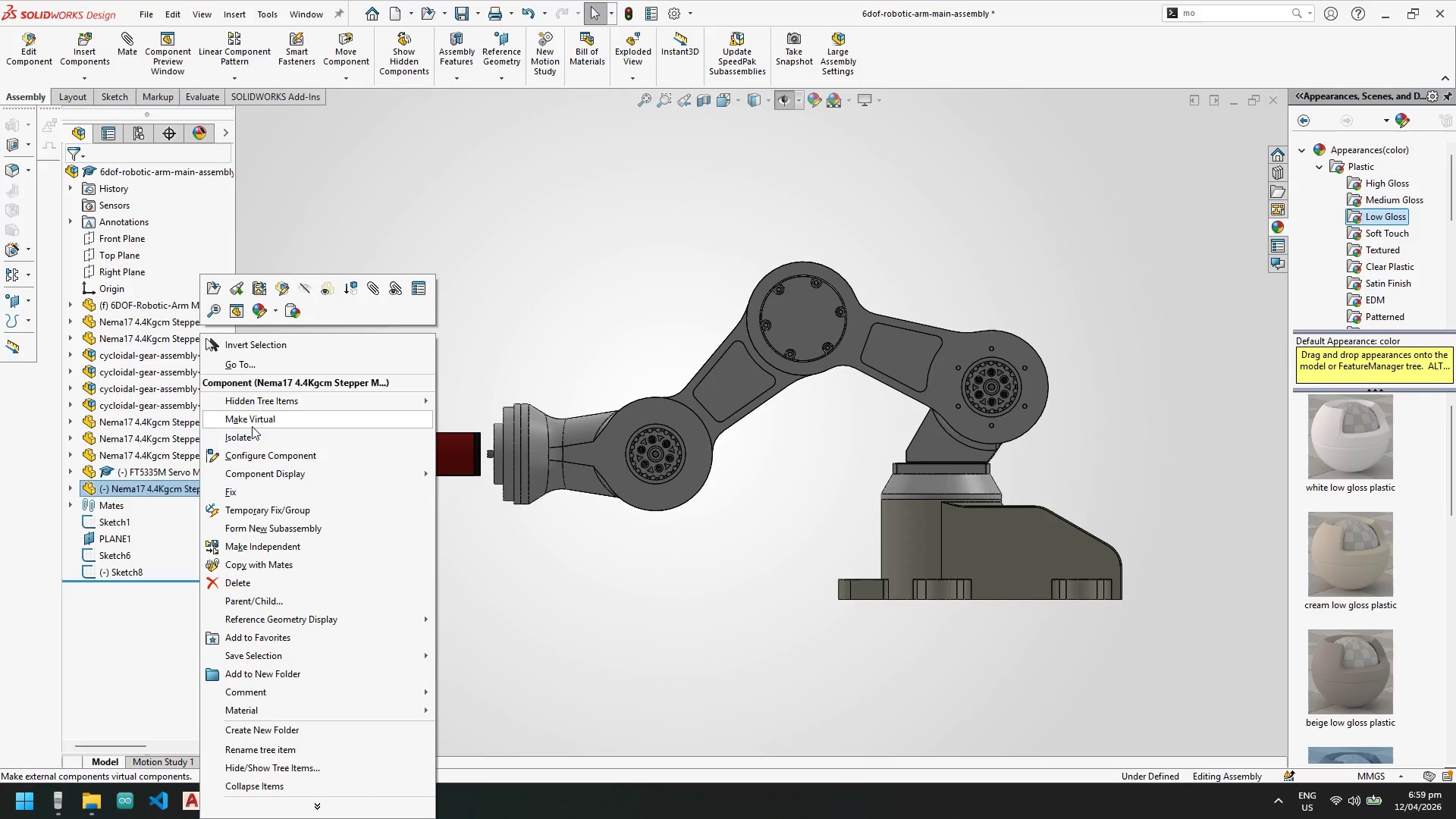 
left_click([249, 434])
 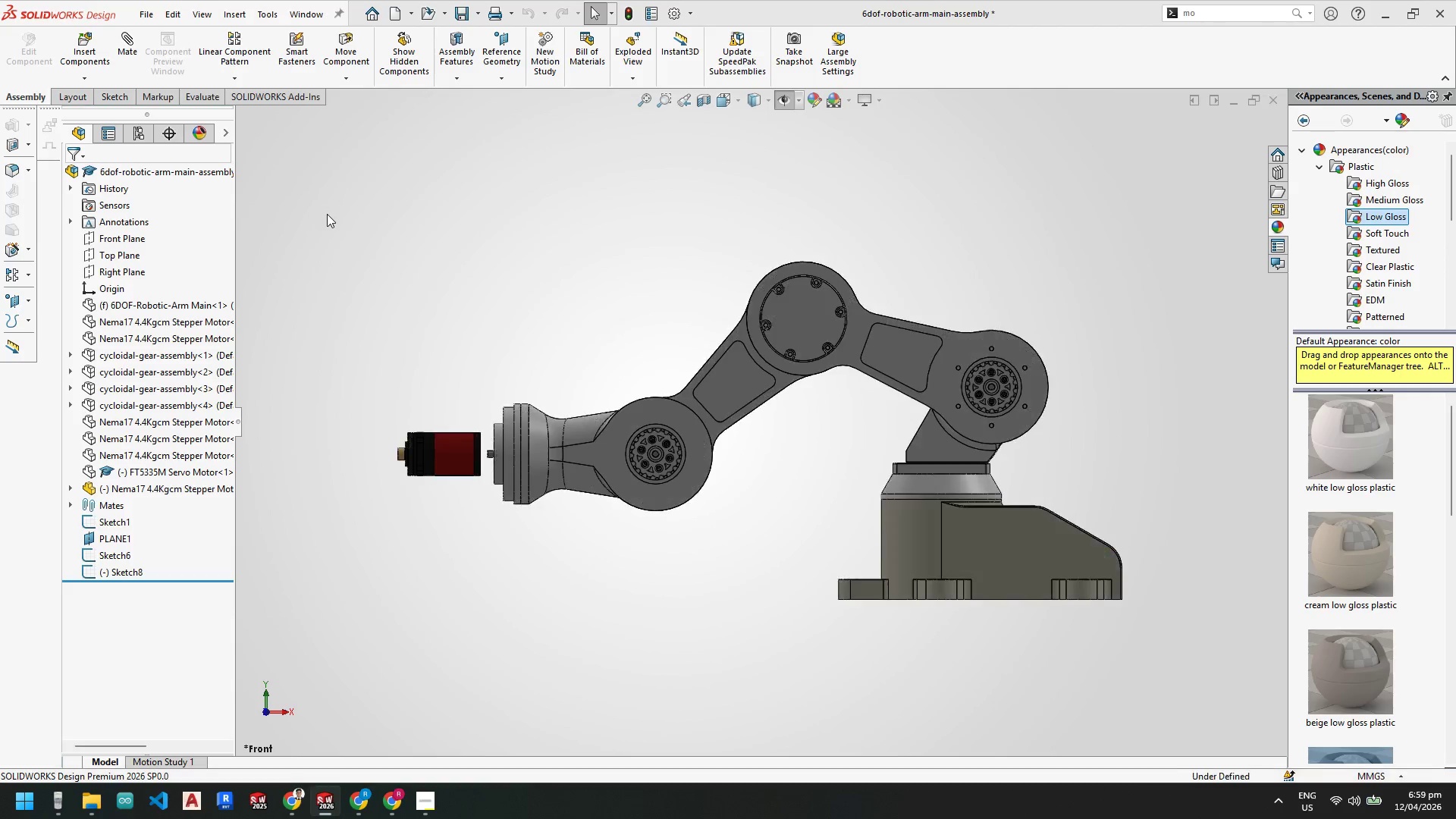 
wait(5.5)
 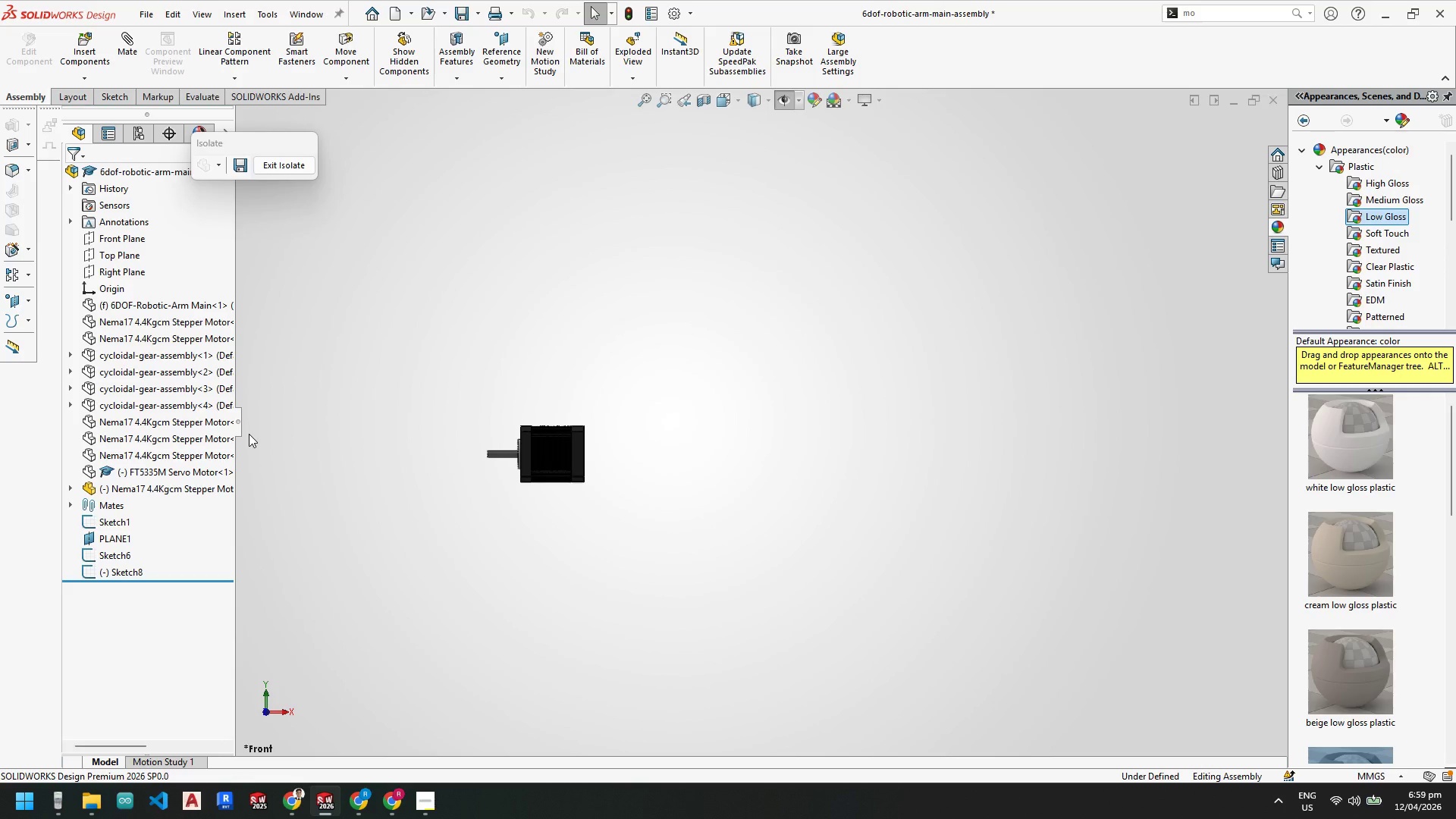 
left_click_drag(start_coordinate=[490, 454], to_coordinate=[412, 348])
 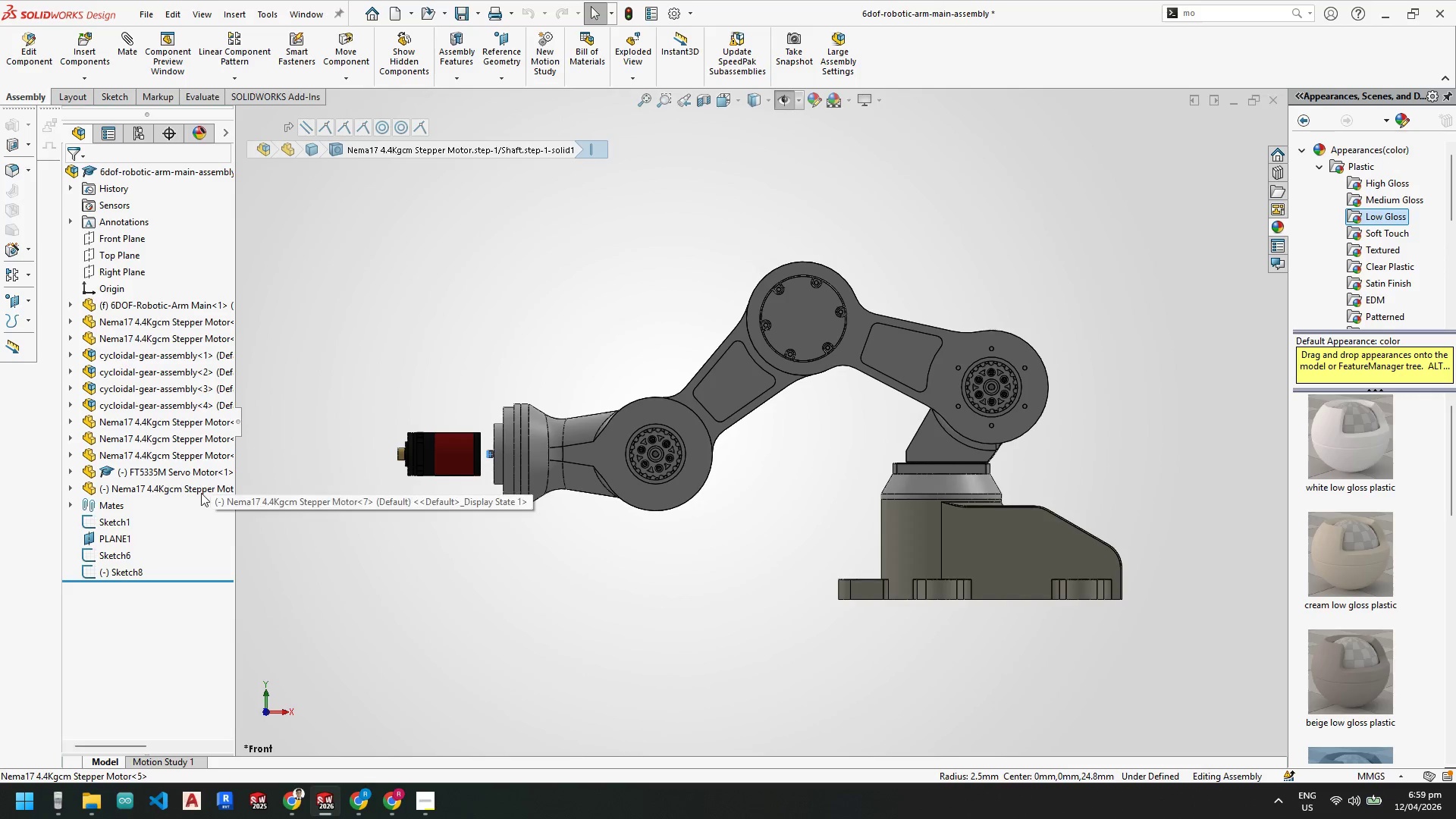 
key(Escape)
 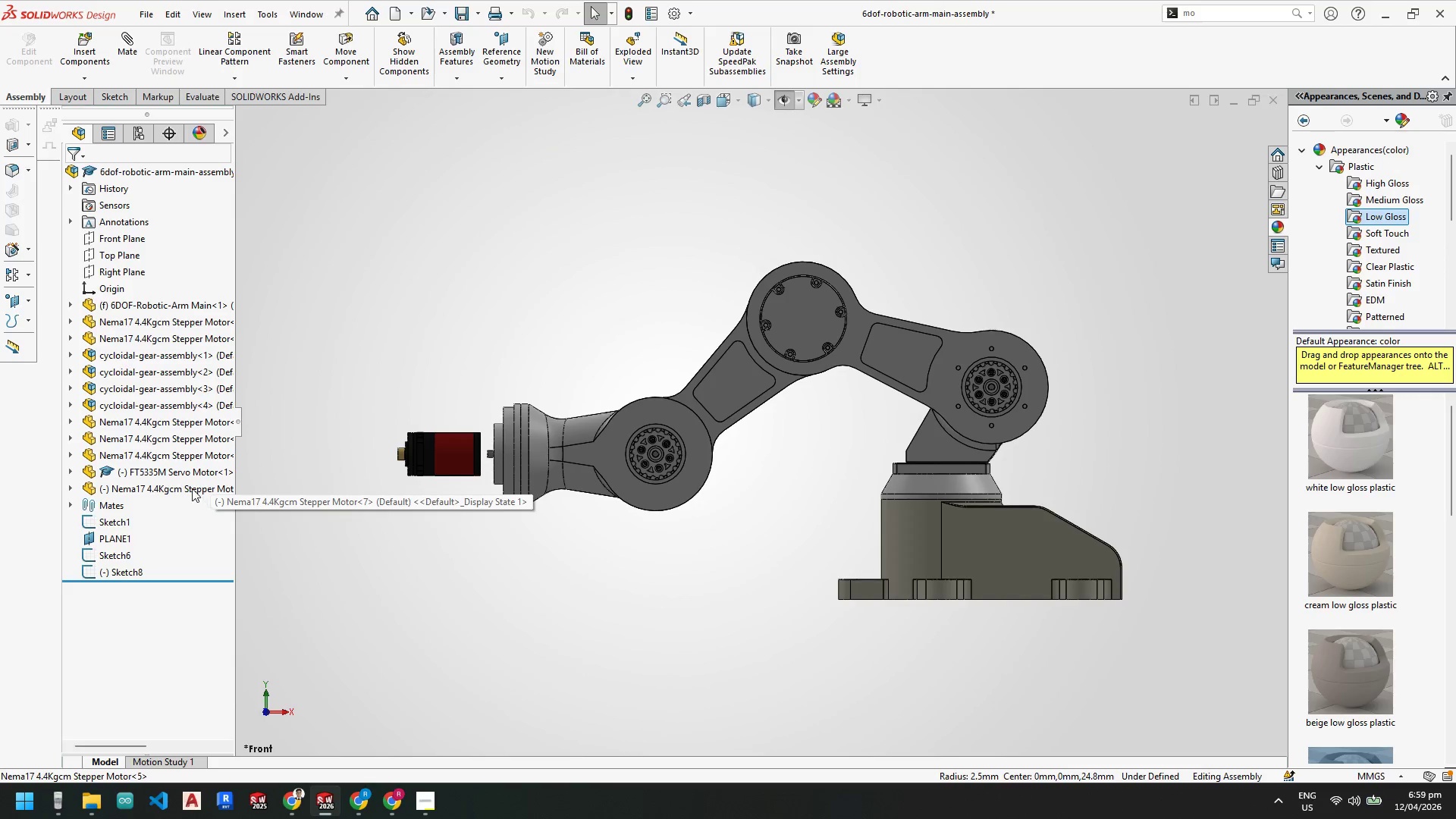 
left_click([191, 487])
 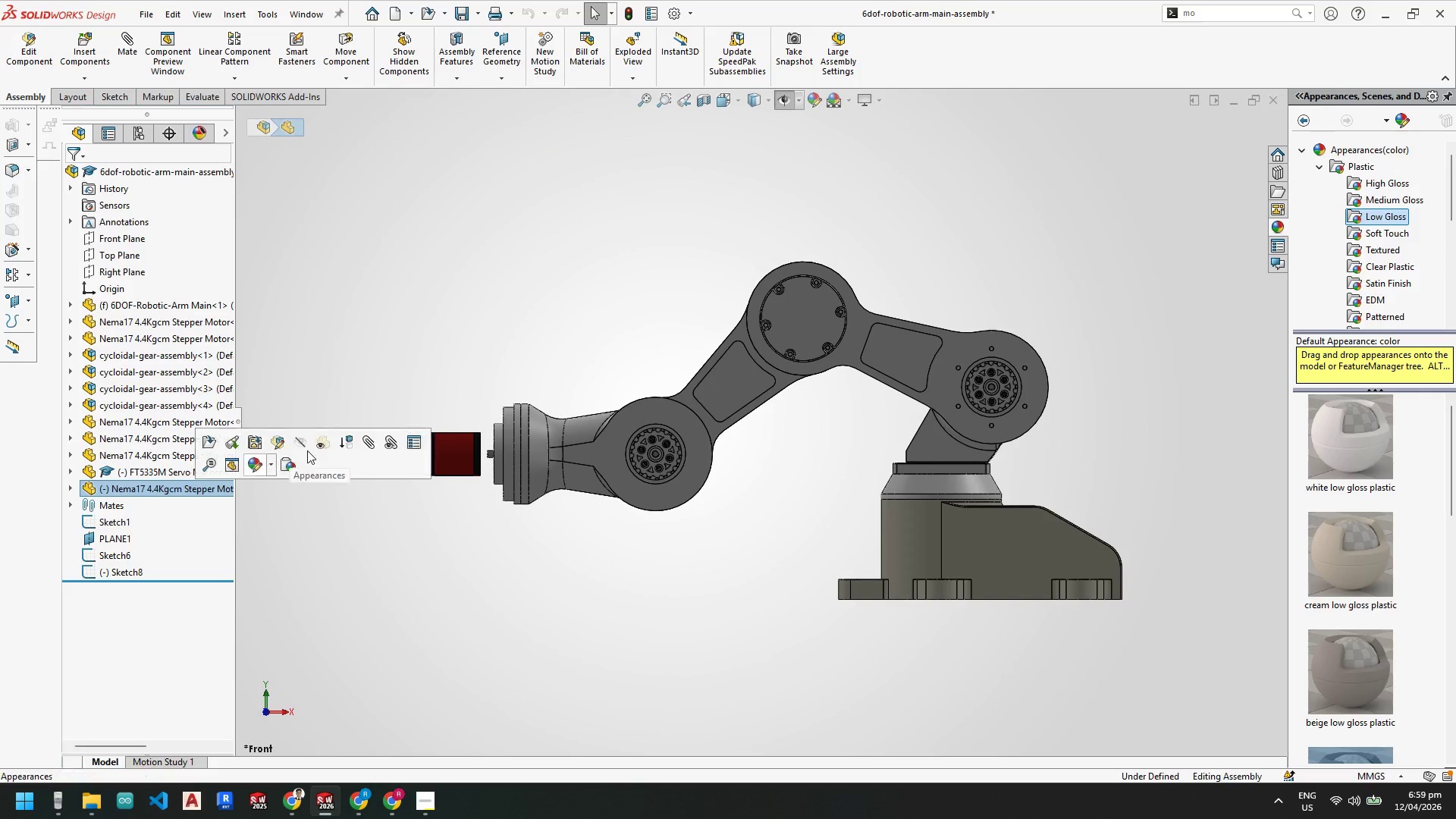 
scroll: coordinate [532, 472], scroll_direction: down, amount: 8.0
 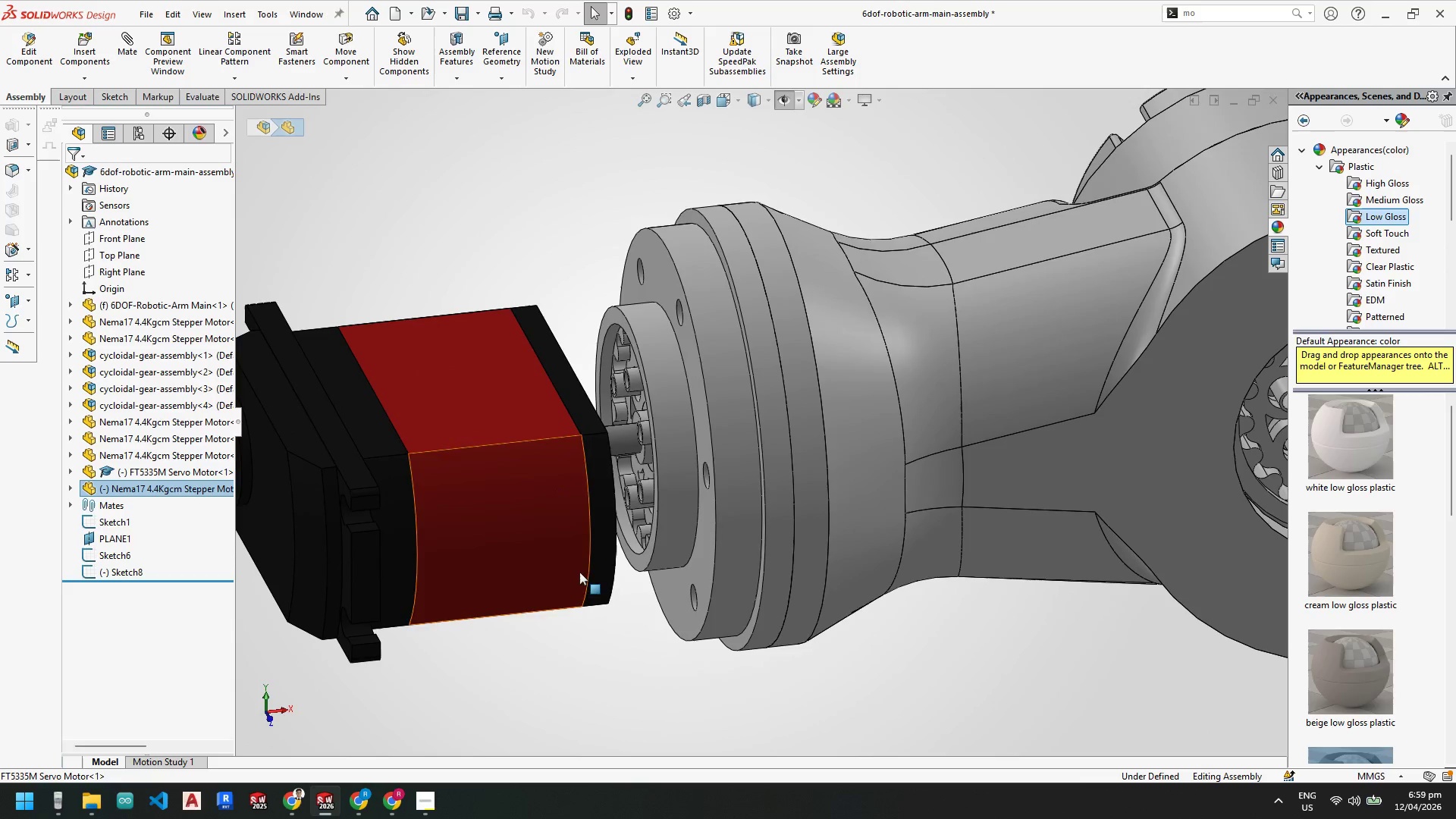 
key(Escape)
 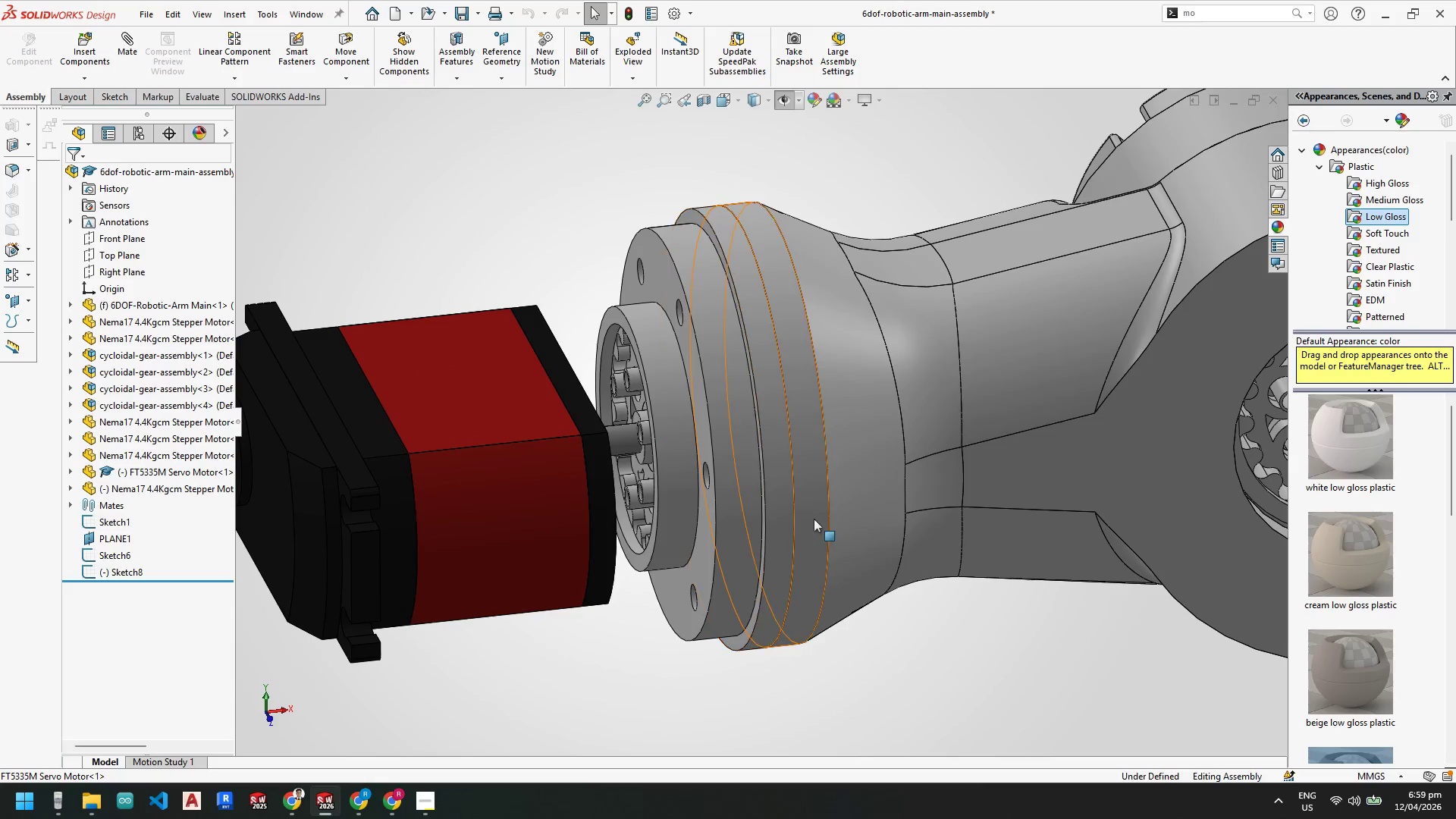 
scroll: coordinate [815, 532], scroll_direction: up, amount: 3.0
 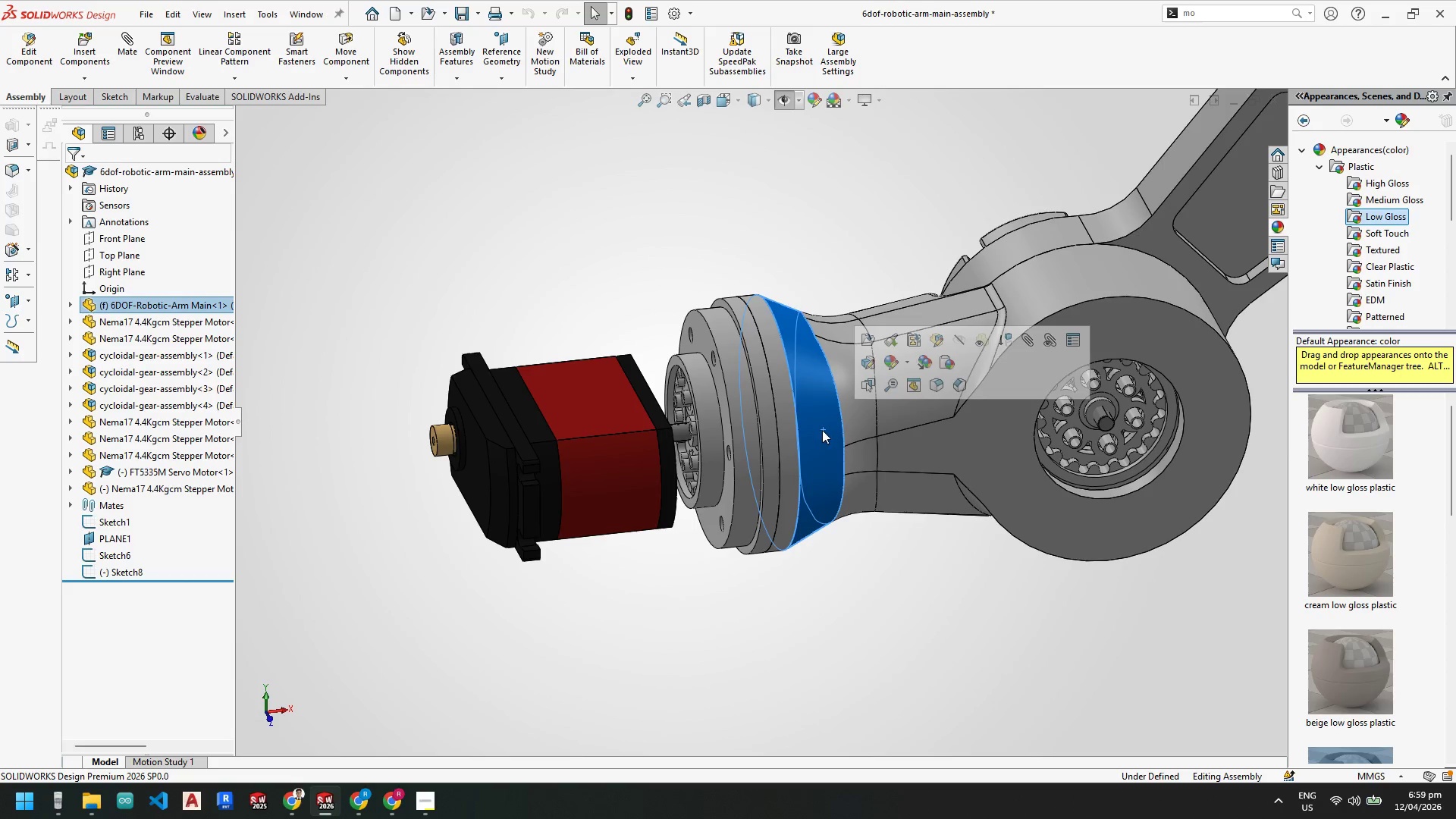 
key(Escape)
 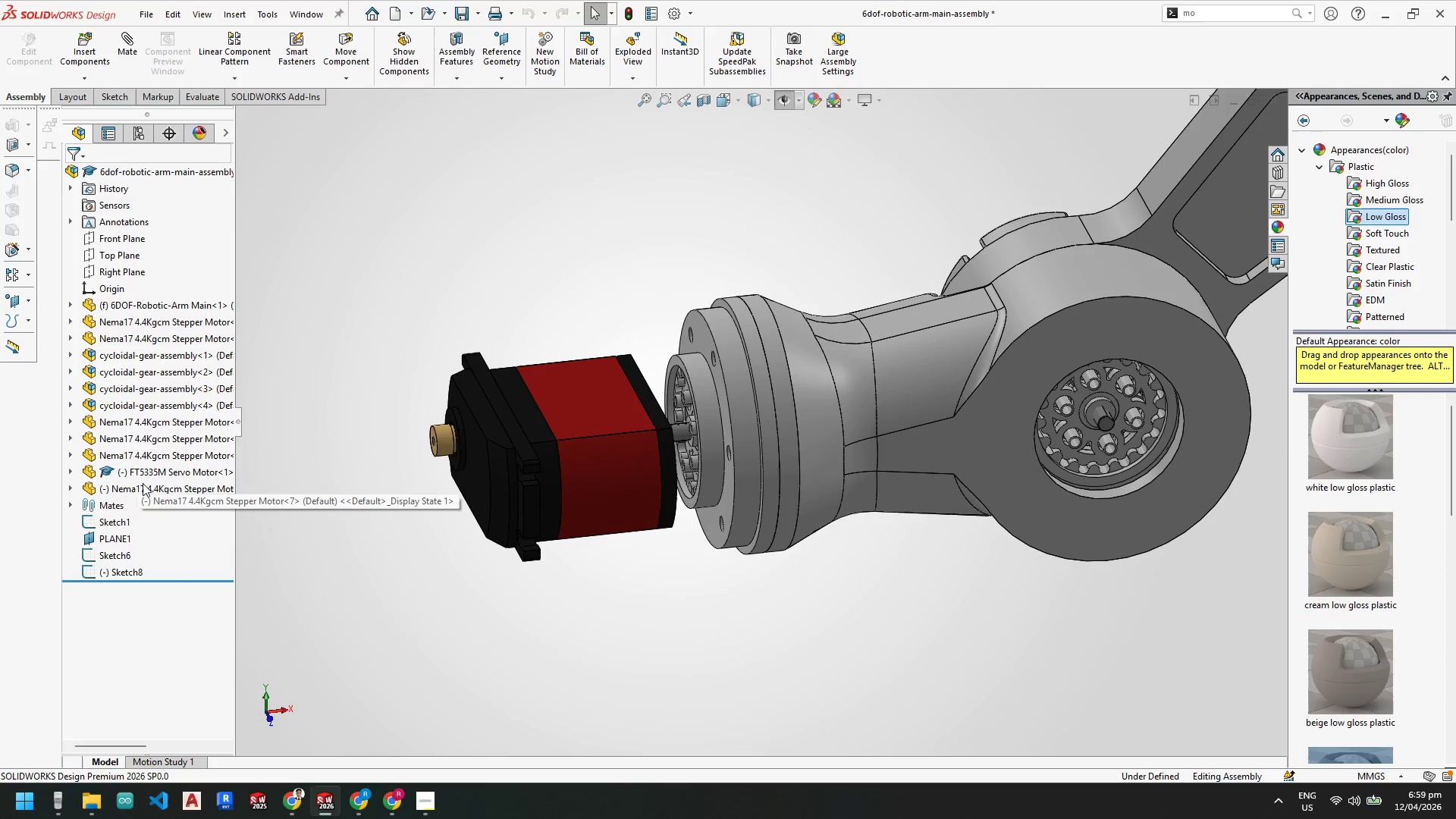 
right_click([146, 485])
 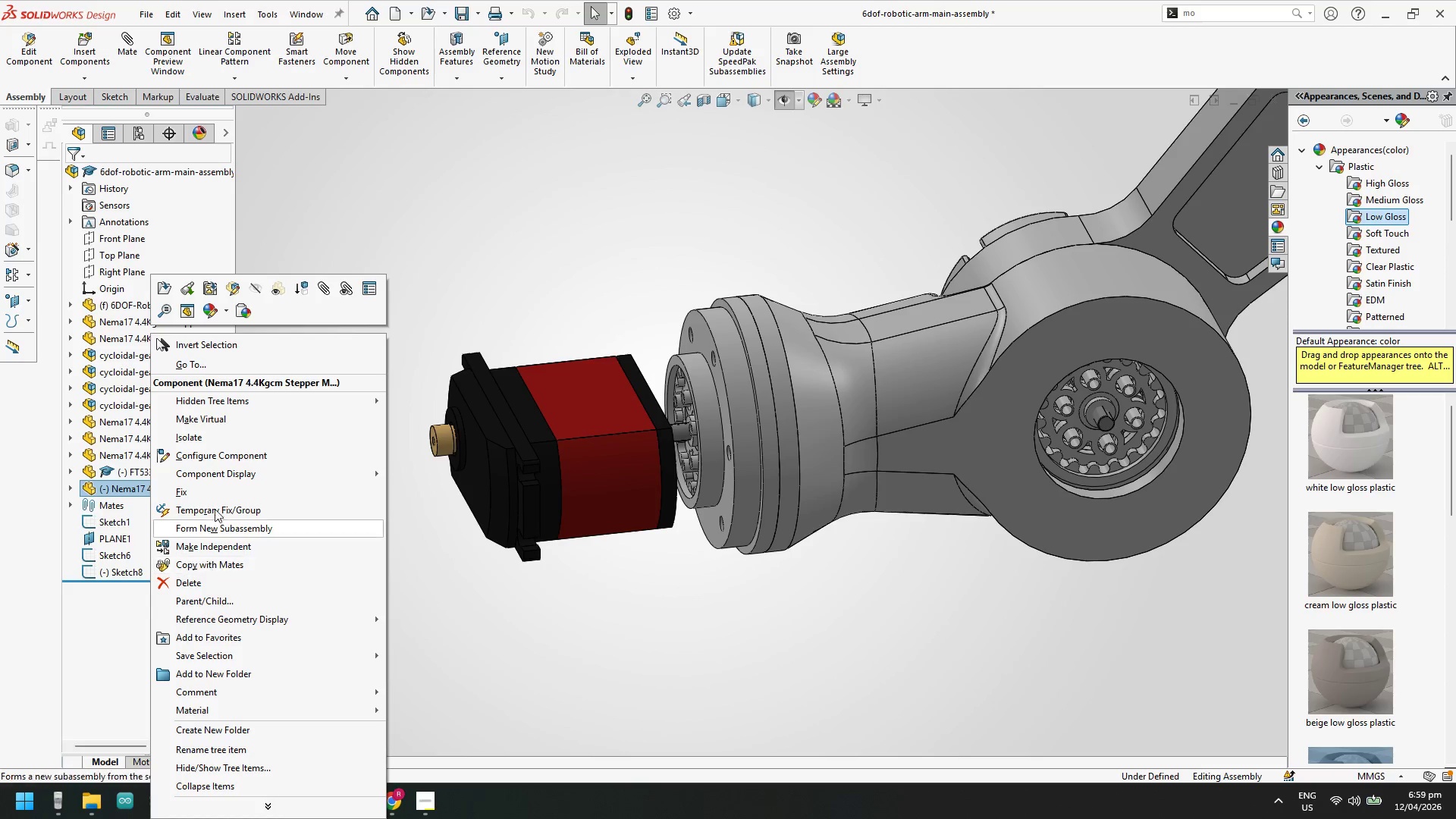 
left_click([206, 438])
 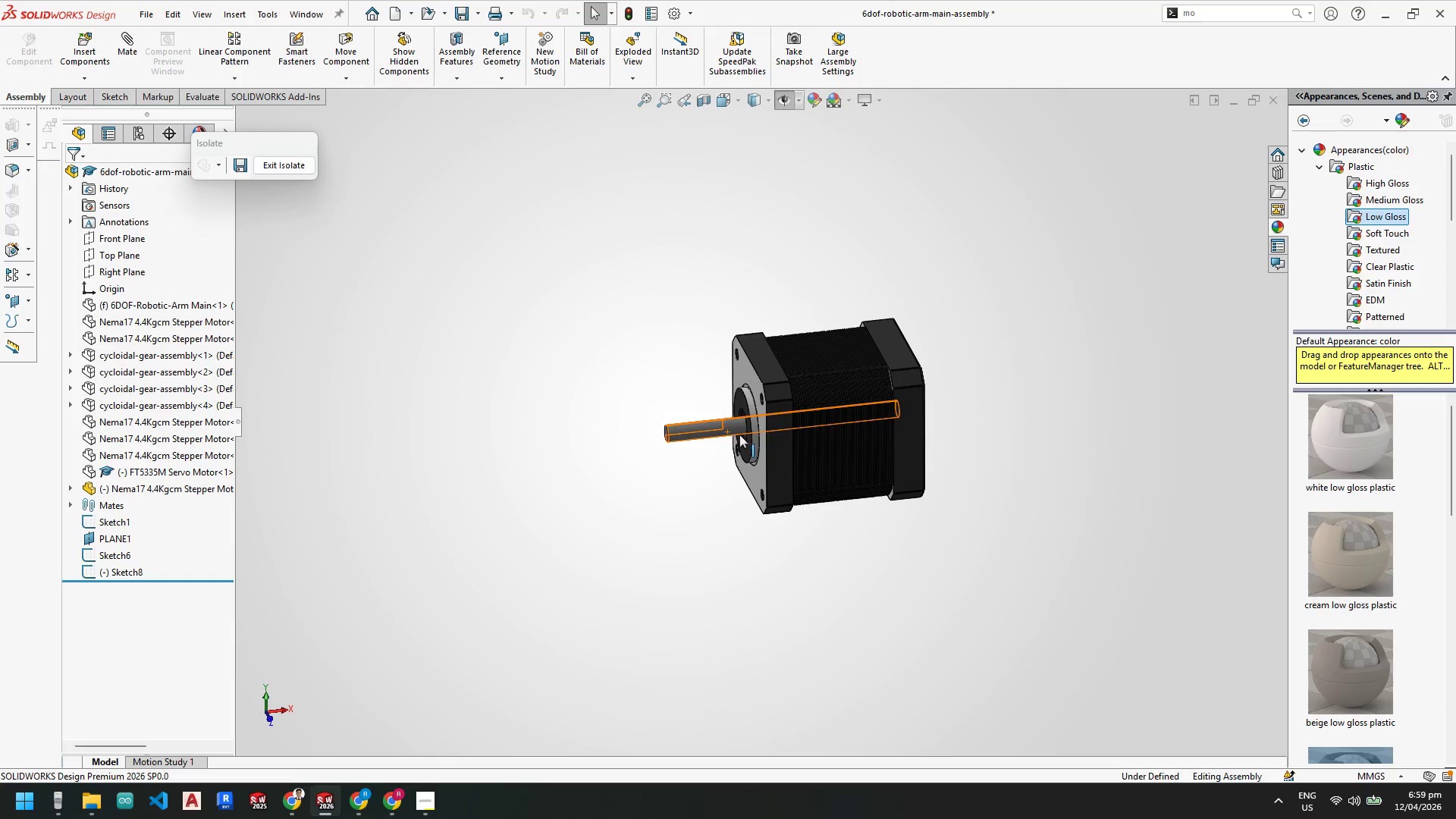 
left_click_drag(start_coordinate=[774, 427], to_coordinate=[367, 301])
 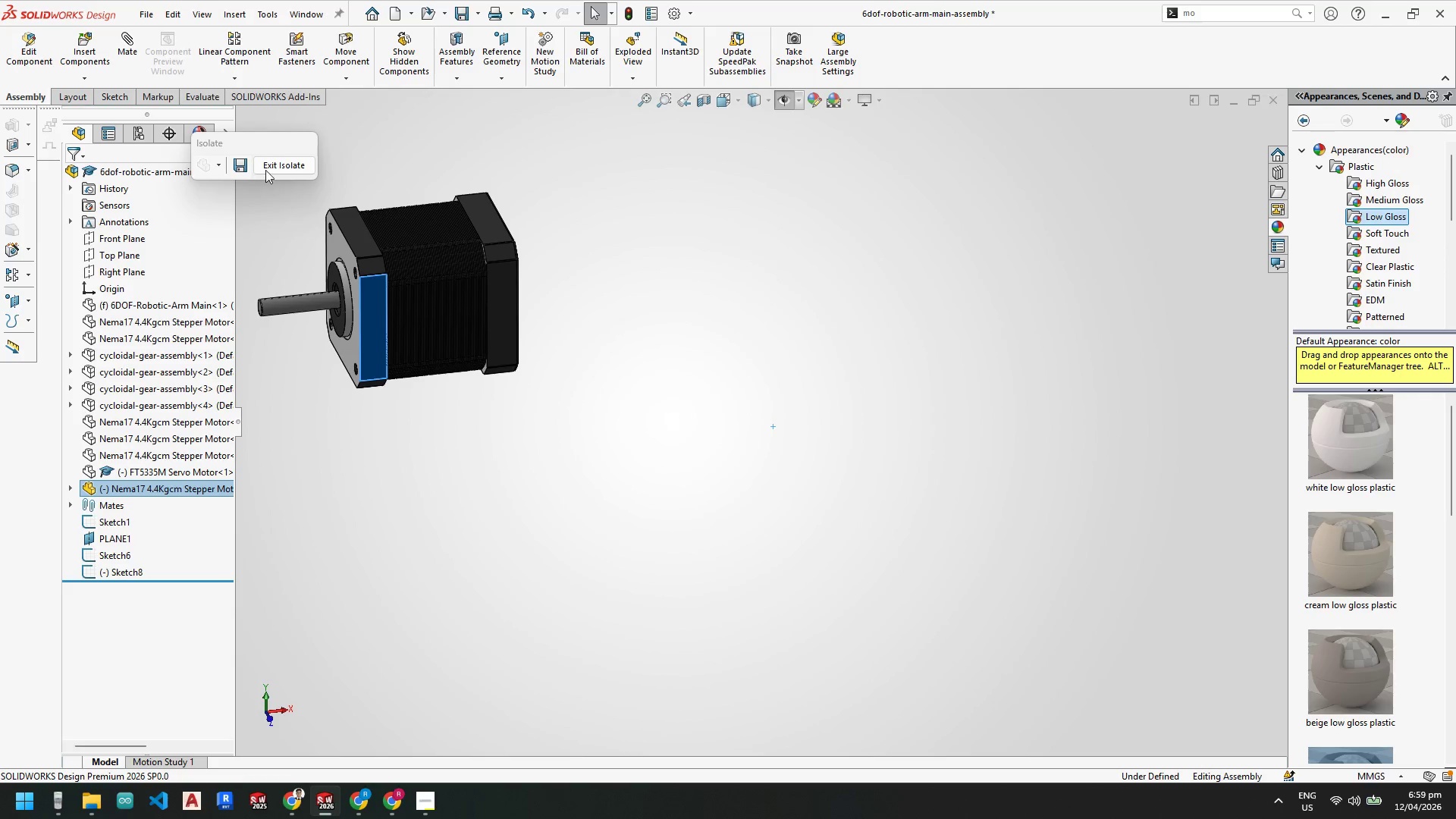 
left_click([275, 156])
 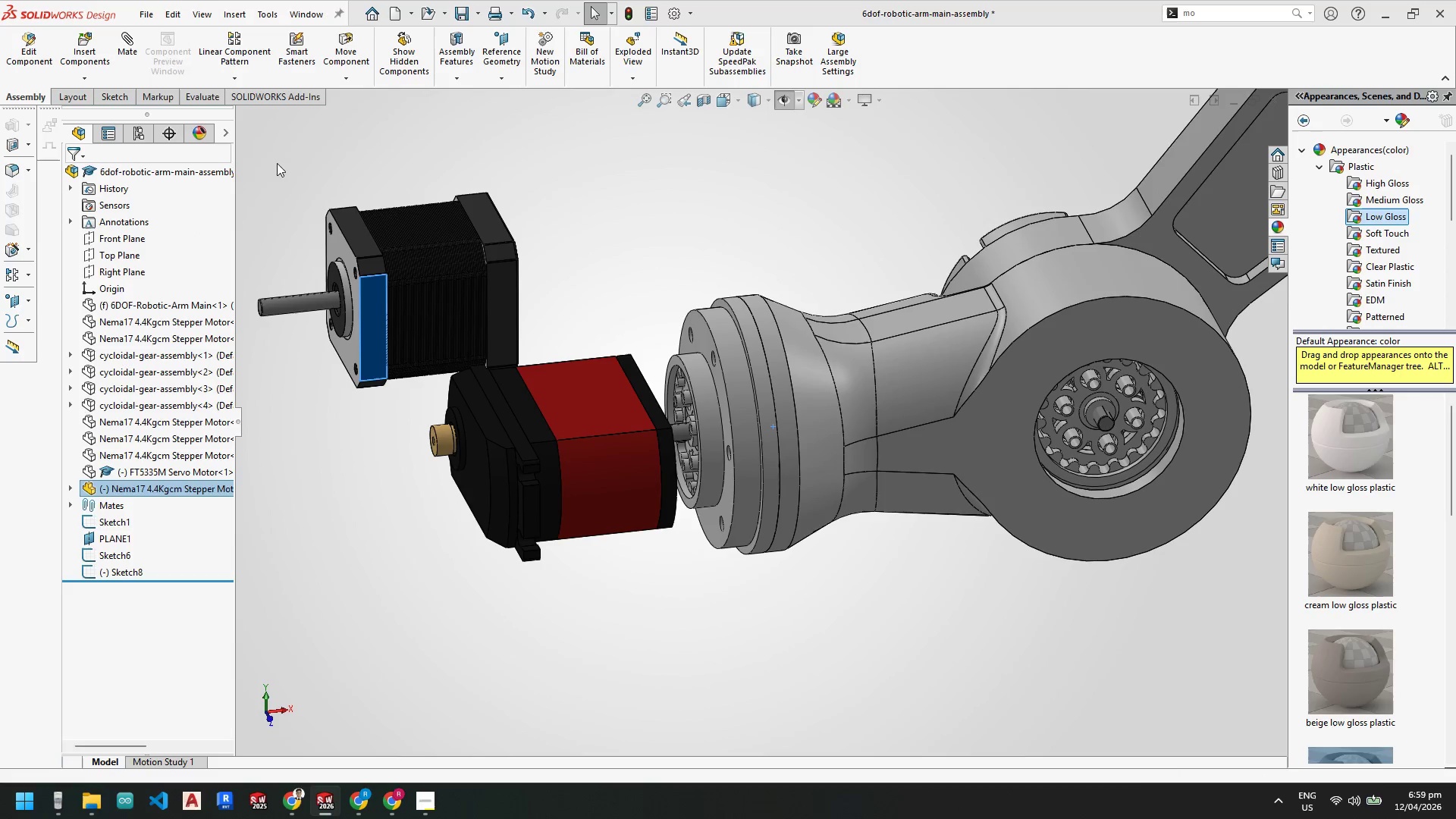 
key(Escape)
 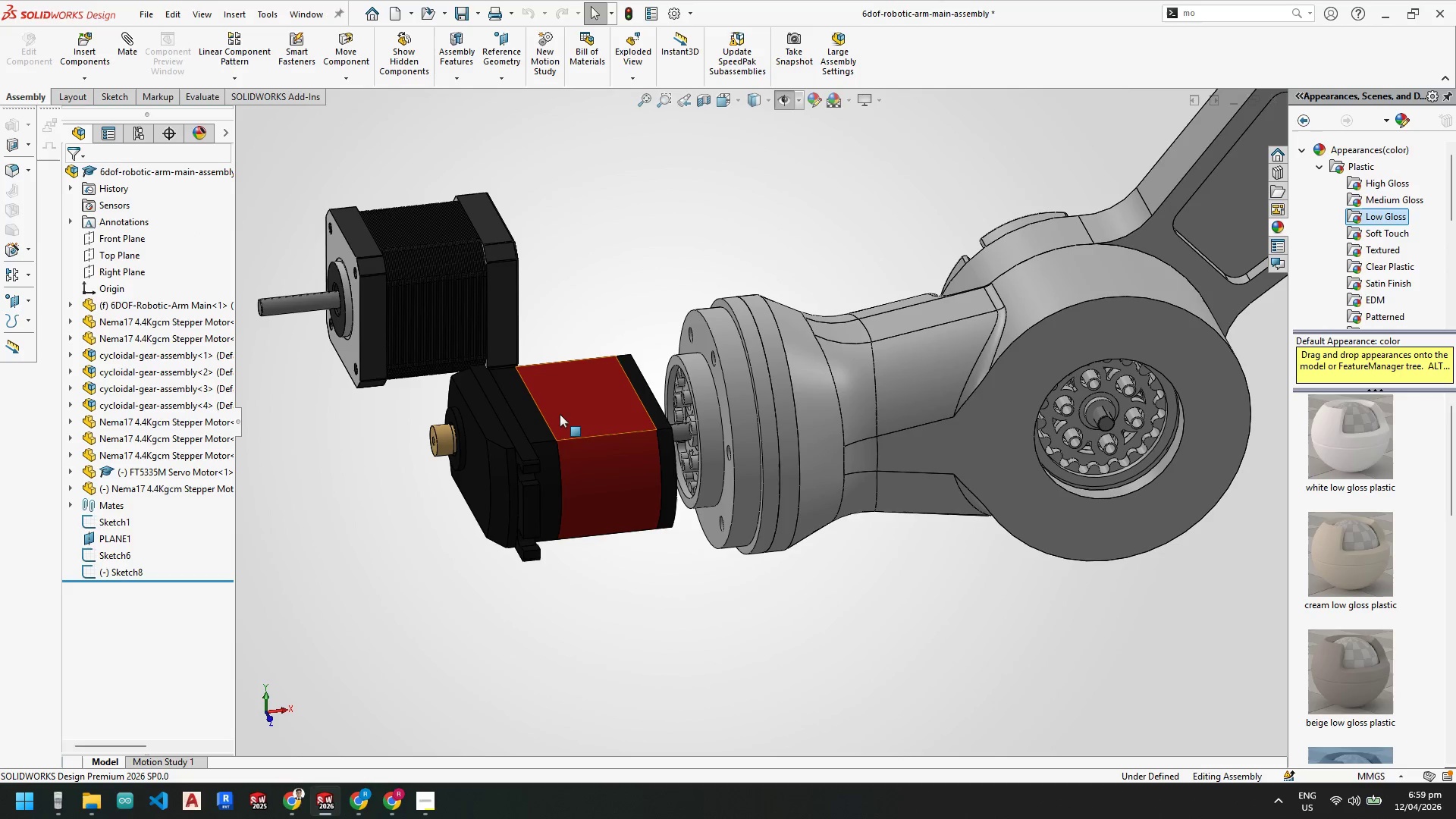 
key(Escape)
 